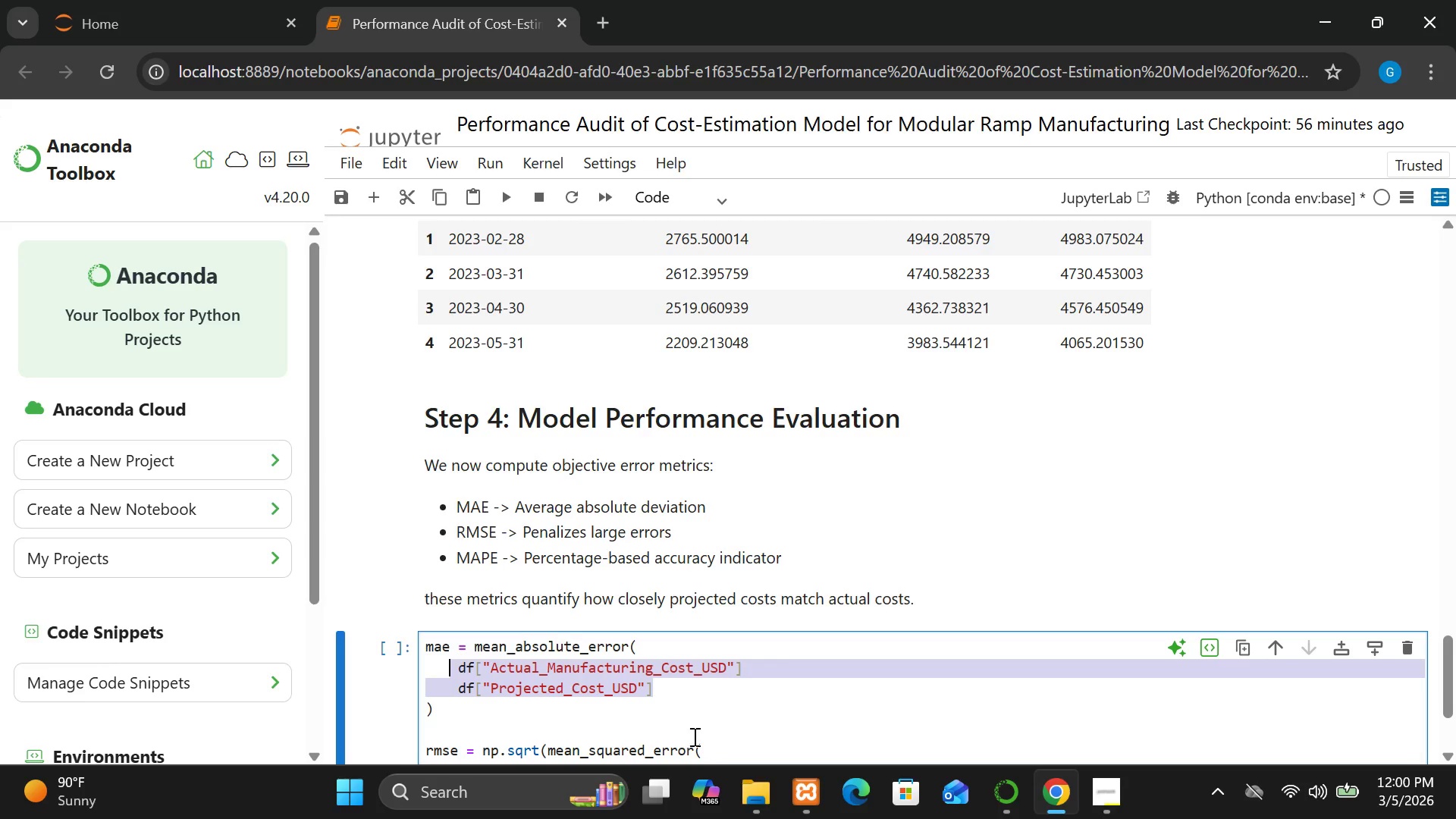 
left_click([714, 745])
 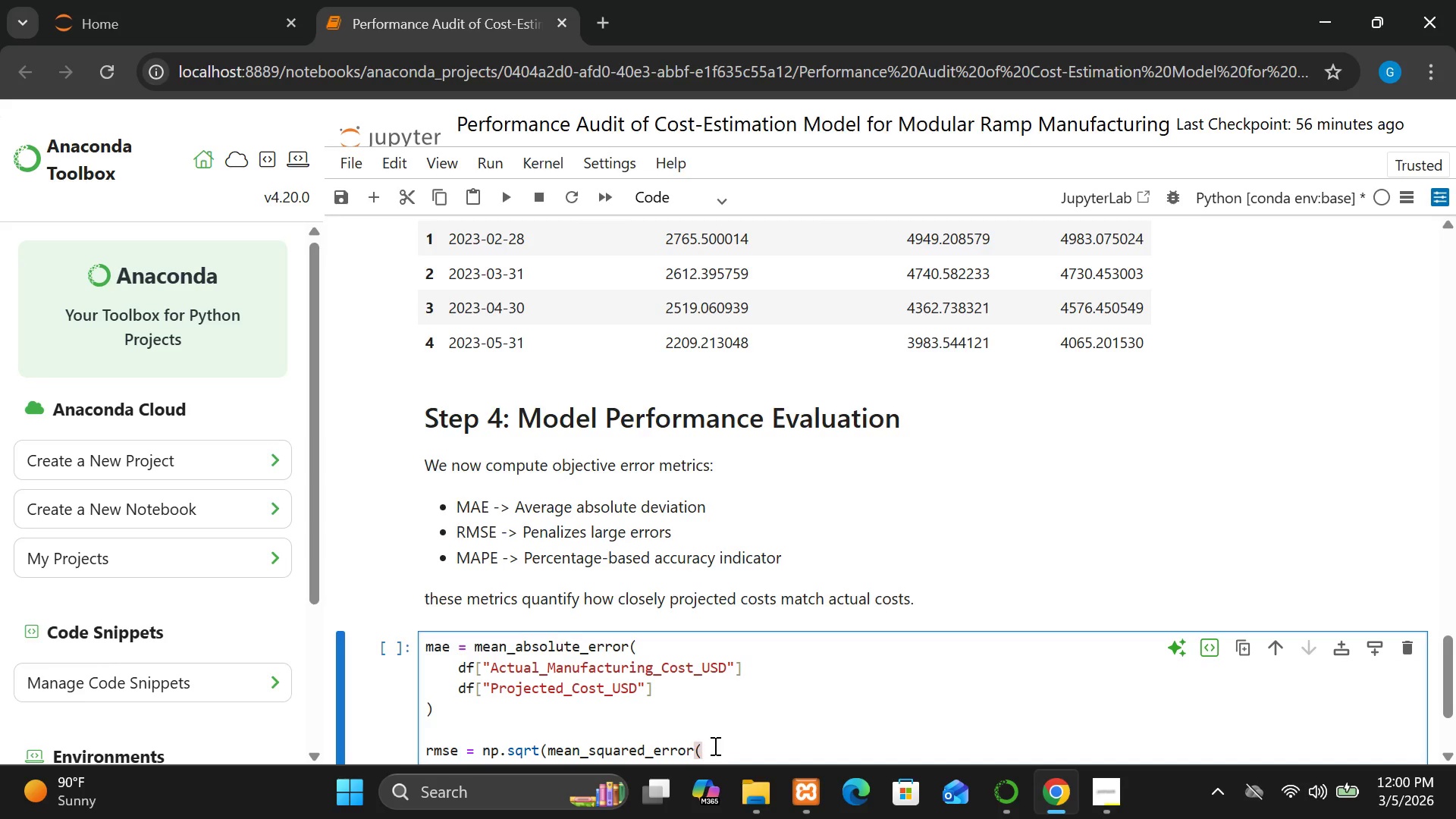 
key(Enter)
 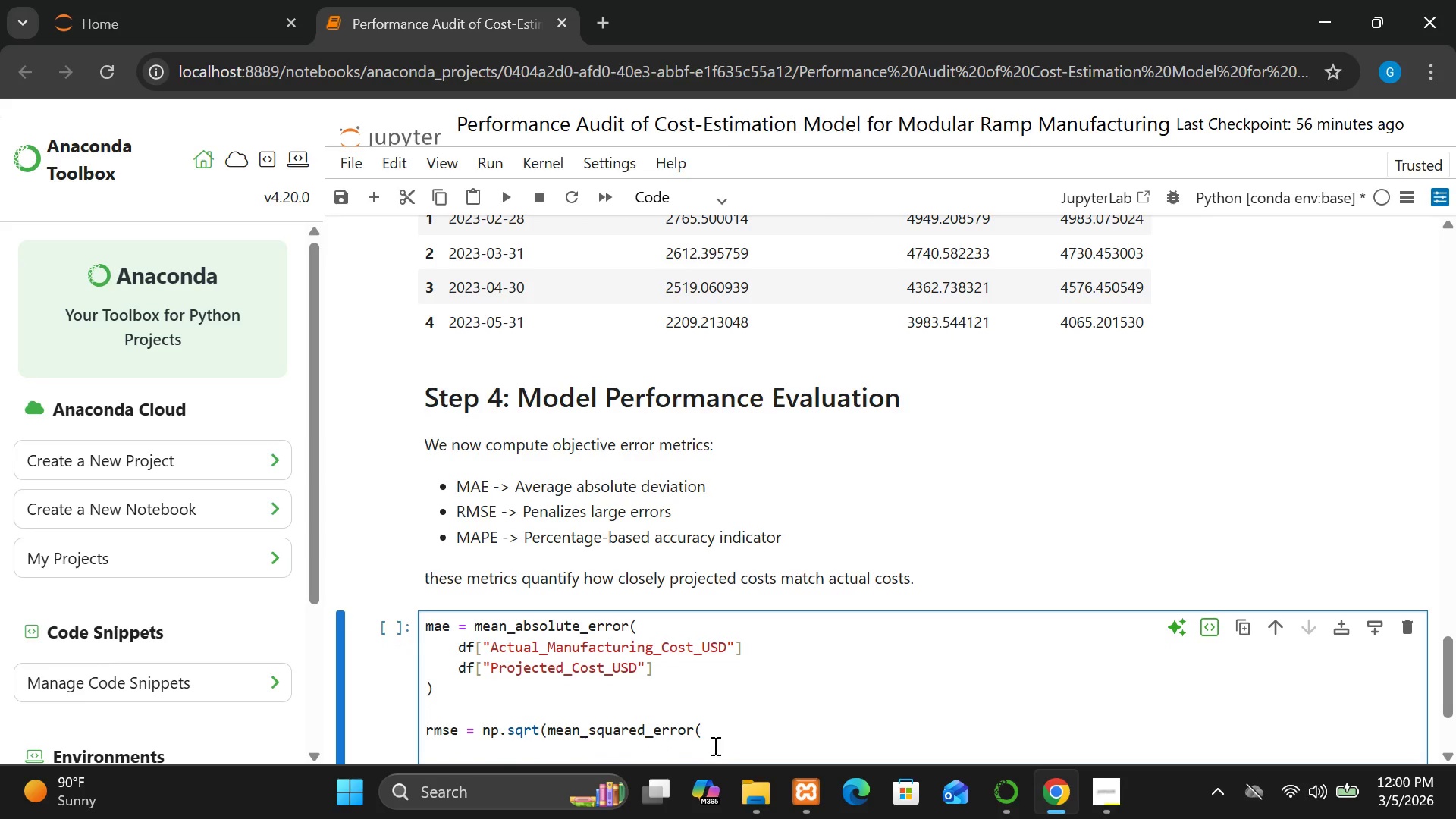 
key(Control+V)
 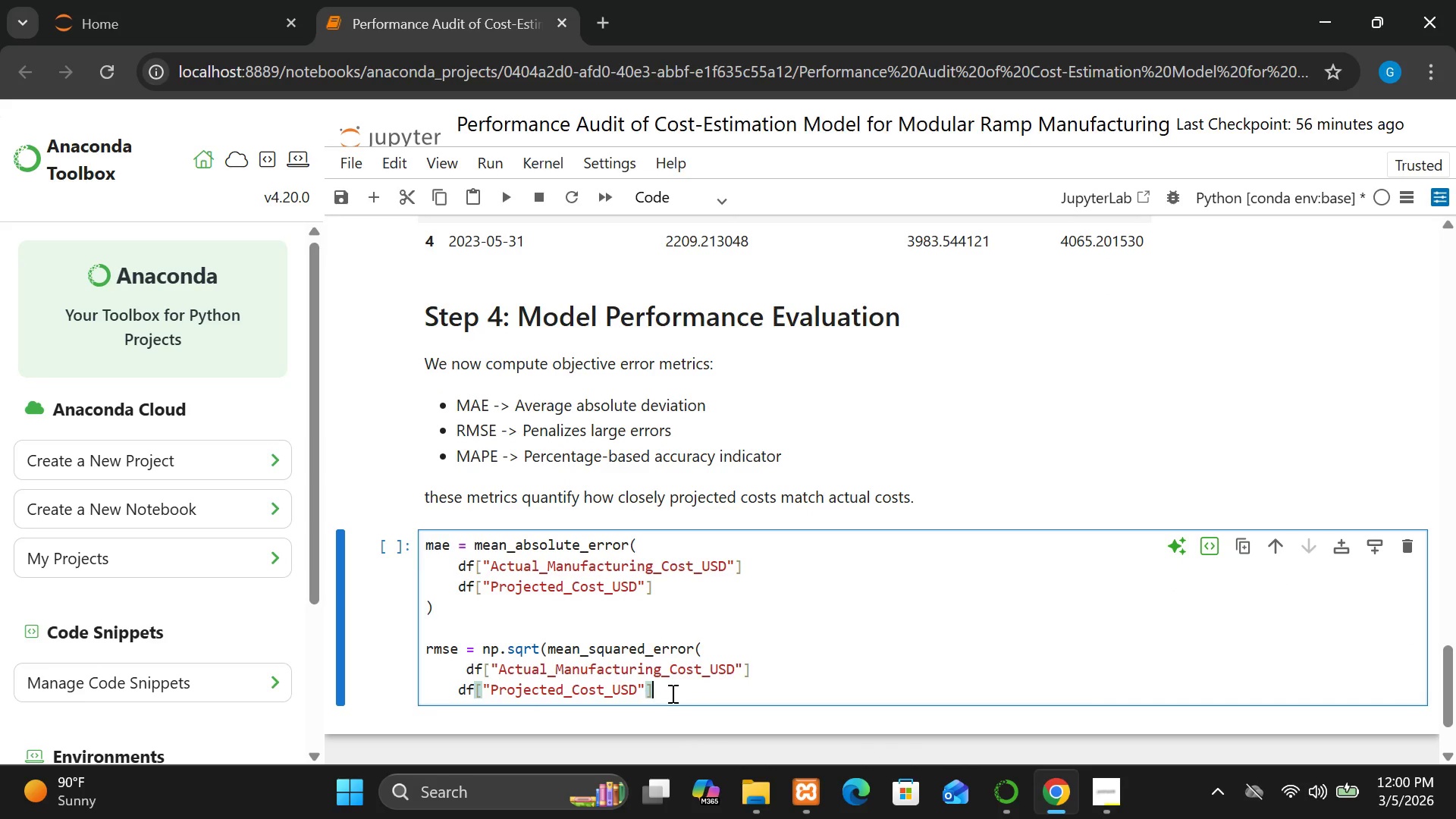 
key(Enter)
 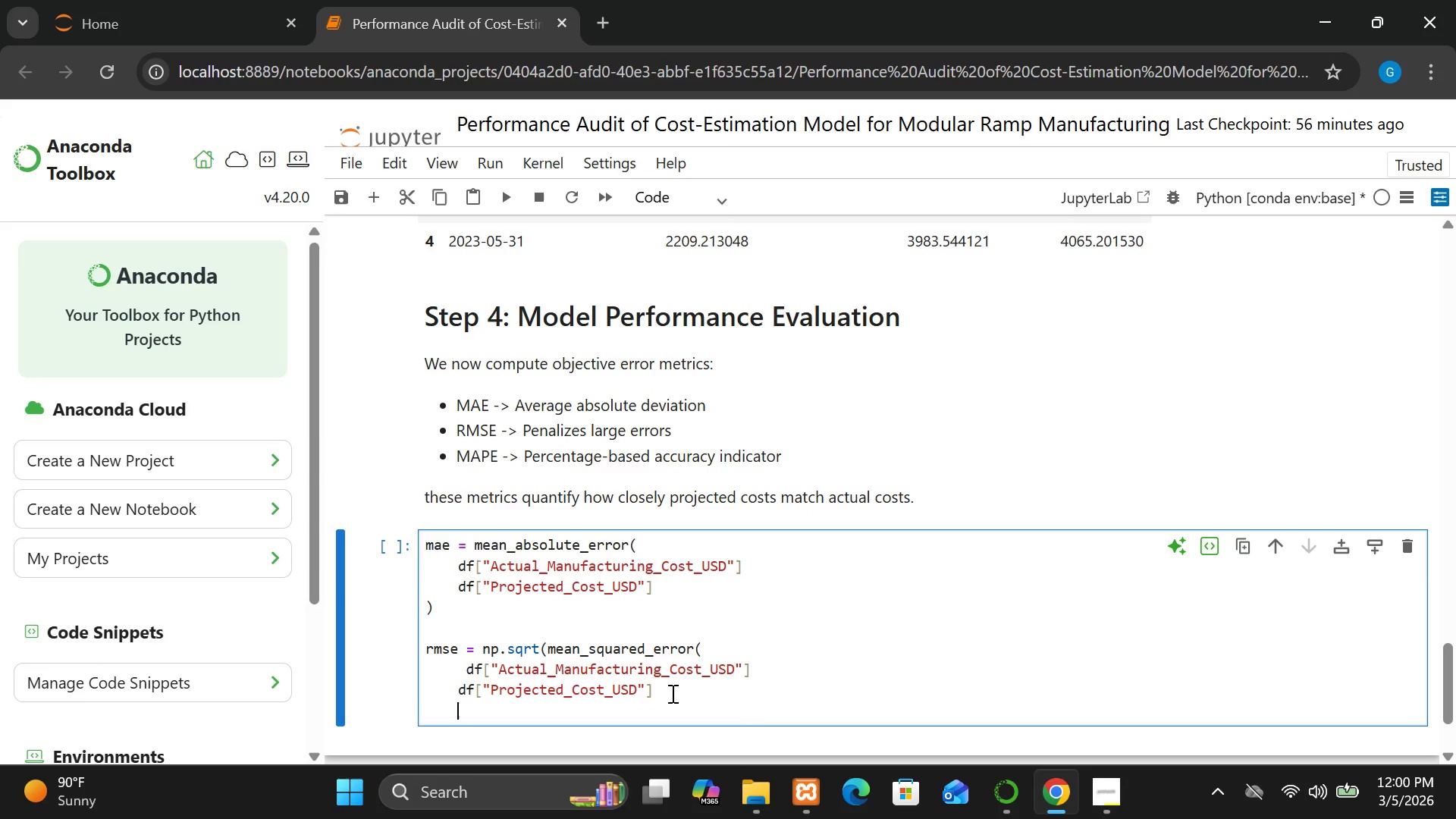 
type()))
 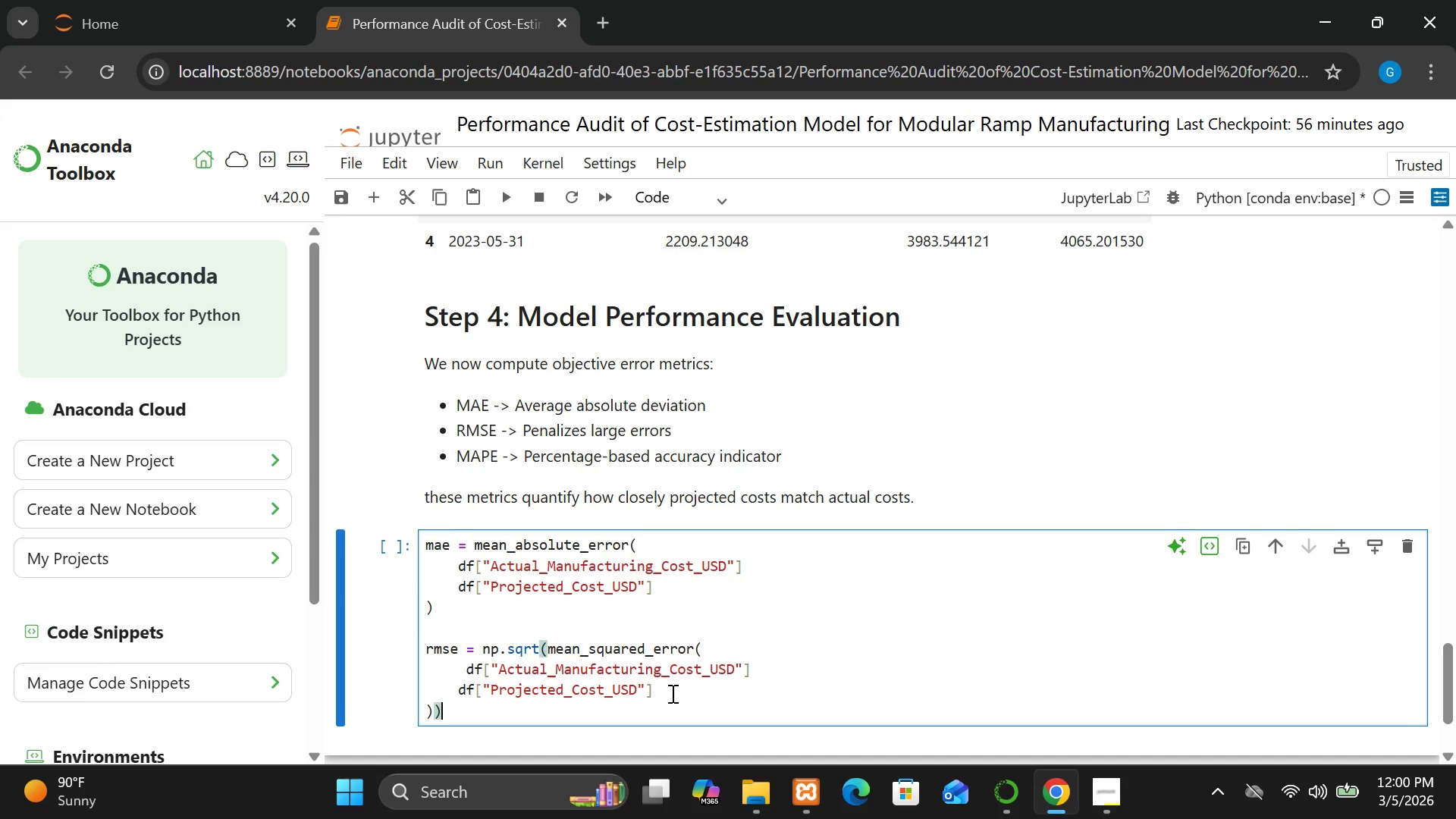 
key(Enter)
 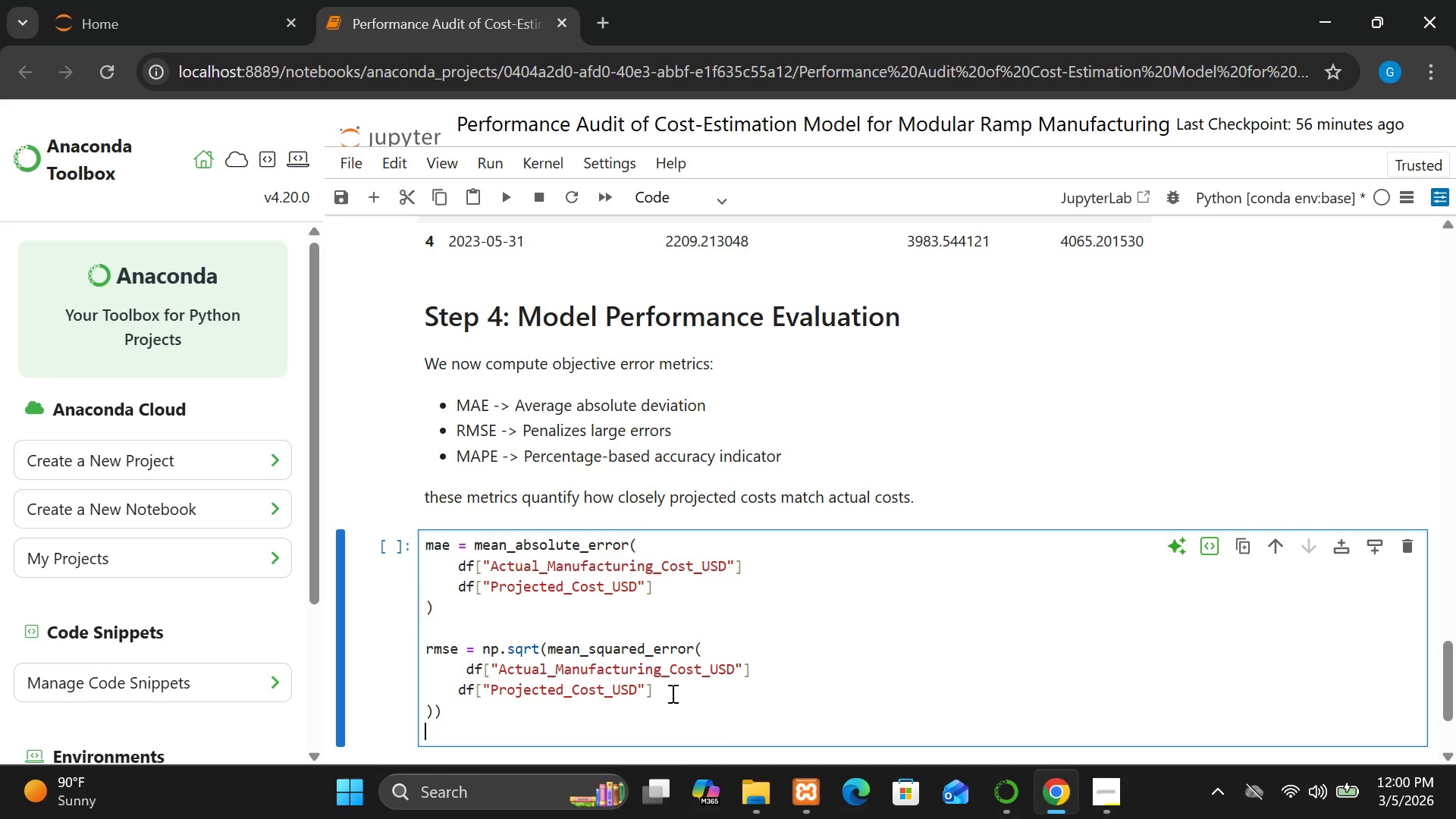 
key(Enter)
 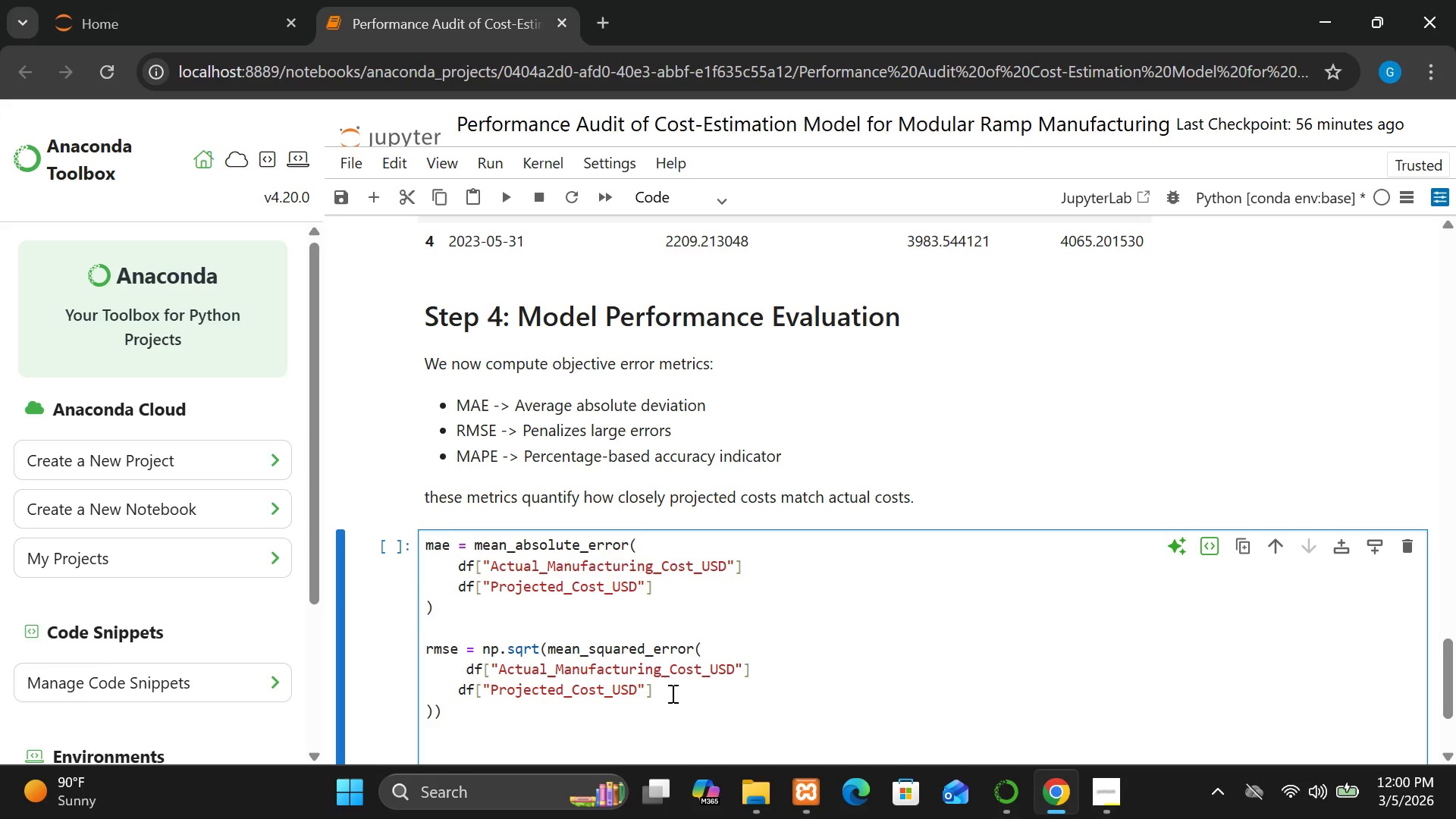 
type(mape ==)
key(Backspace)
type( np.mean)
 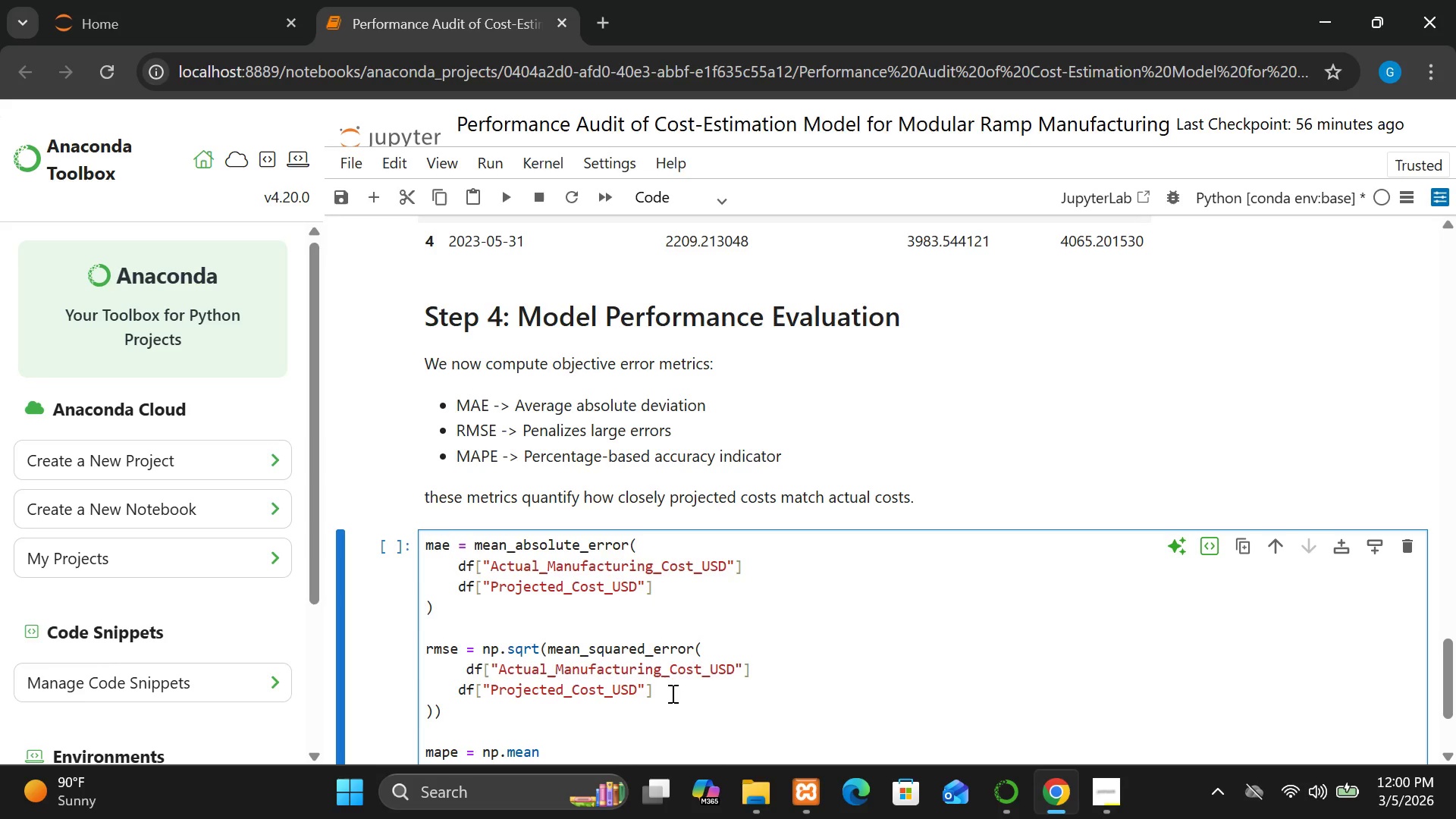 
key(Shift+9)
 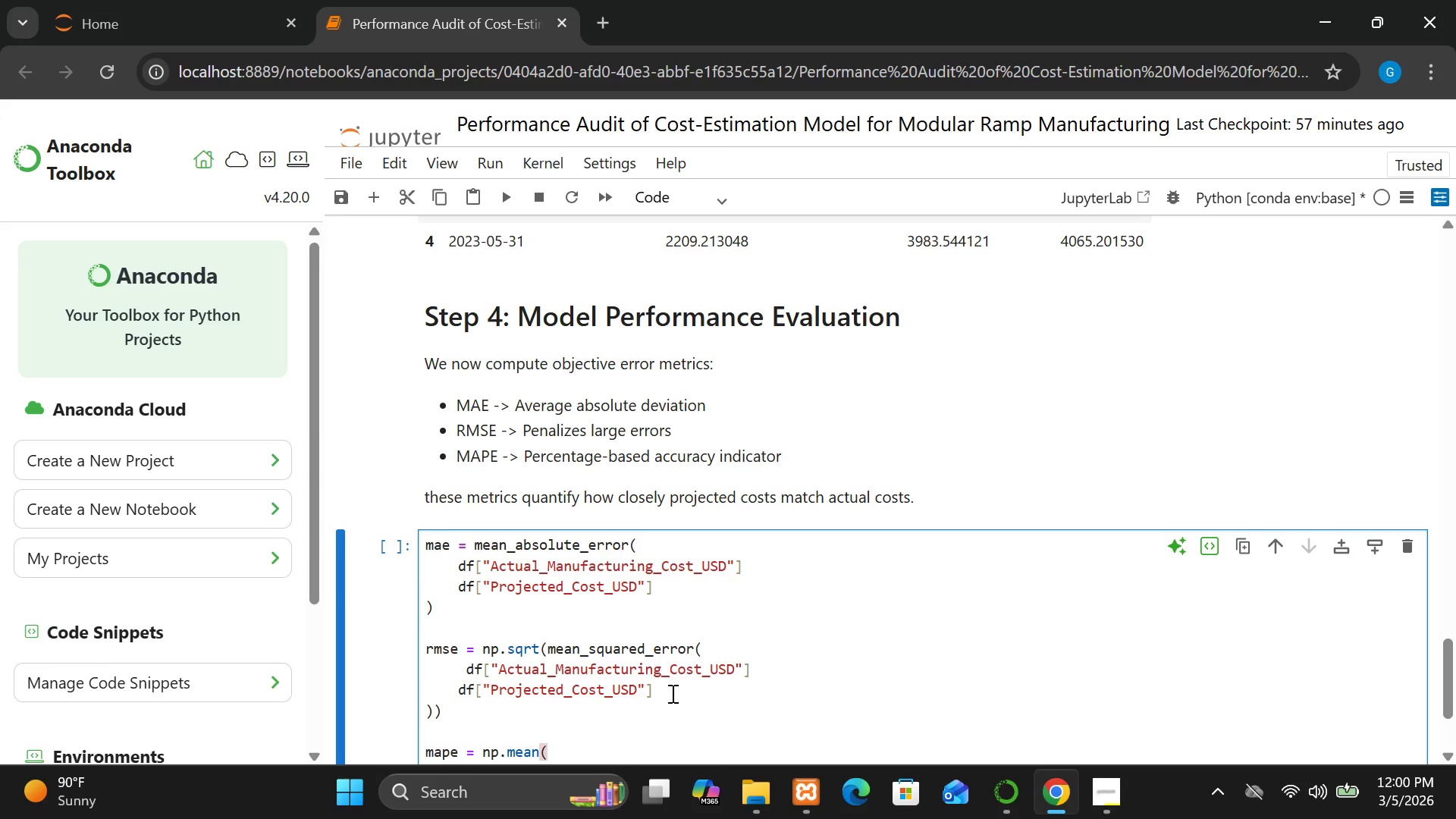 
key(Enter)
 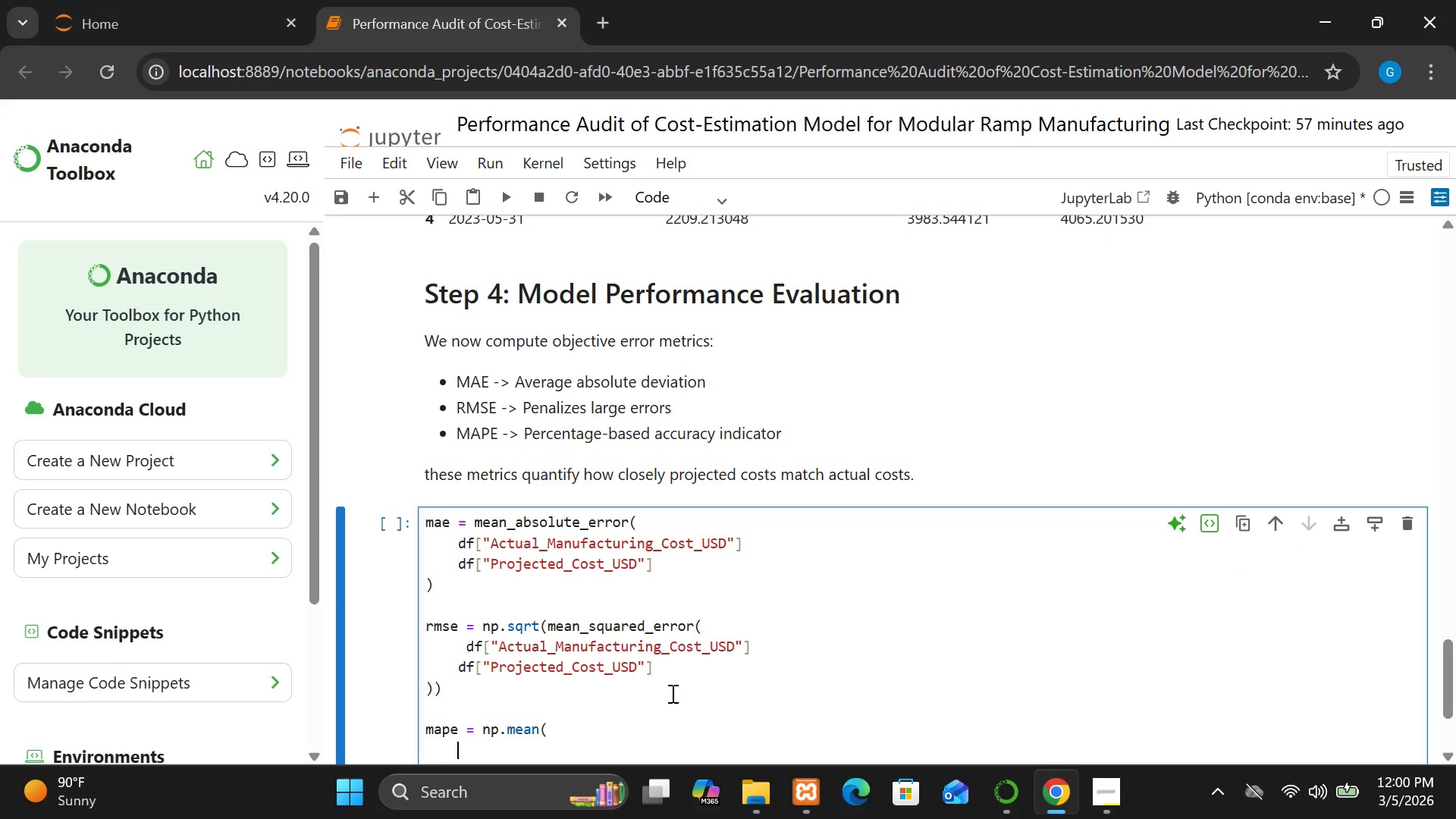 
type(np.abs)
 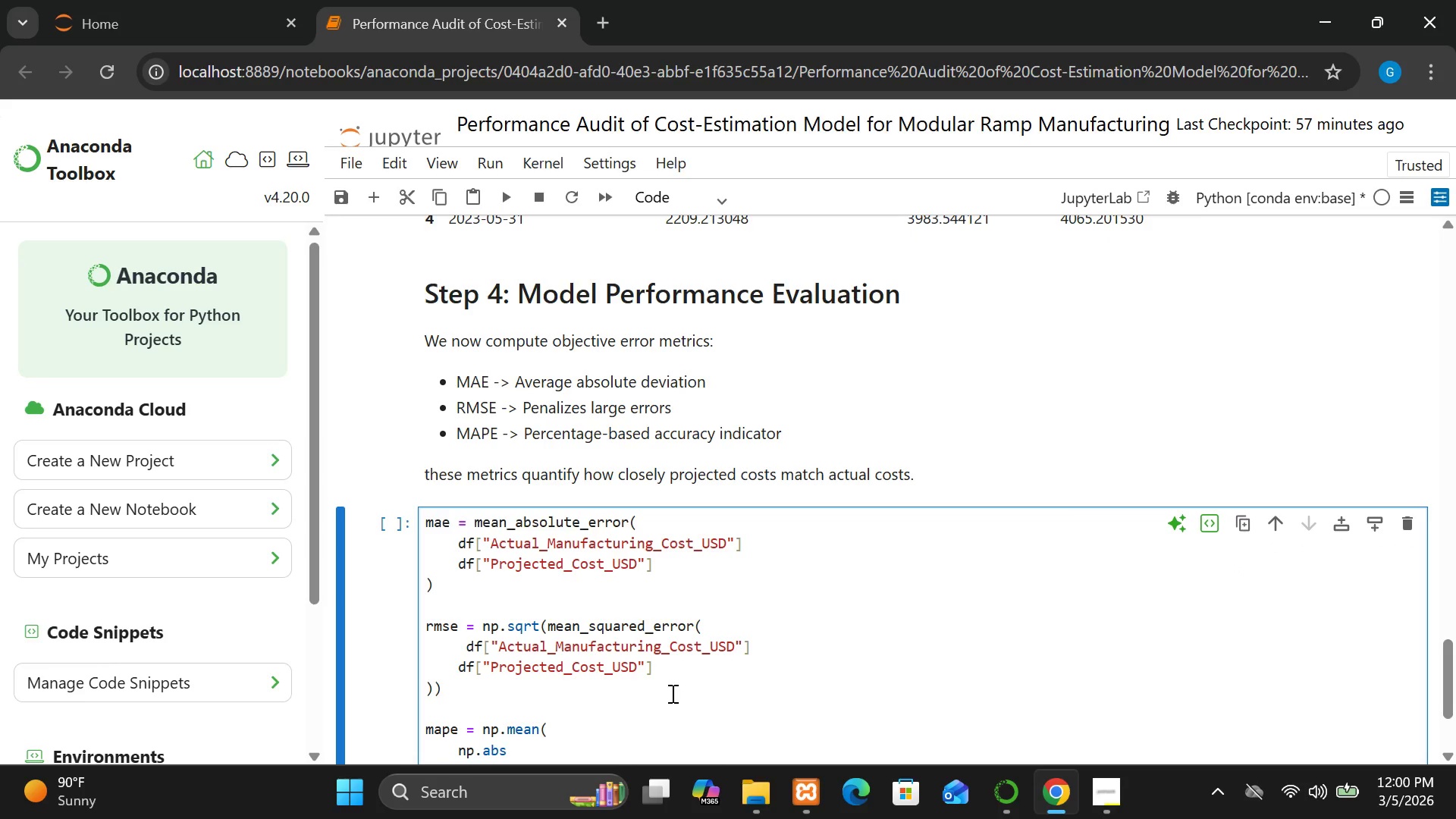 
key(Shift+9)
 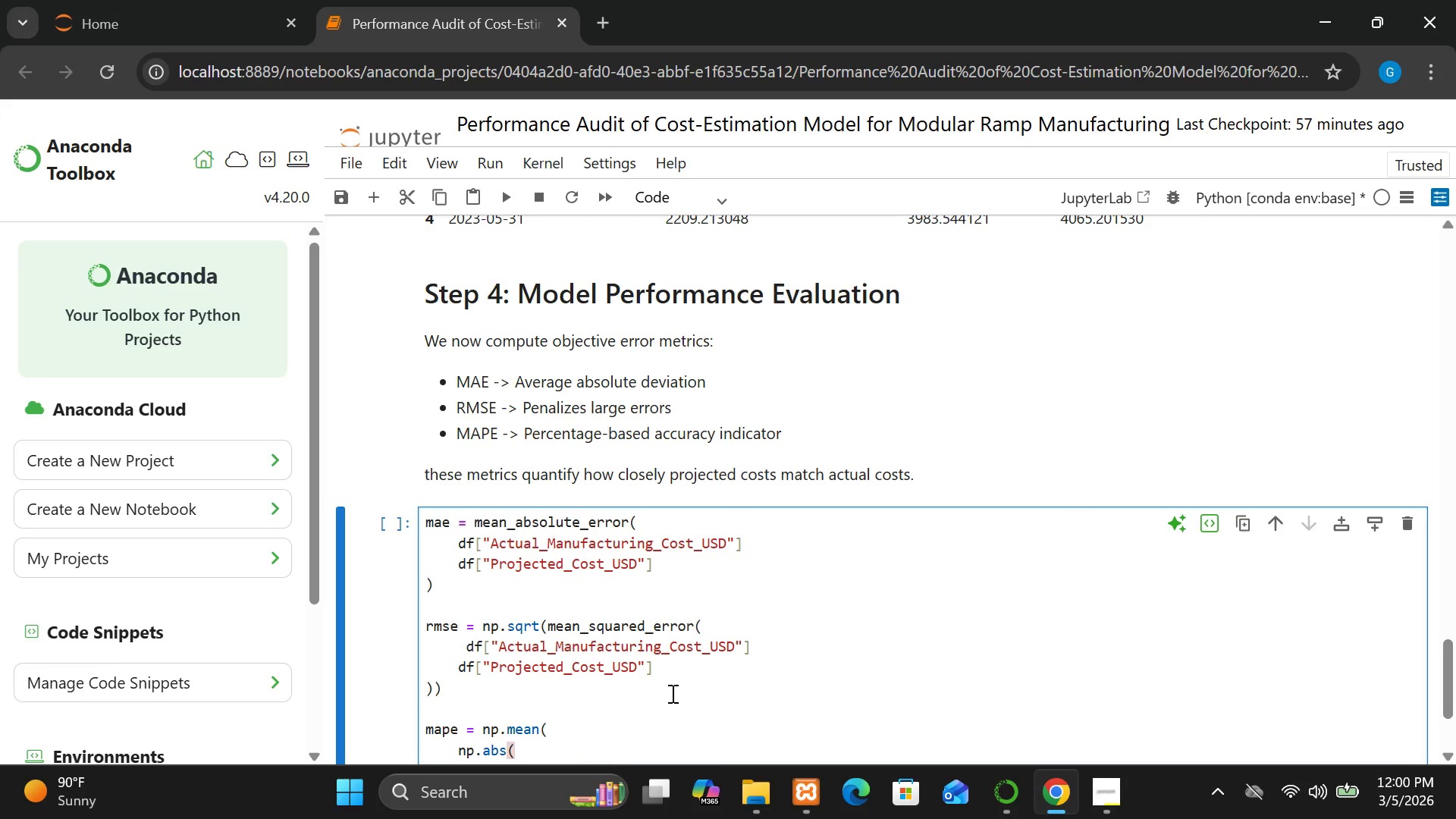 
key(Enter)
 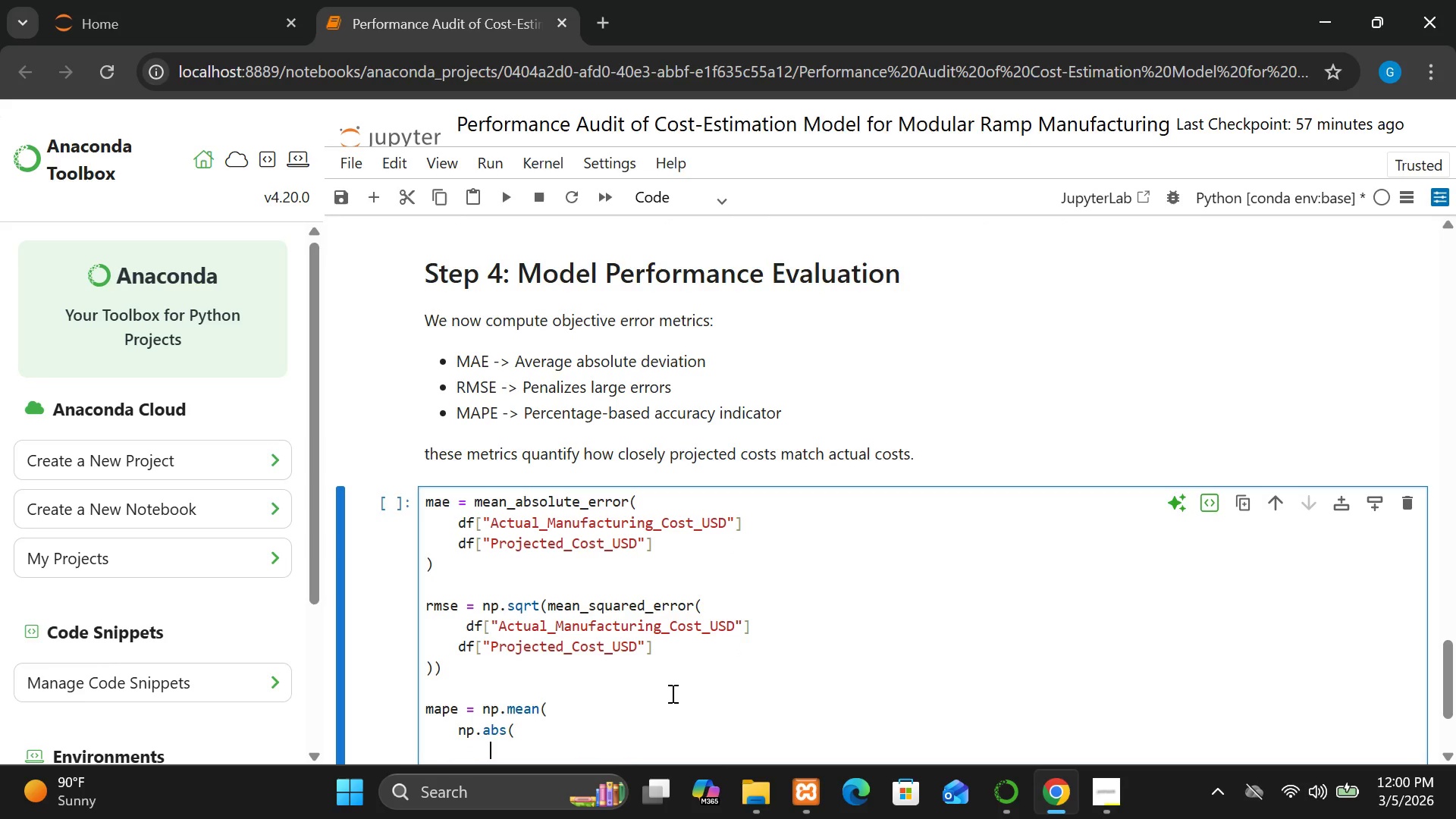 
key(Shift+9)
 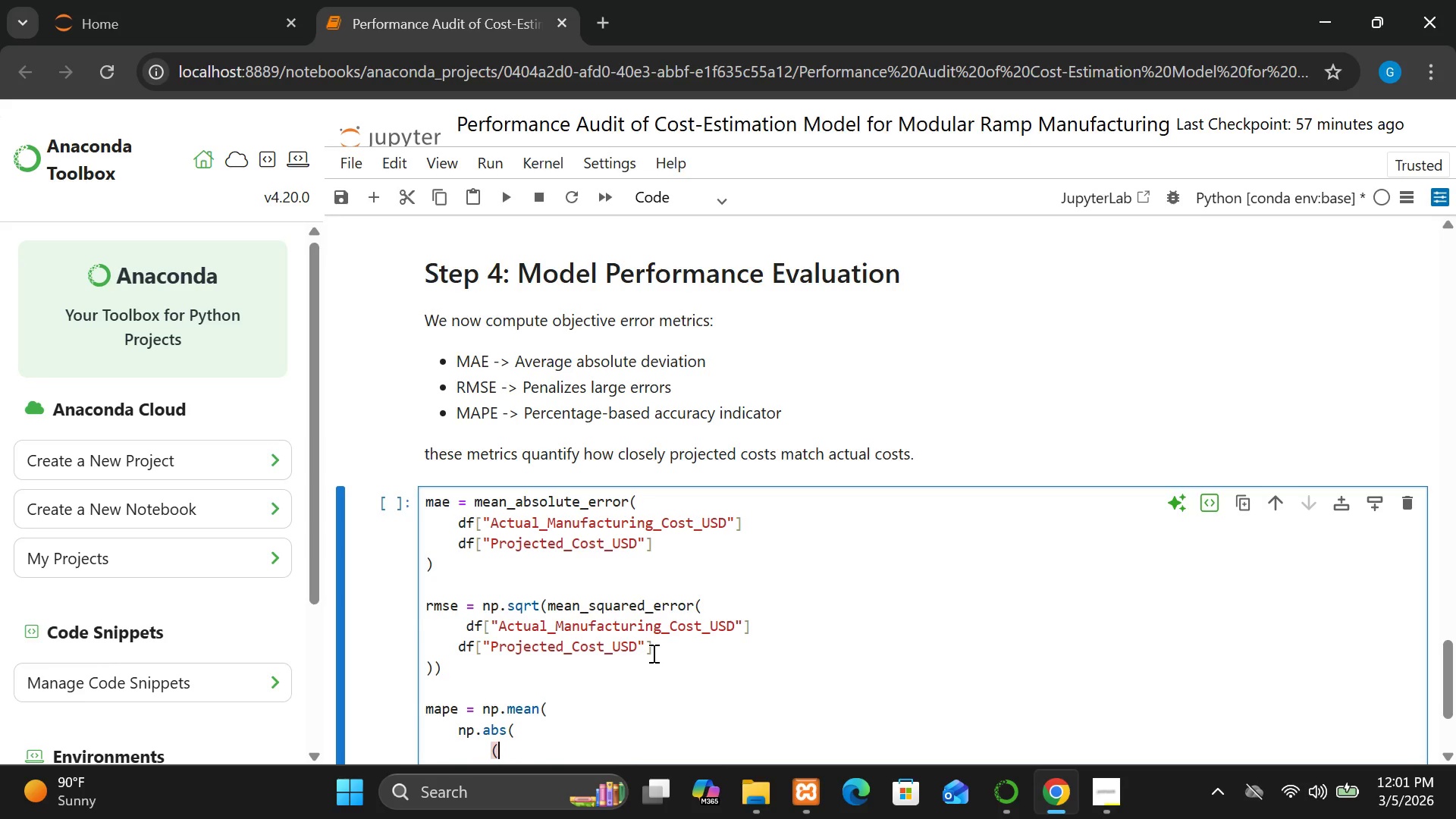 
wait(13.27)
 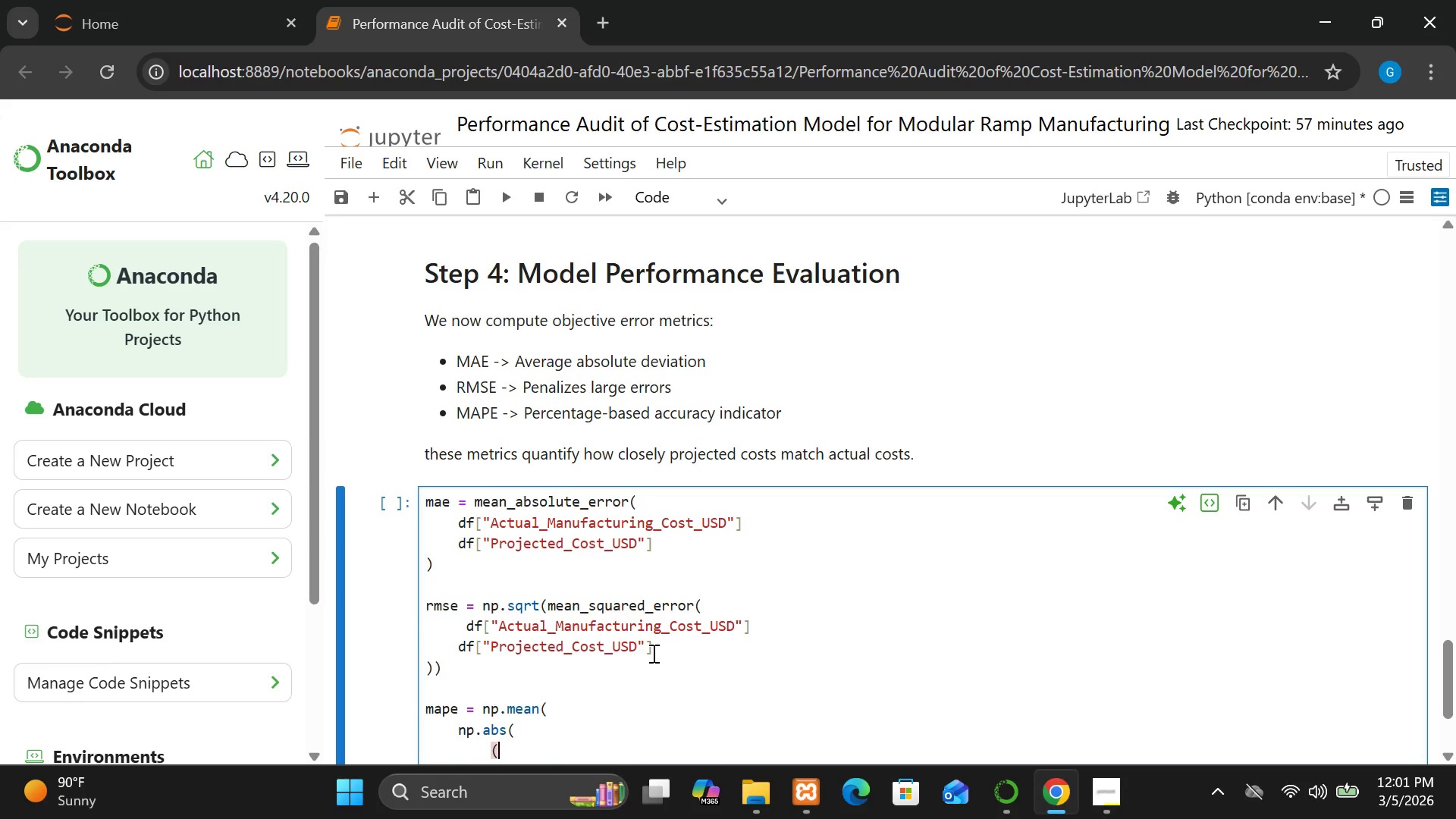 
left_click_drag(start_coordinate=[667, 646], to_coordinate=[447, 627])
 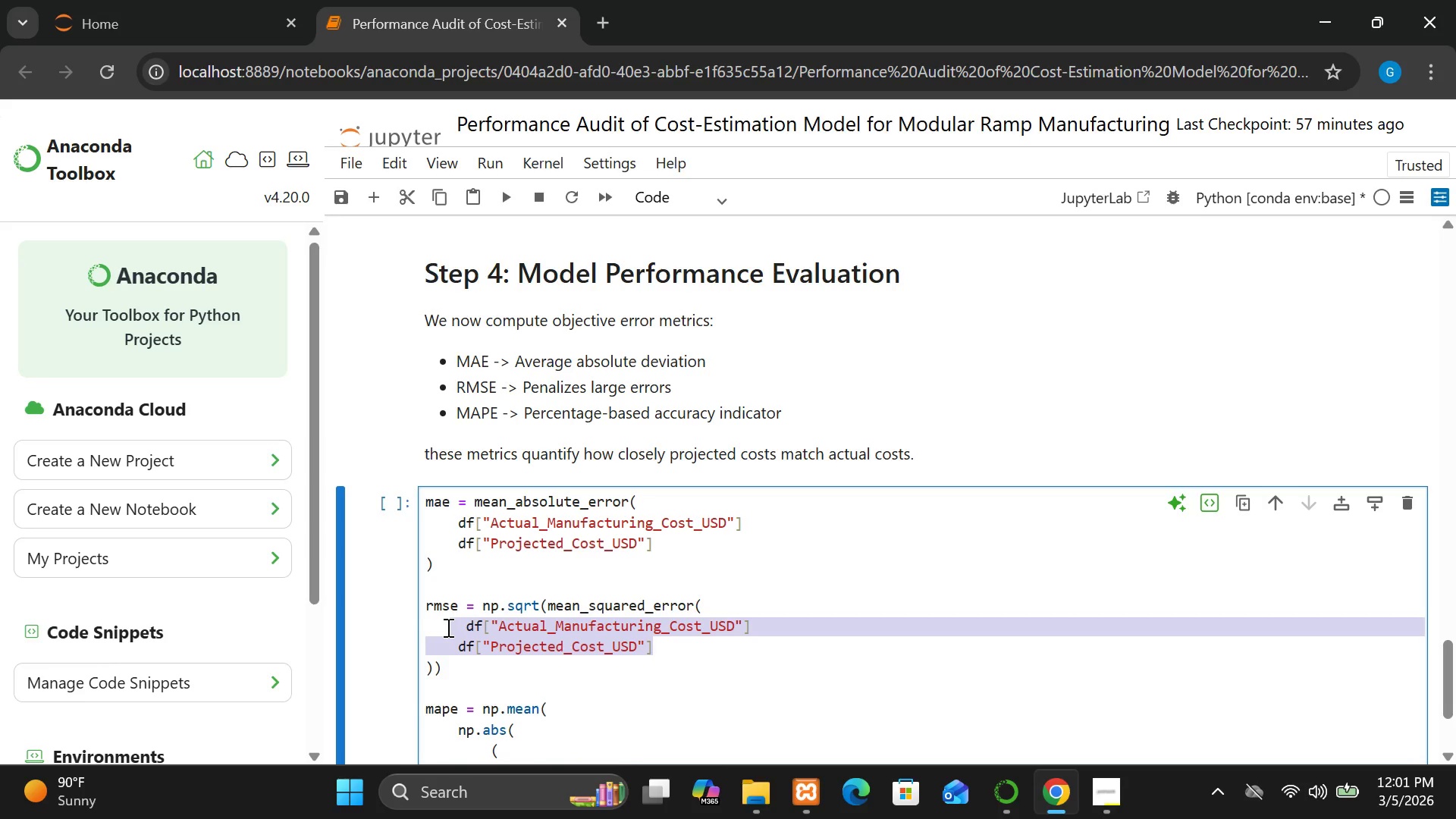 
key(Control+C)
 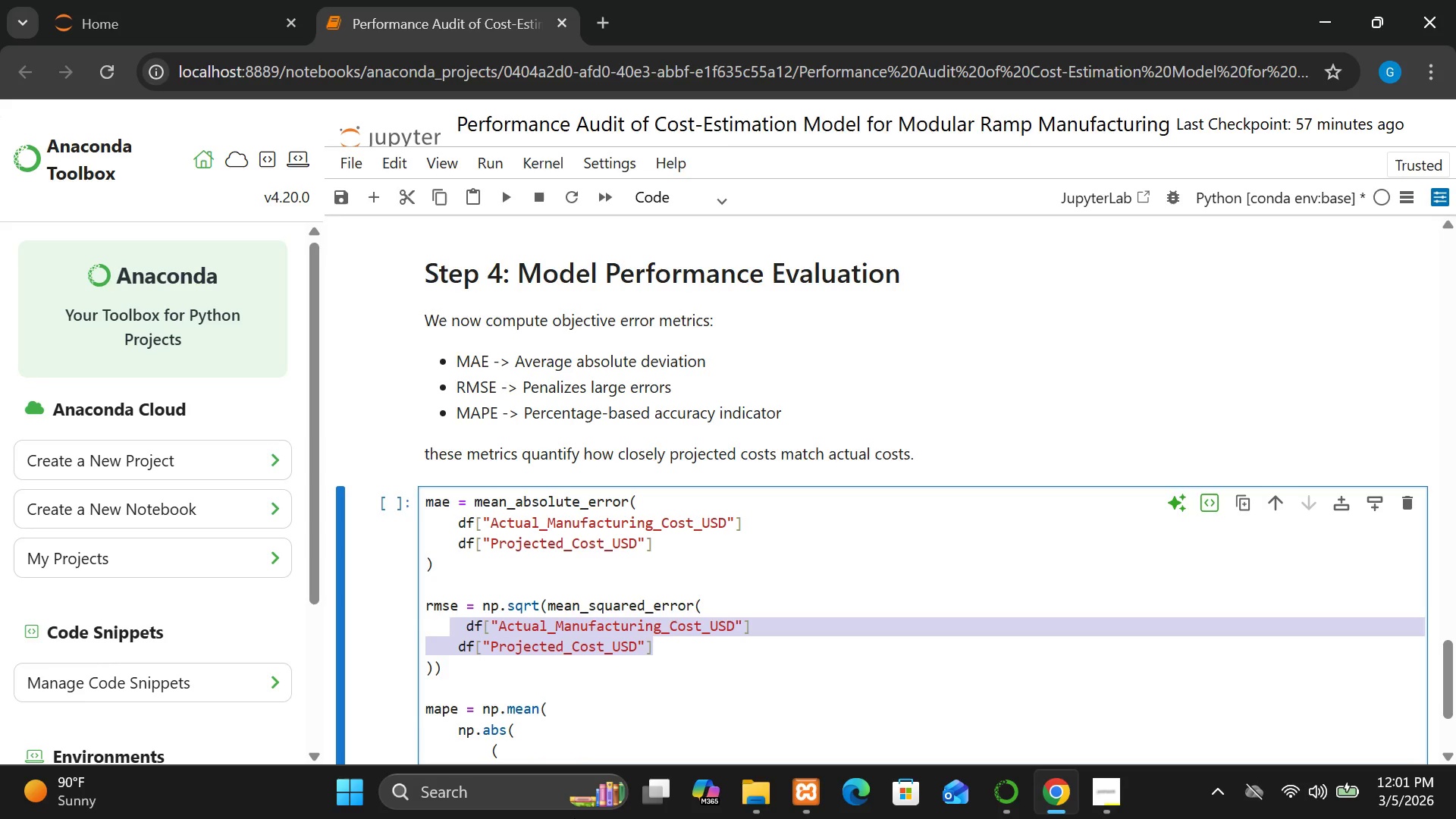 
left_click([526, 748])
 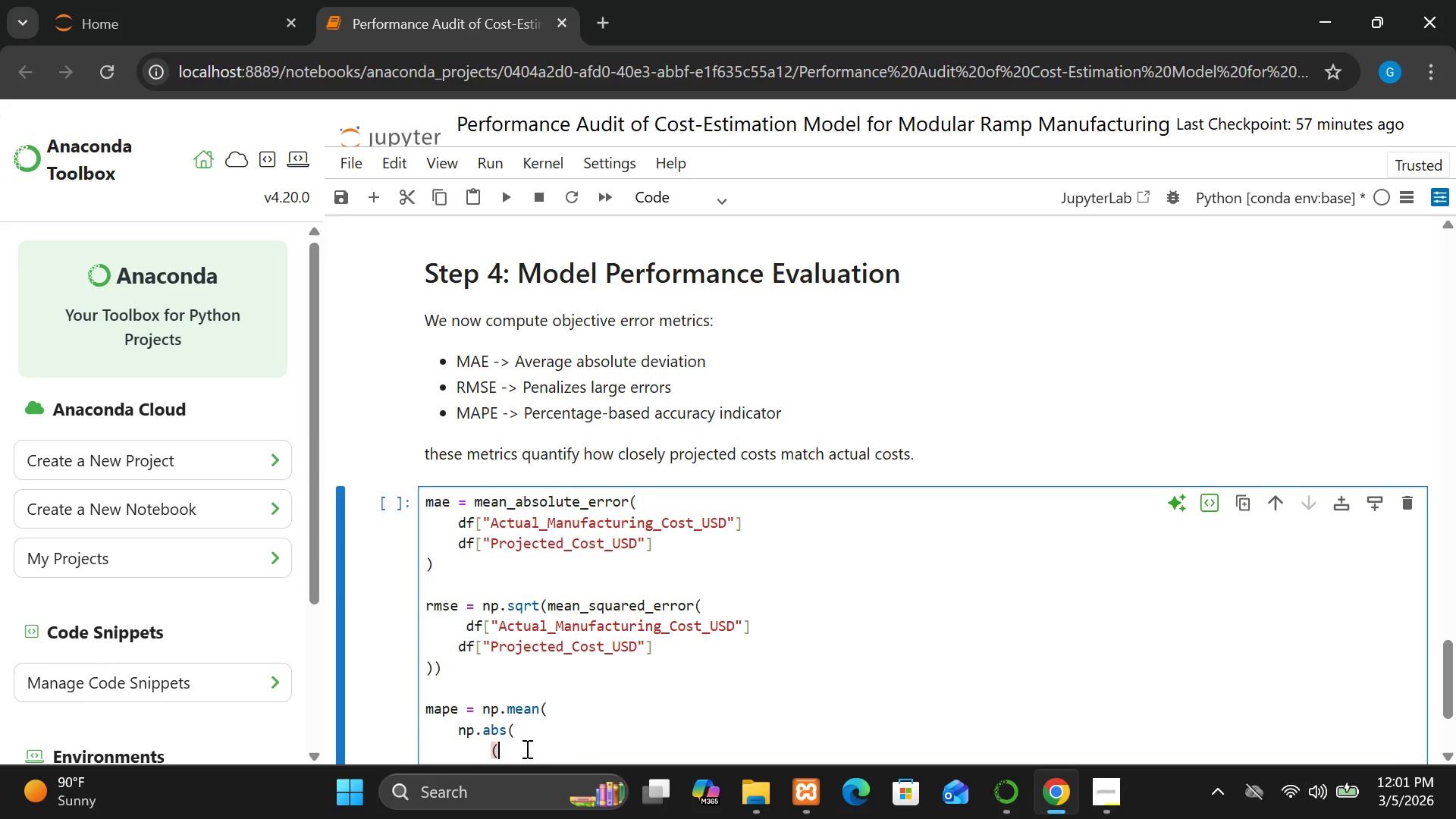 
key(Control+V)
 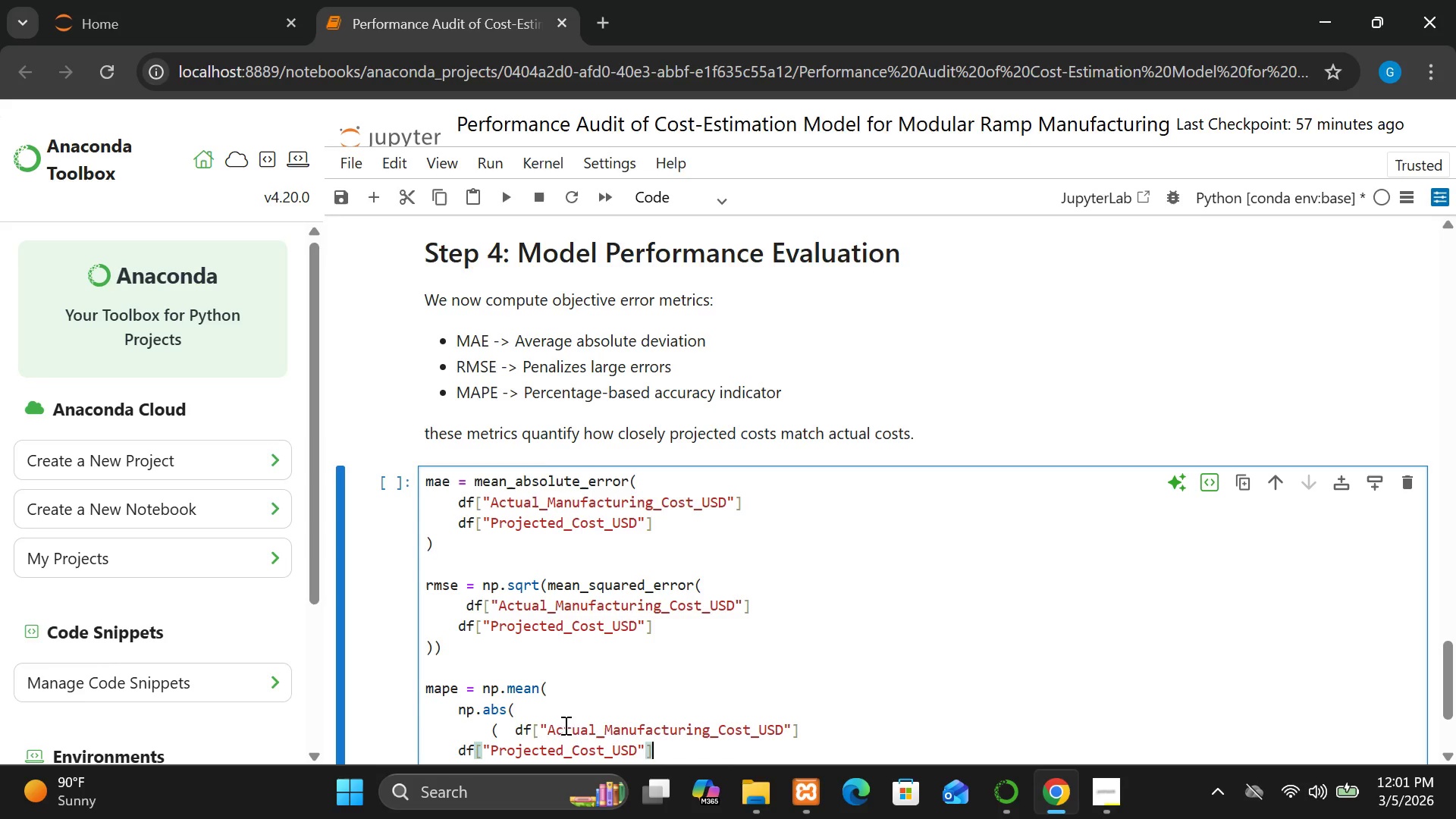 
wait(5.56)
 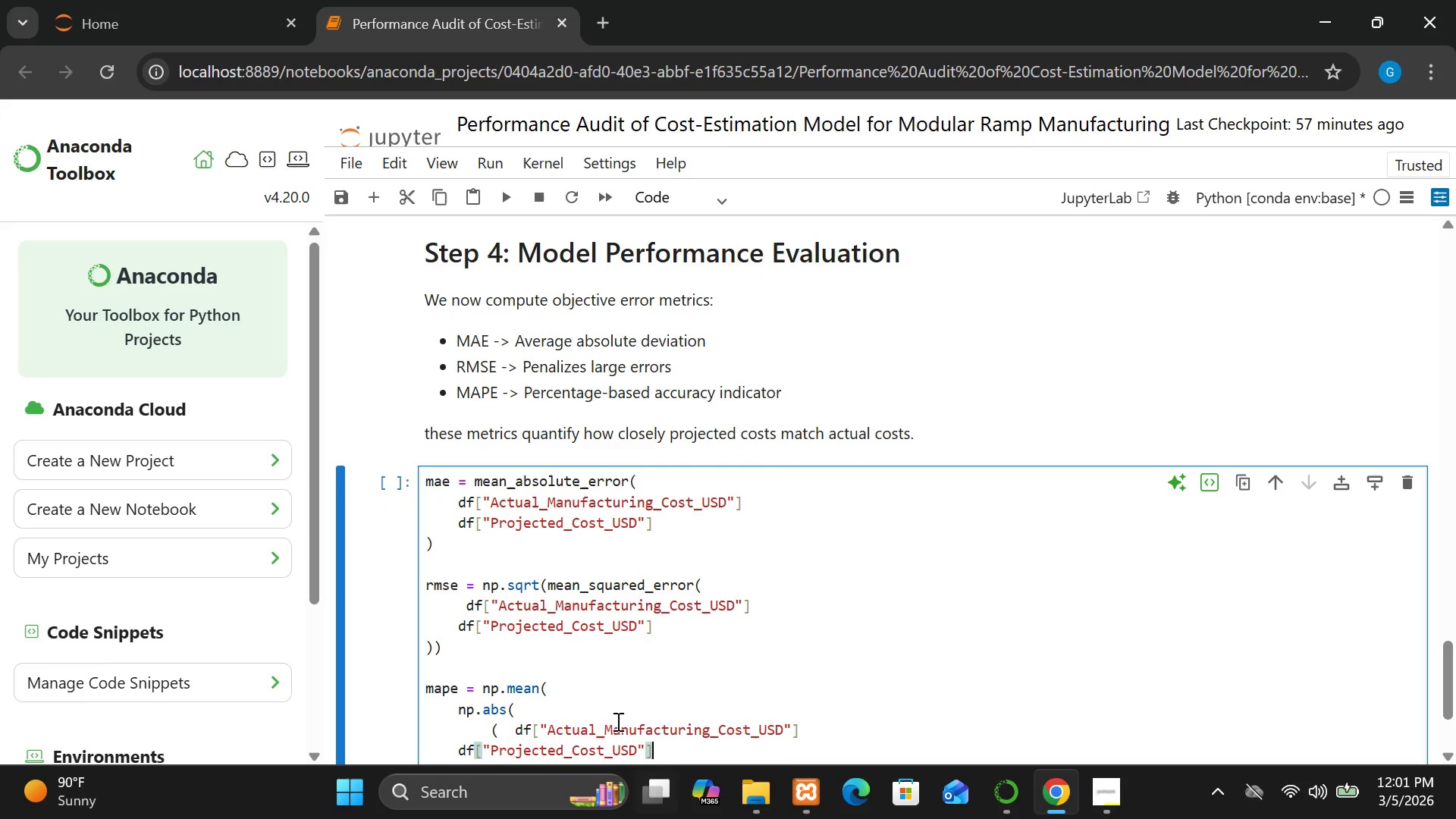 
left_click([516, 726])
 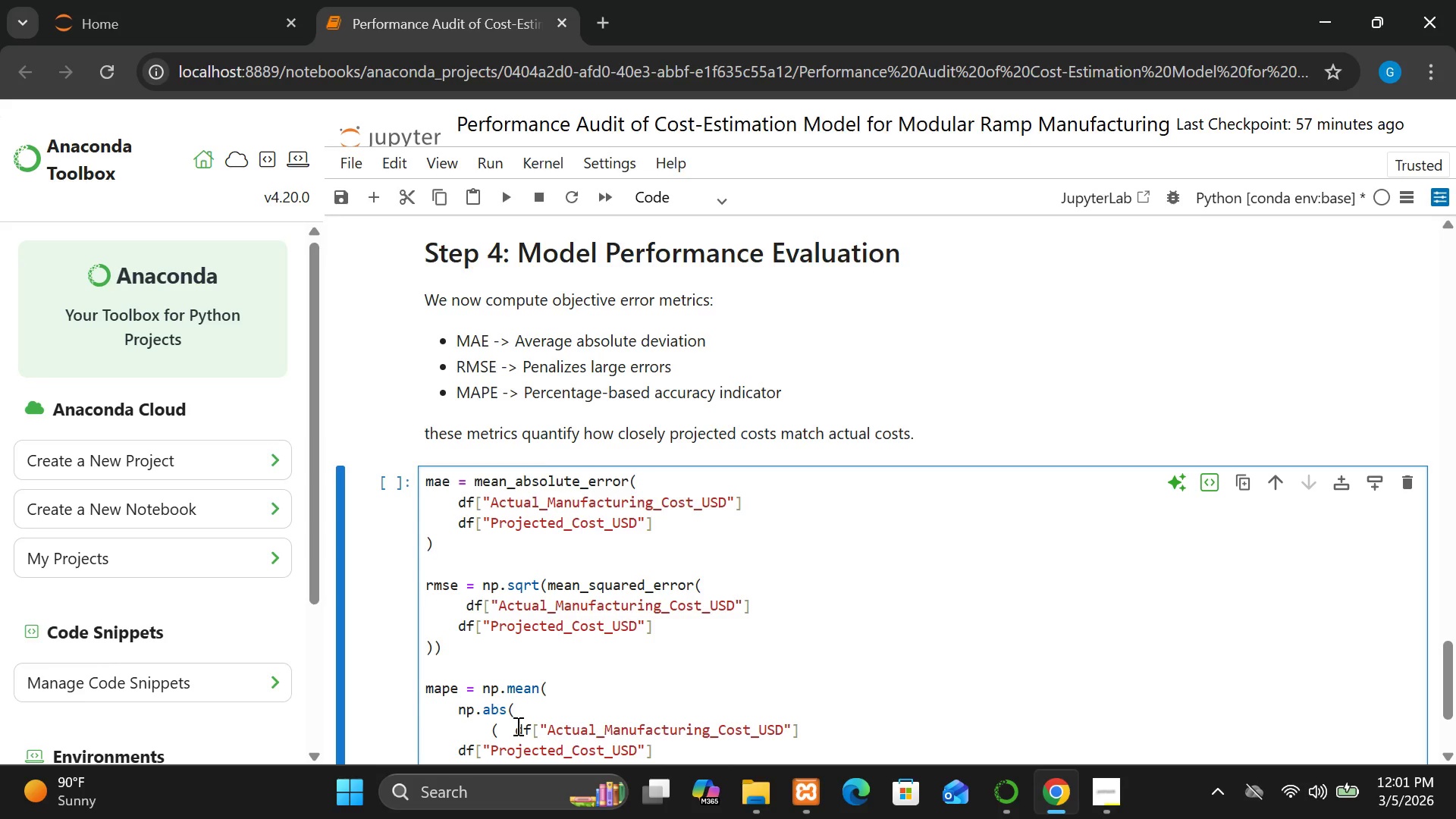 
key(Backspace)
 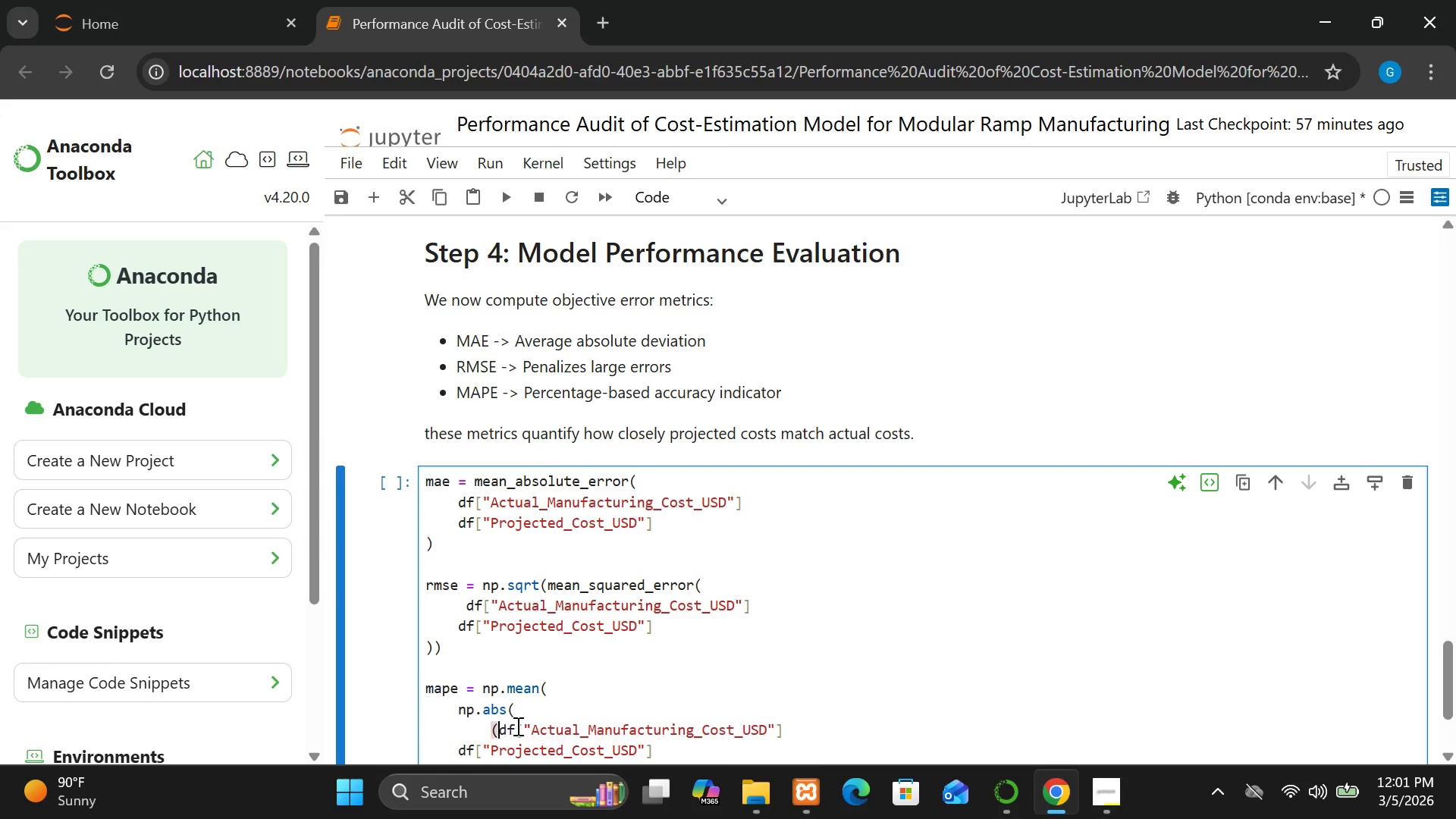 
key(Backspace)
 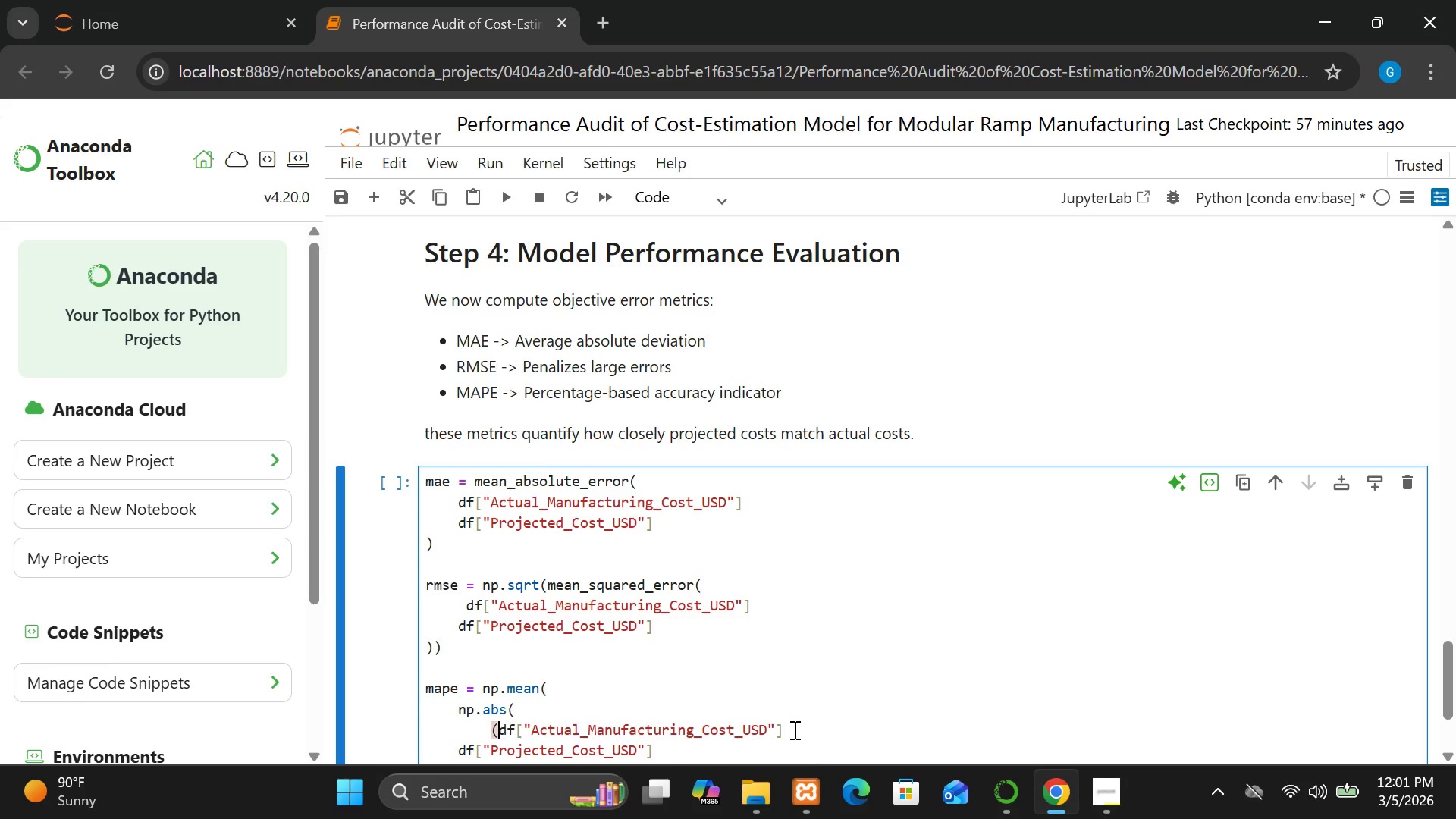 
left_click([793, 730])
 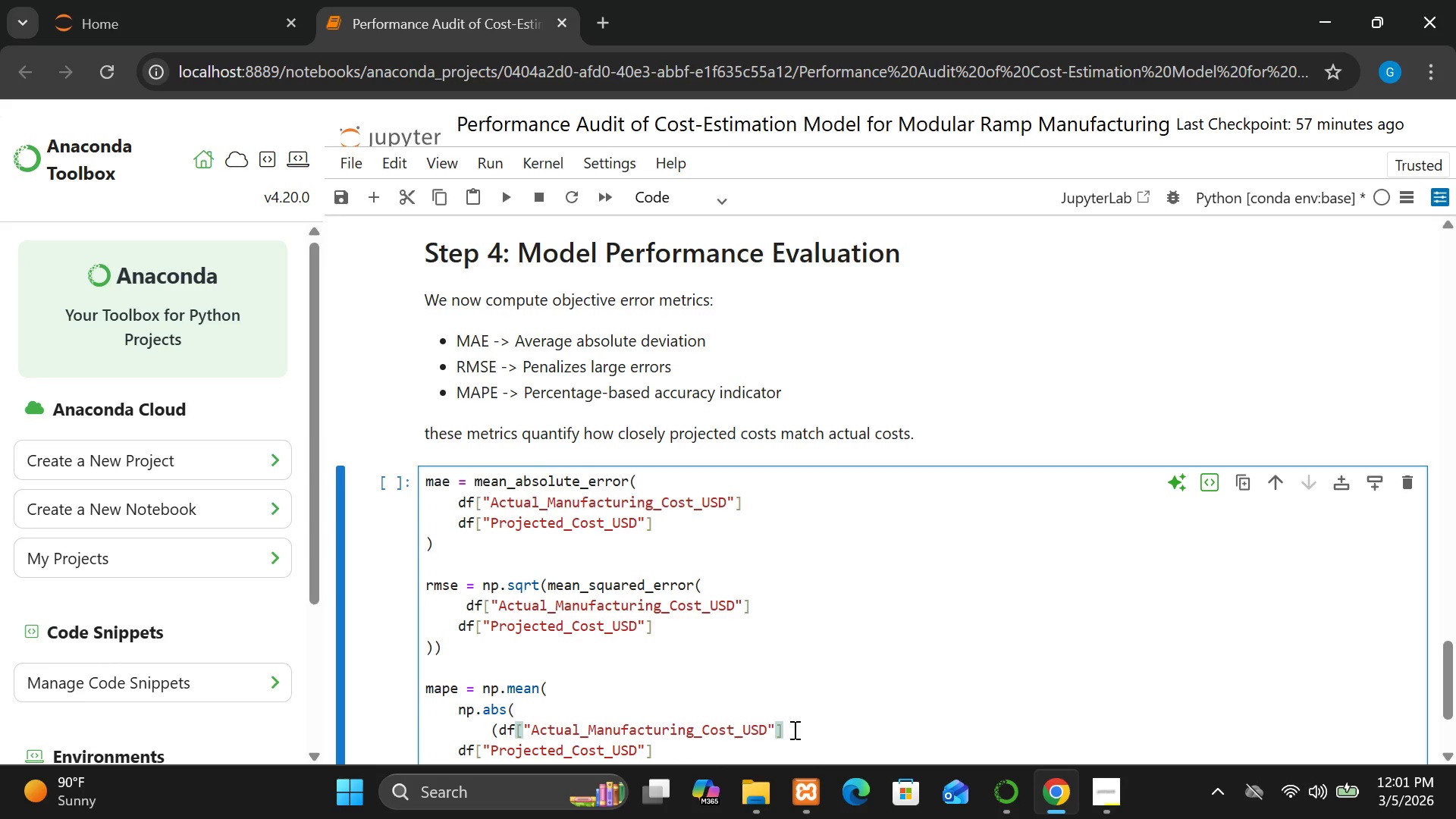 
key(Space)
 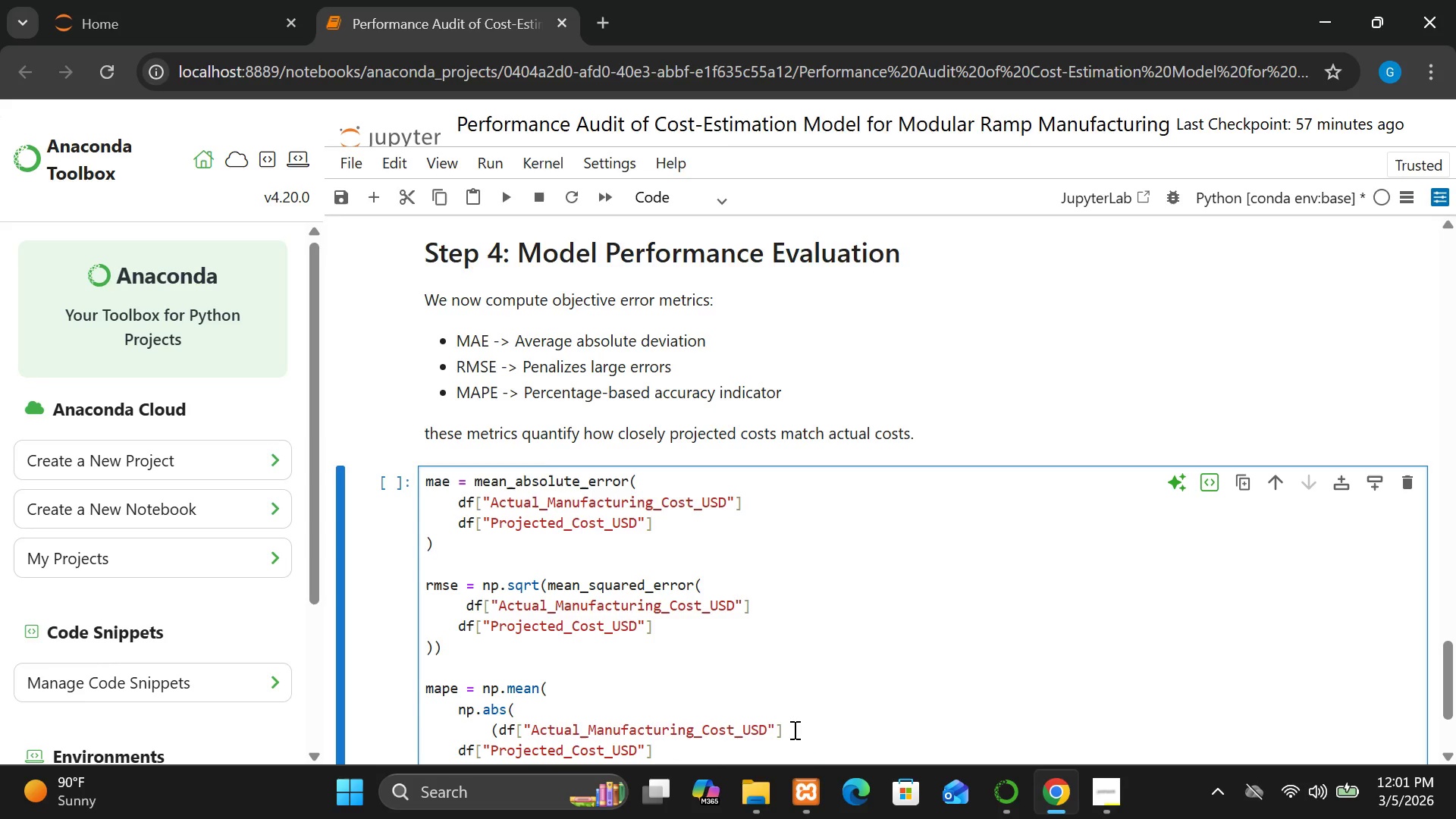 
key(Minus)
 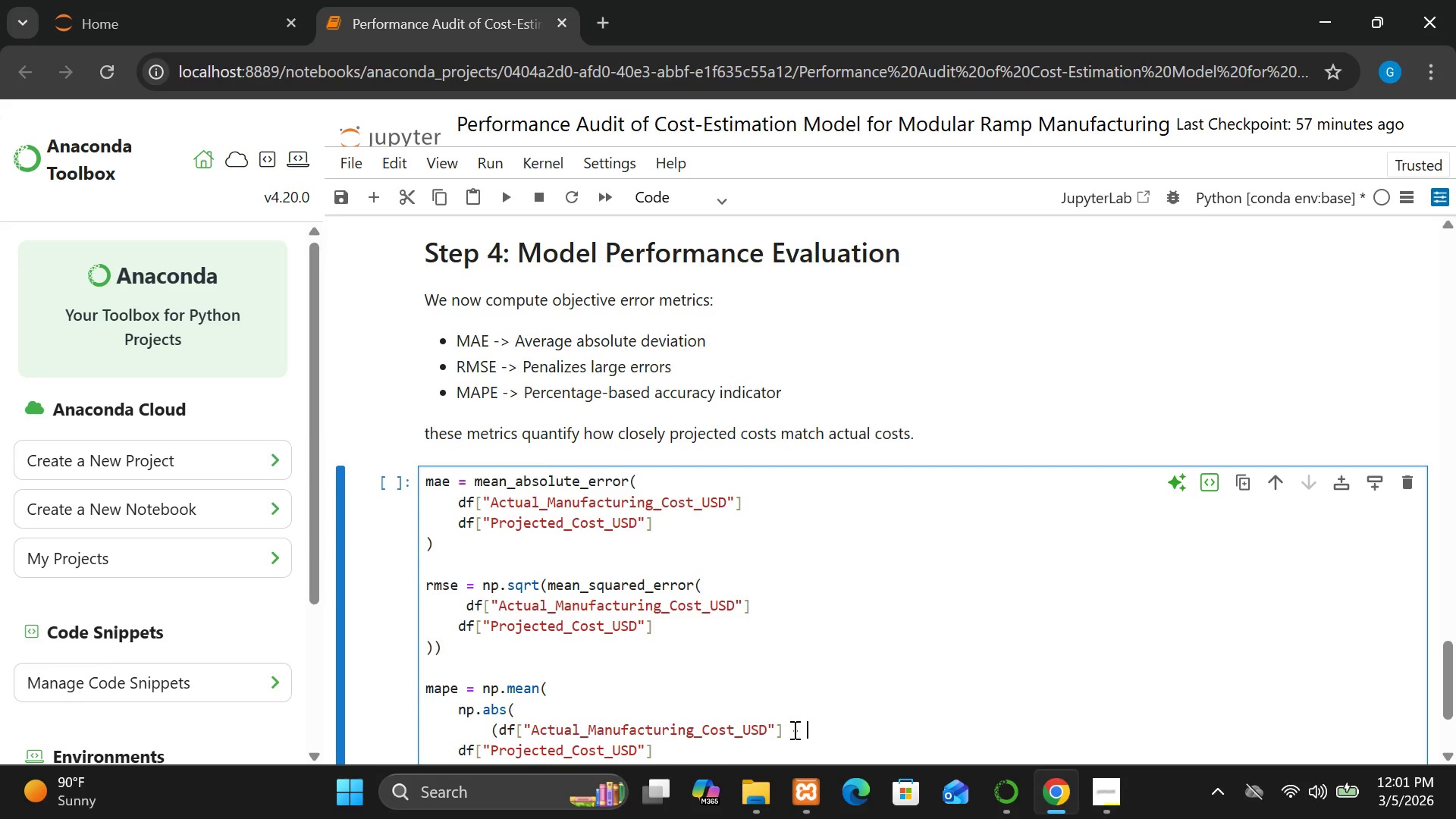 
key(Space)
 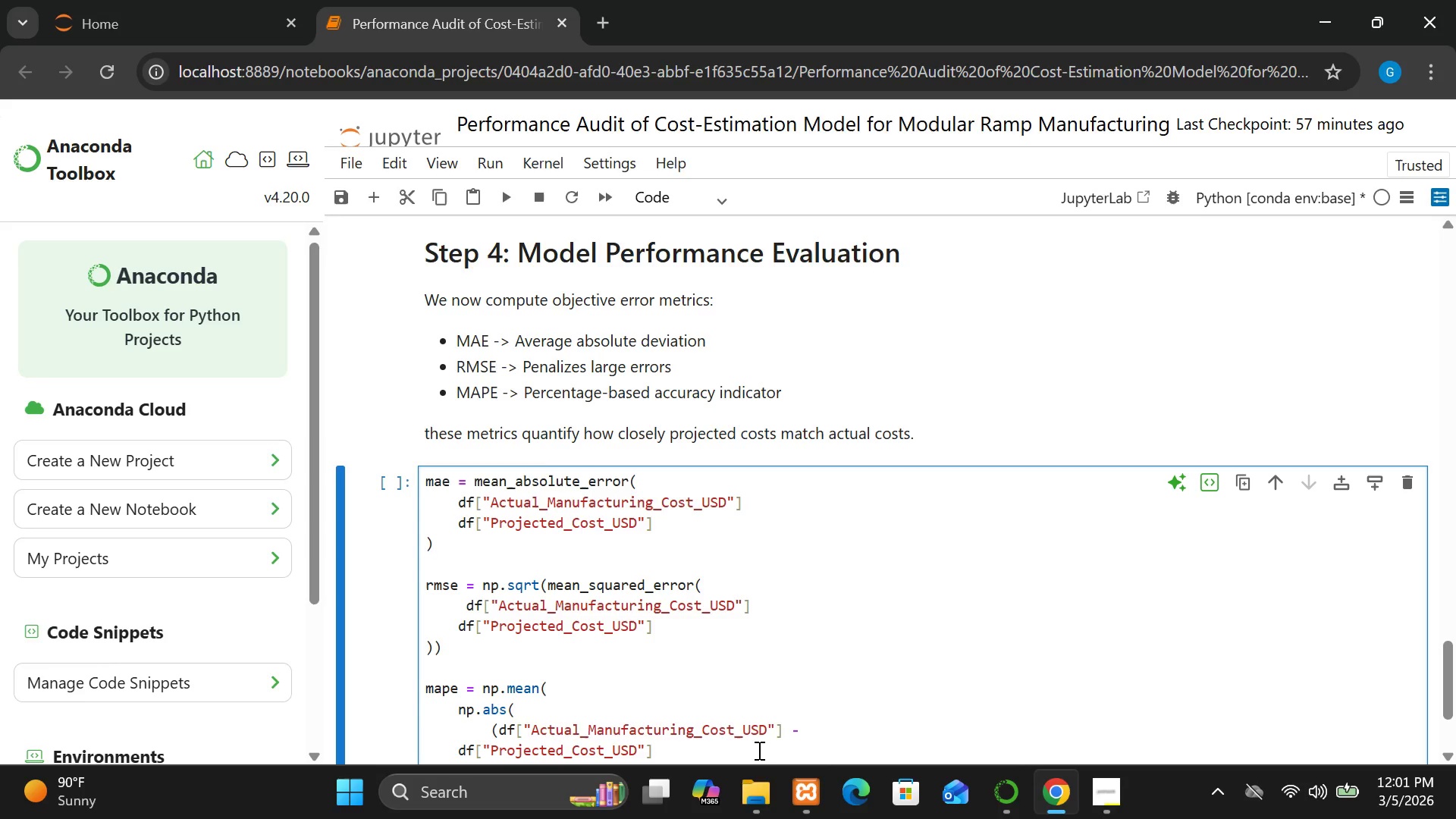 
left_click([670, 748])
 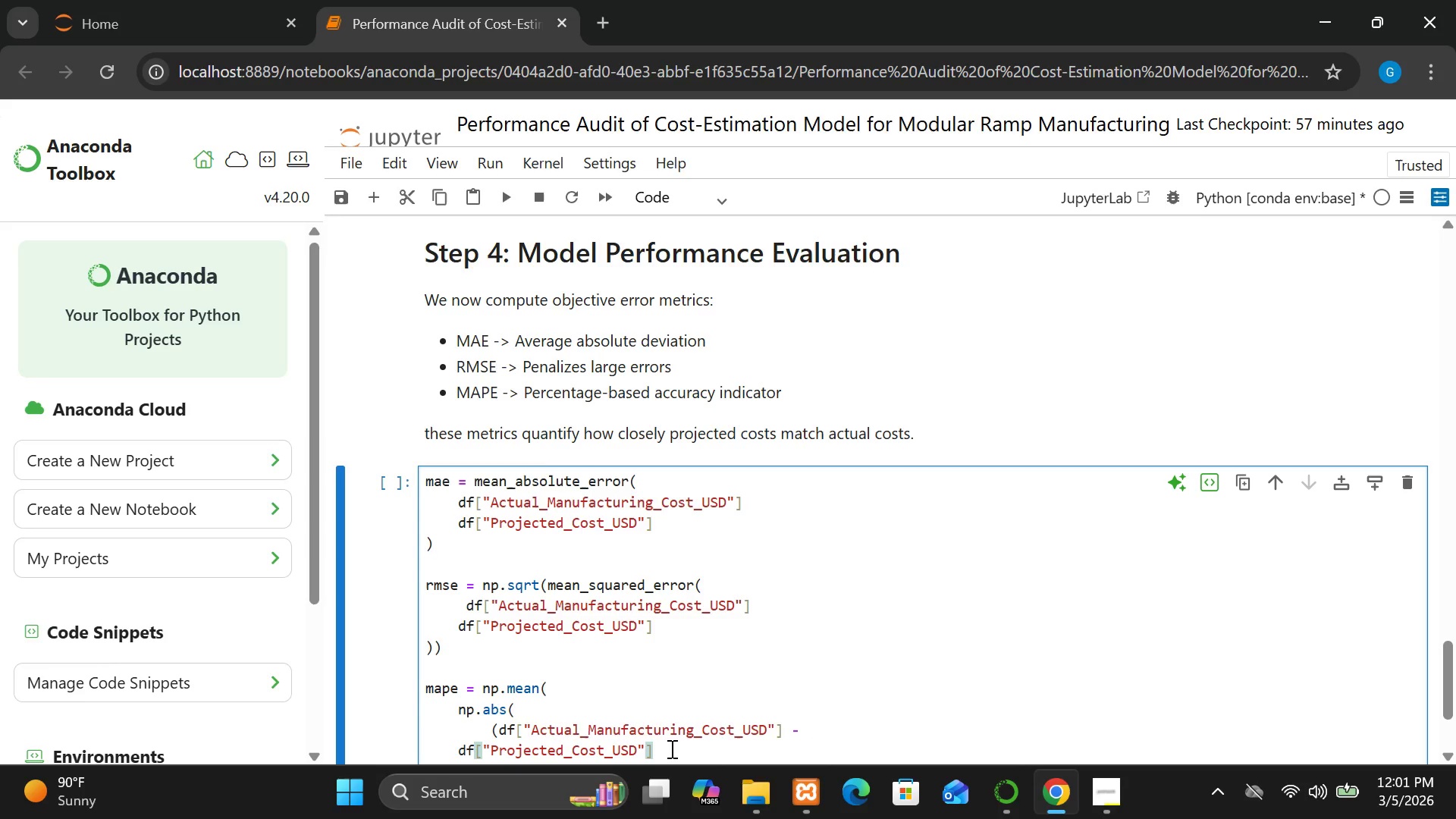 
key(Shift+0)
 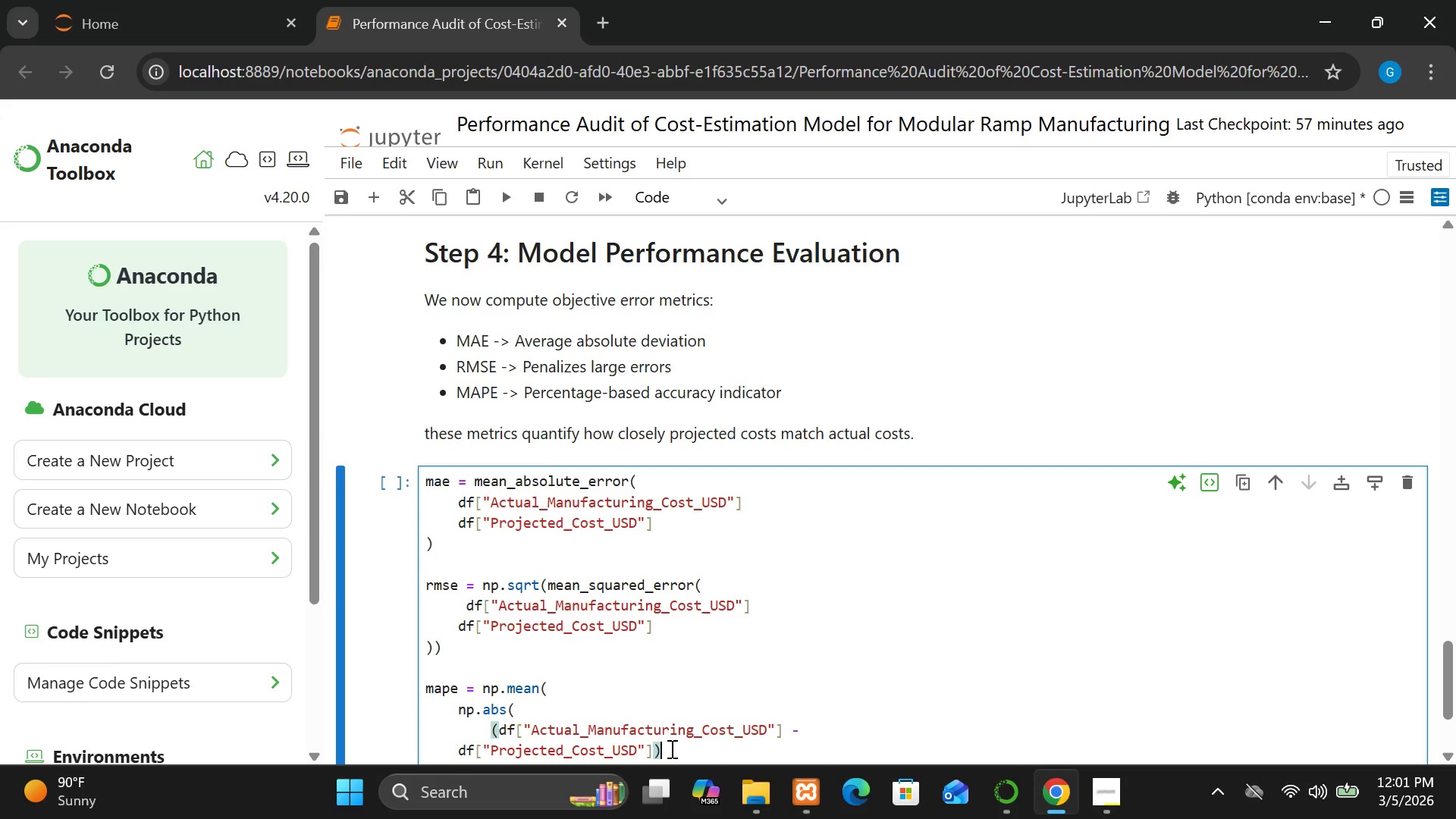 
key(Space)
 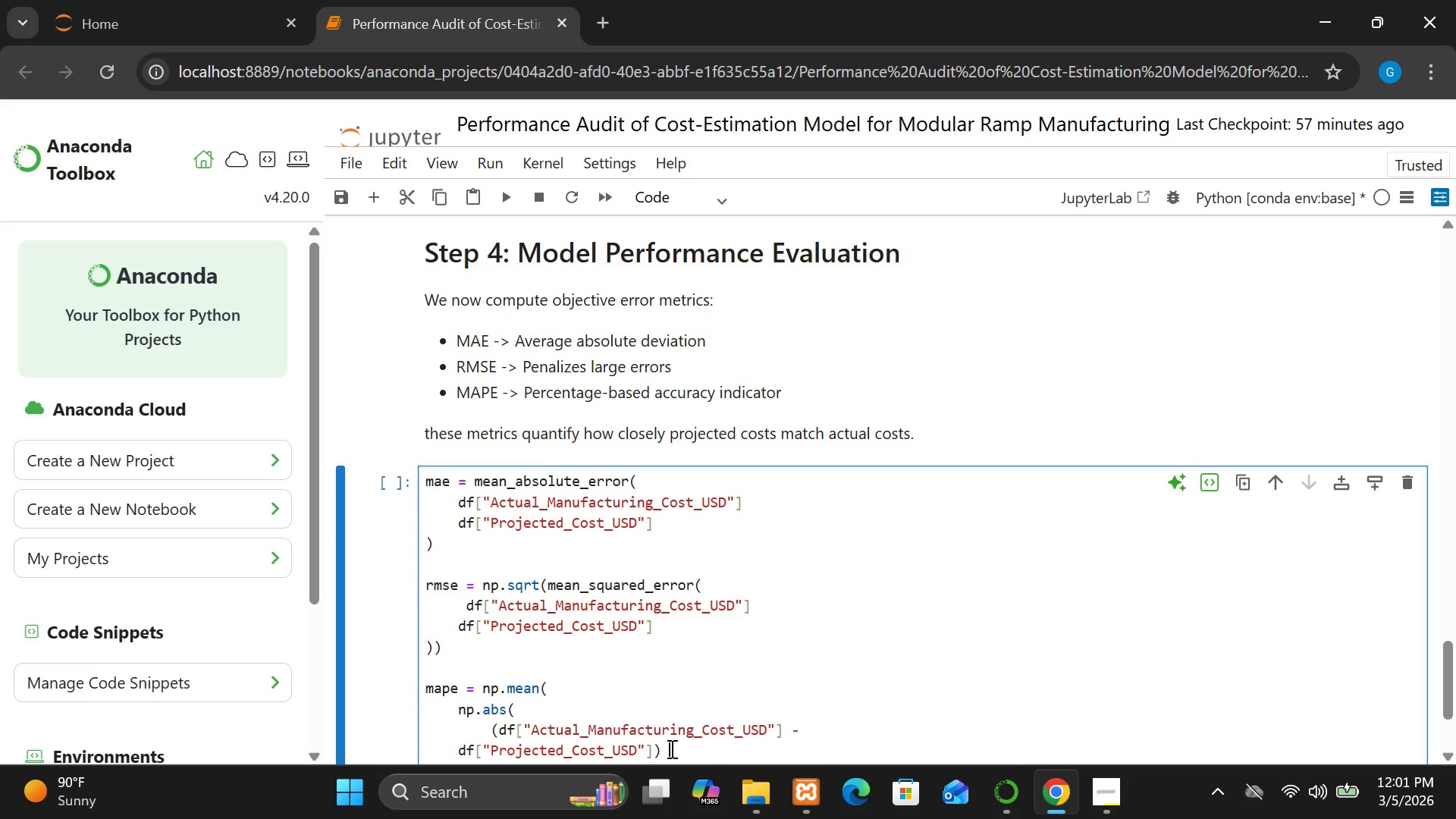 
key(Break)
 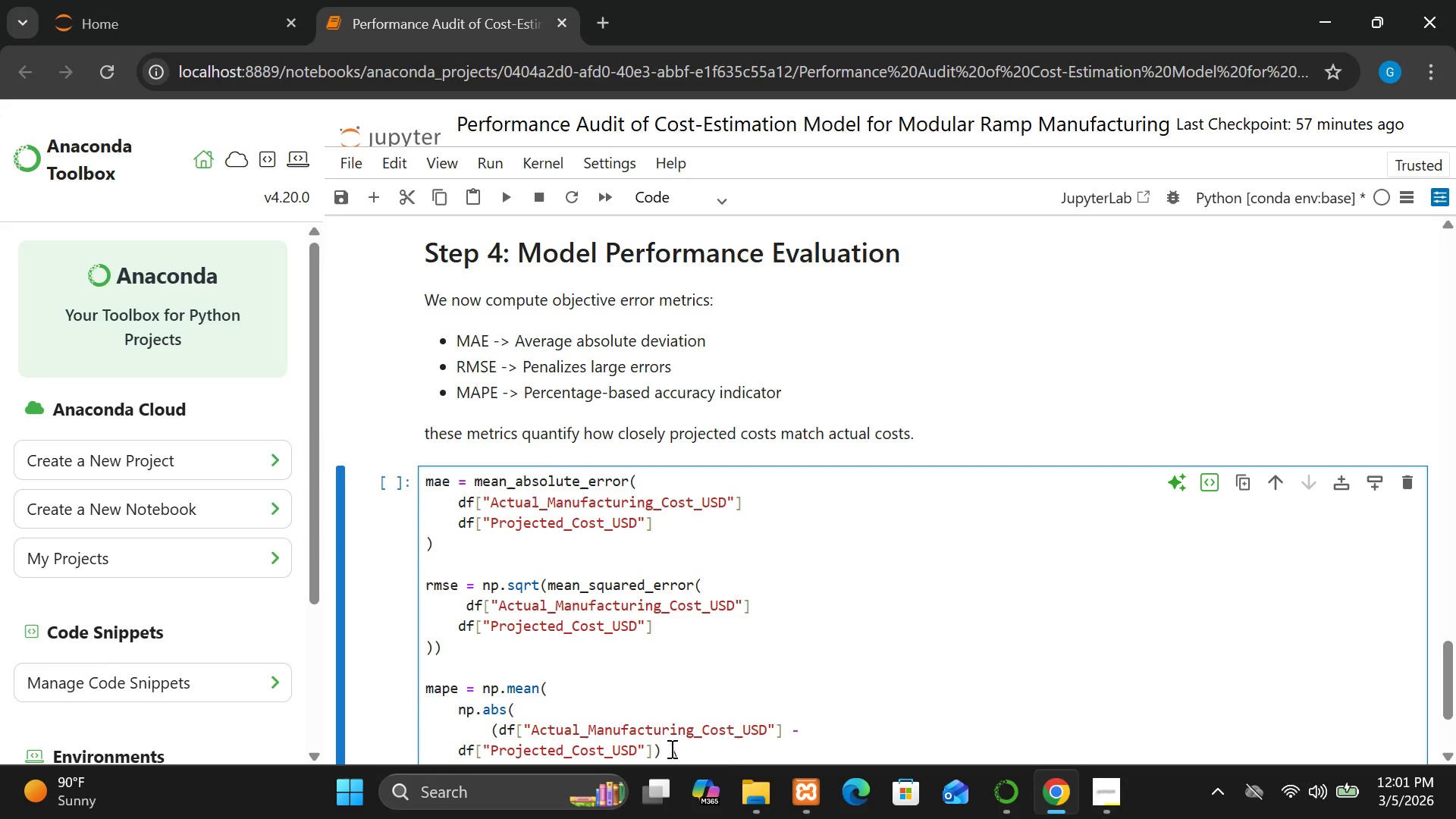 
mouse_move([719, 770])
 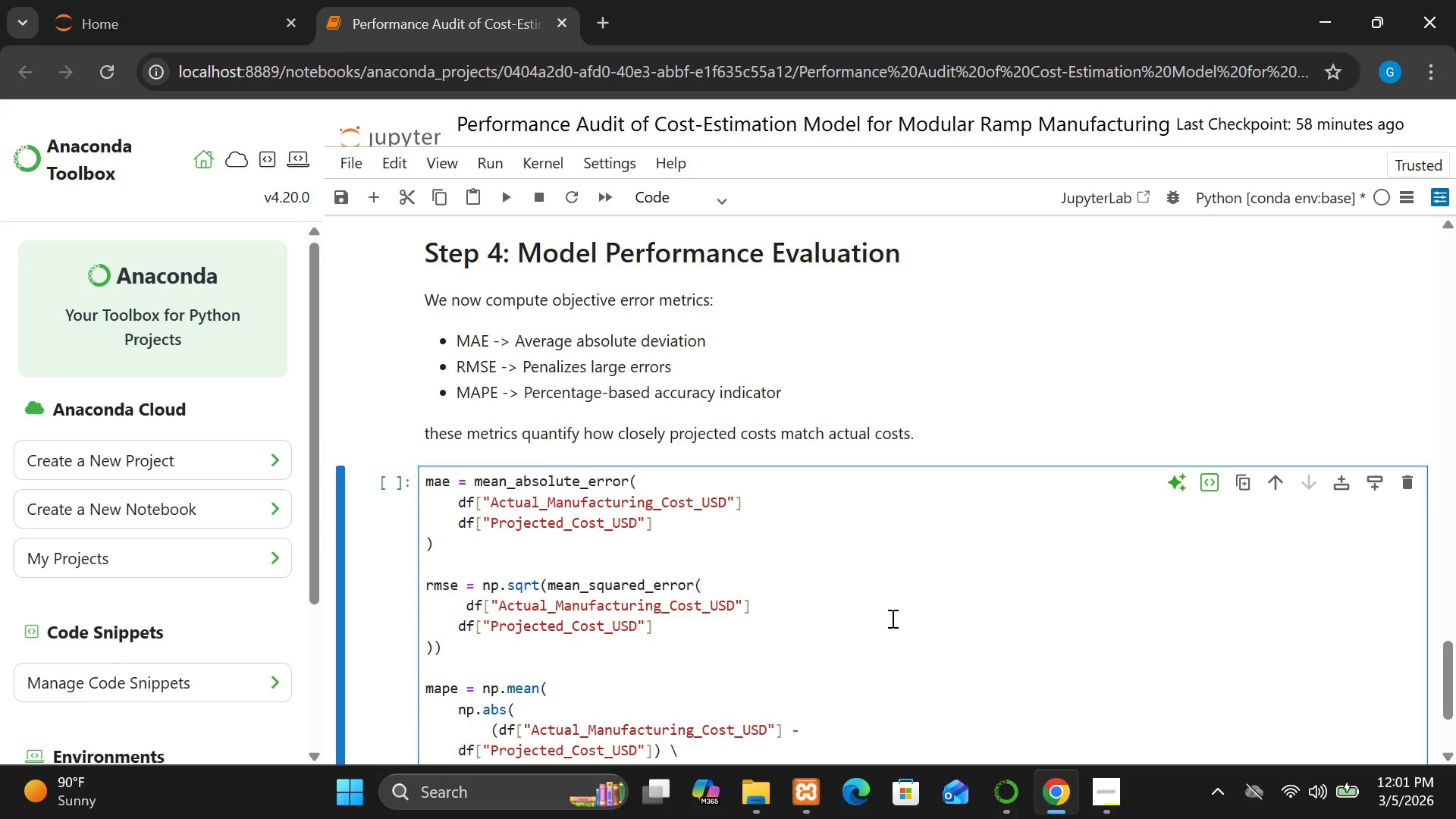 
key(Backspace)
 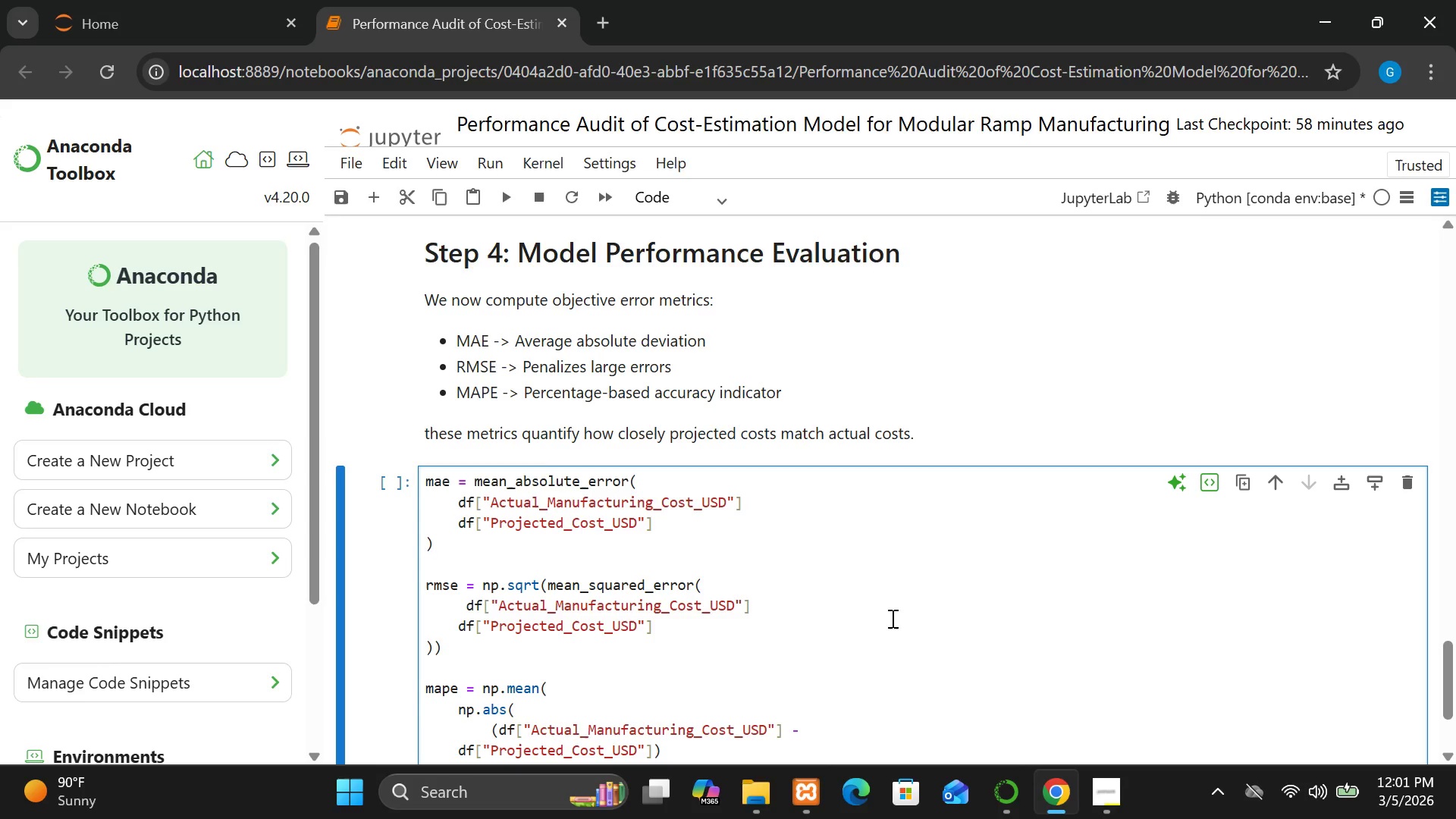 
key(Slash)
 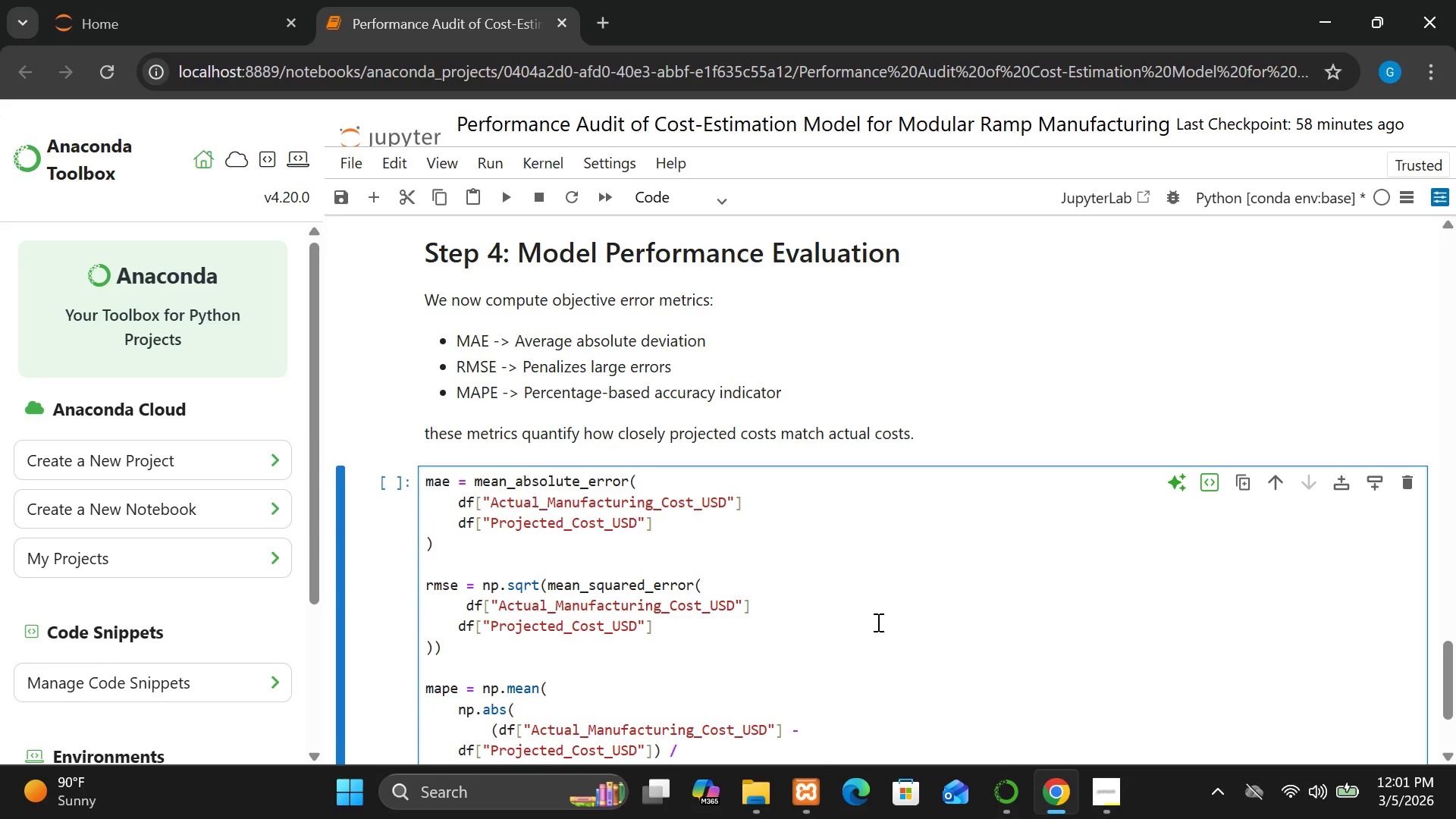 
wait(5.58)
 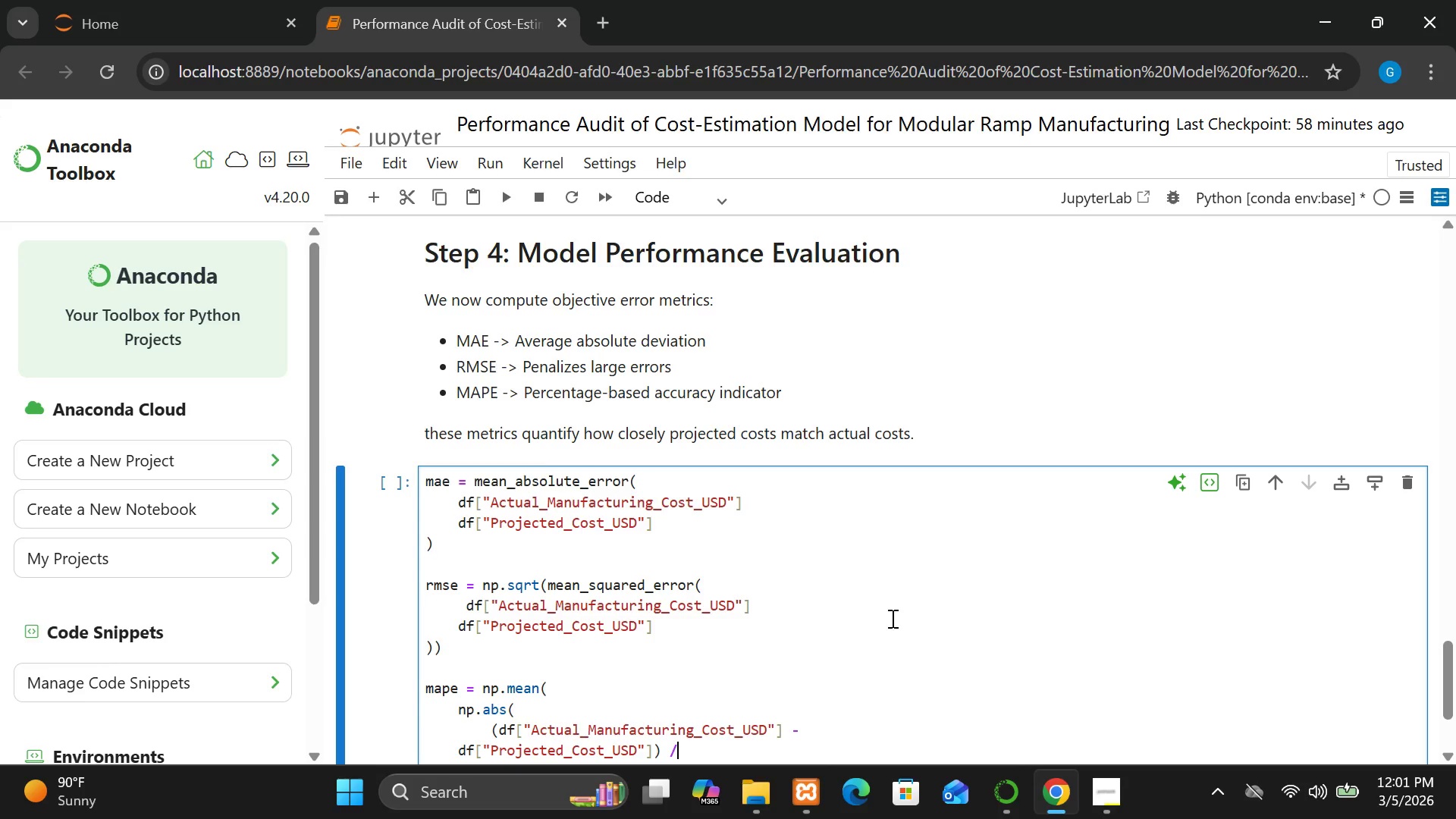 
key(Enter)
 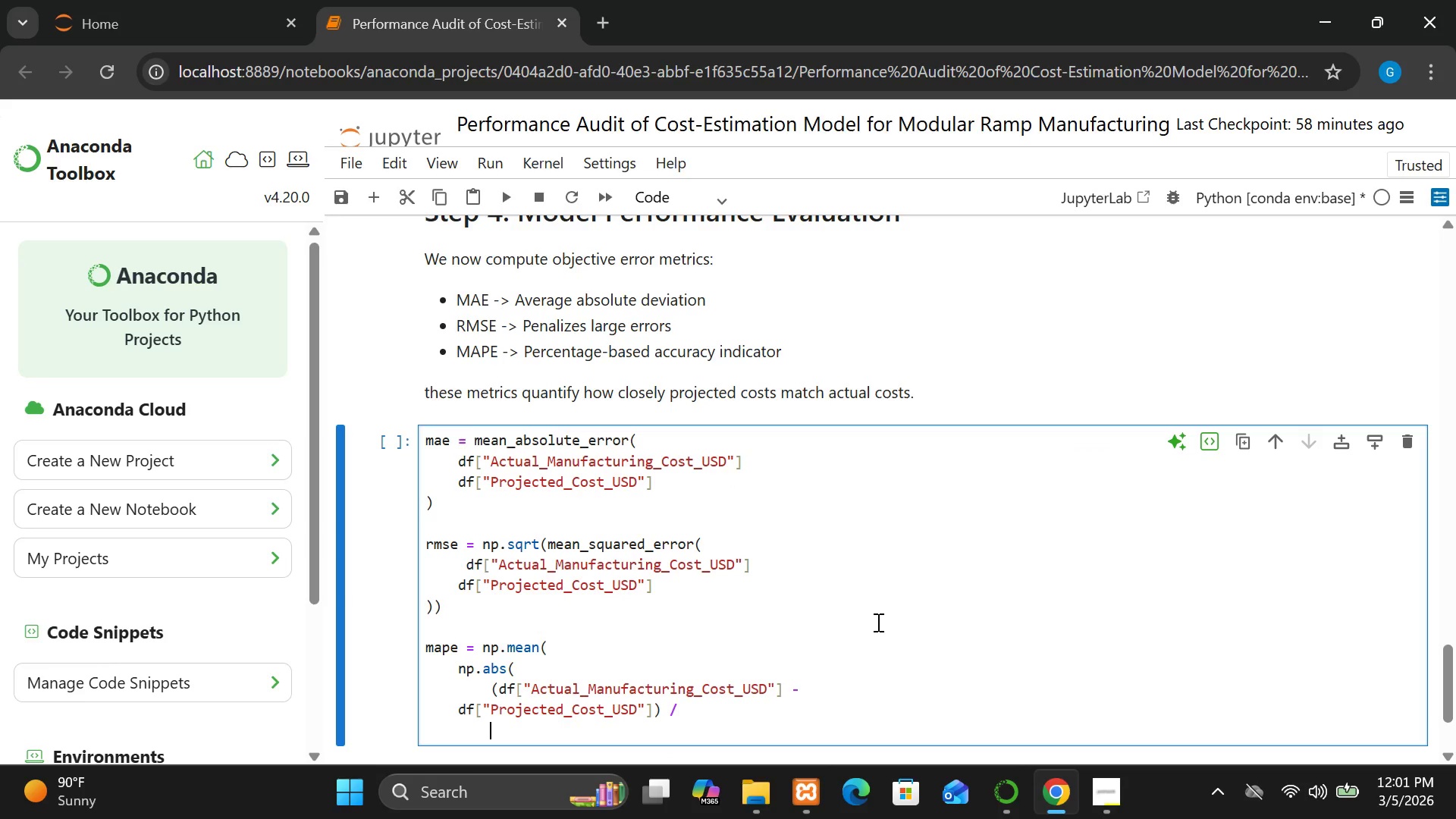 
type(df)
 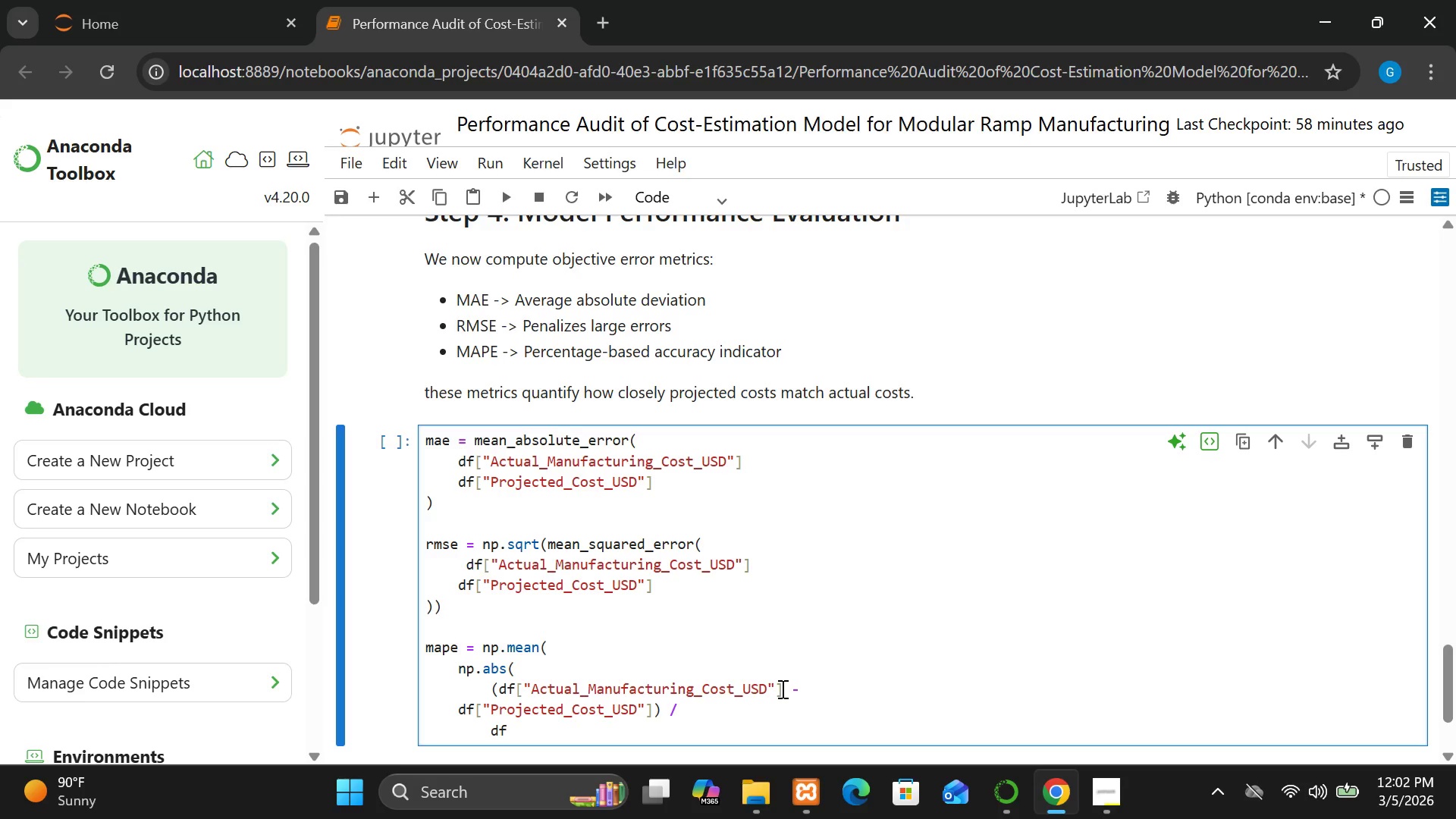 
wait(7.39)
 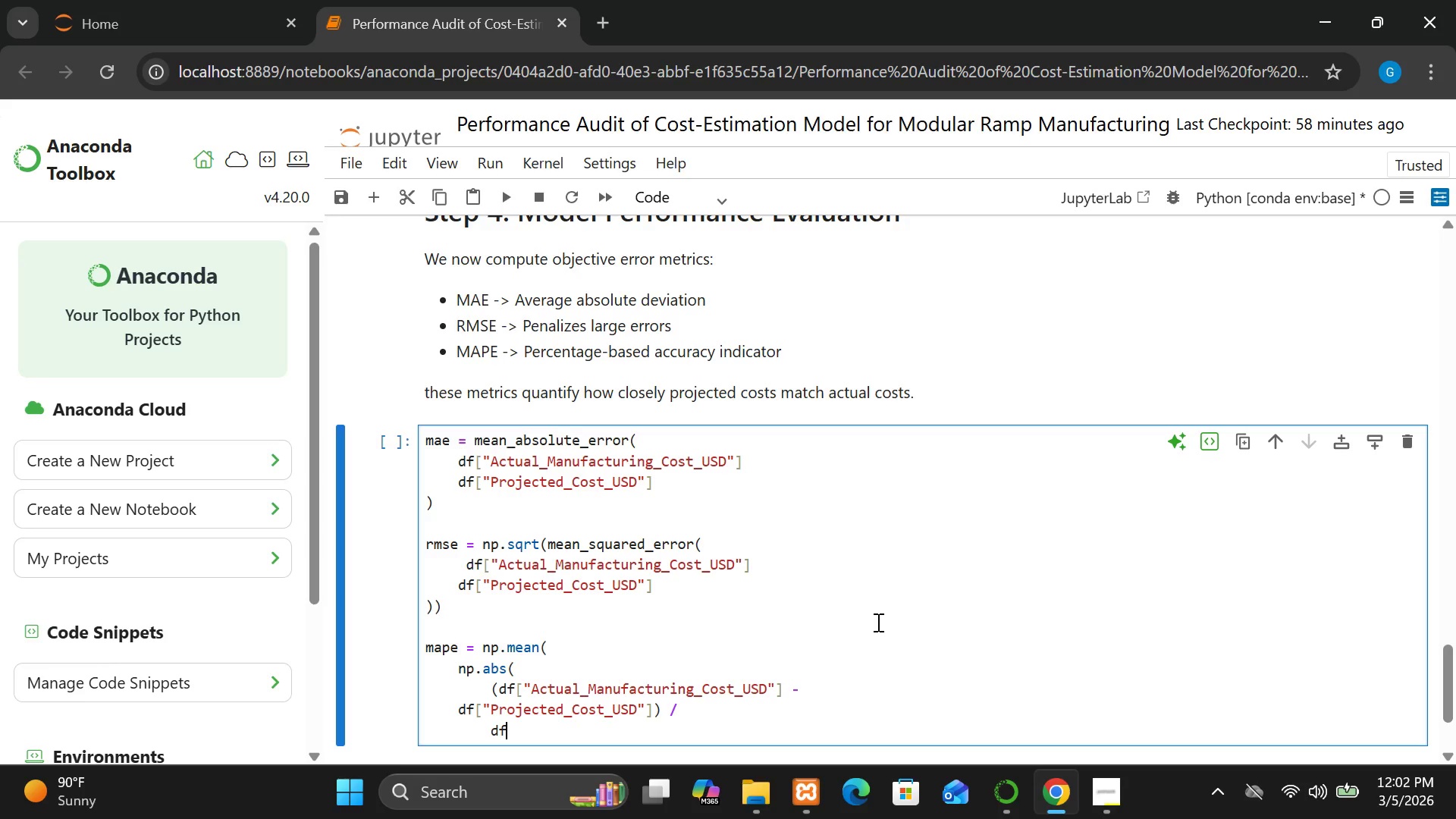 
left_click_drag(start_coordinate=[786, 686], to_coordinate=[516, 687])
 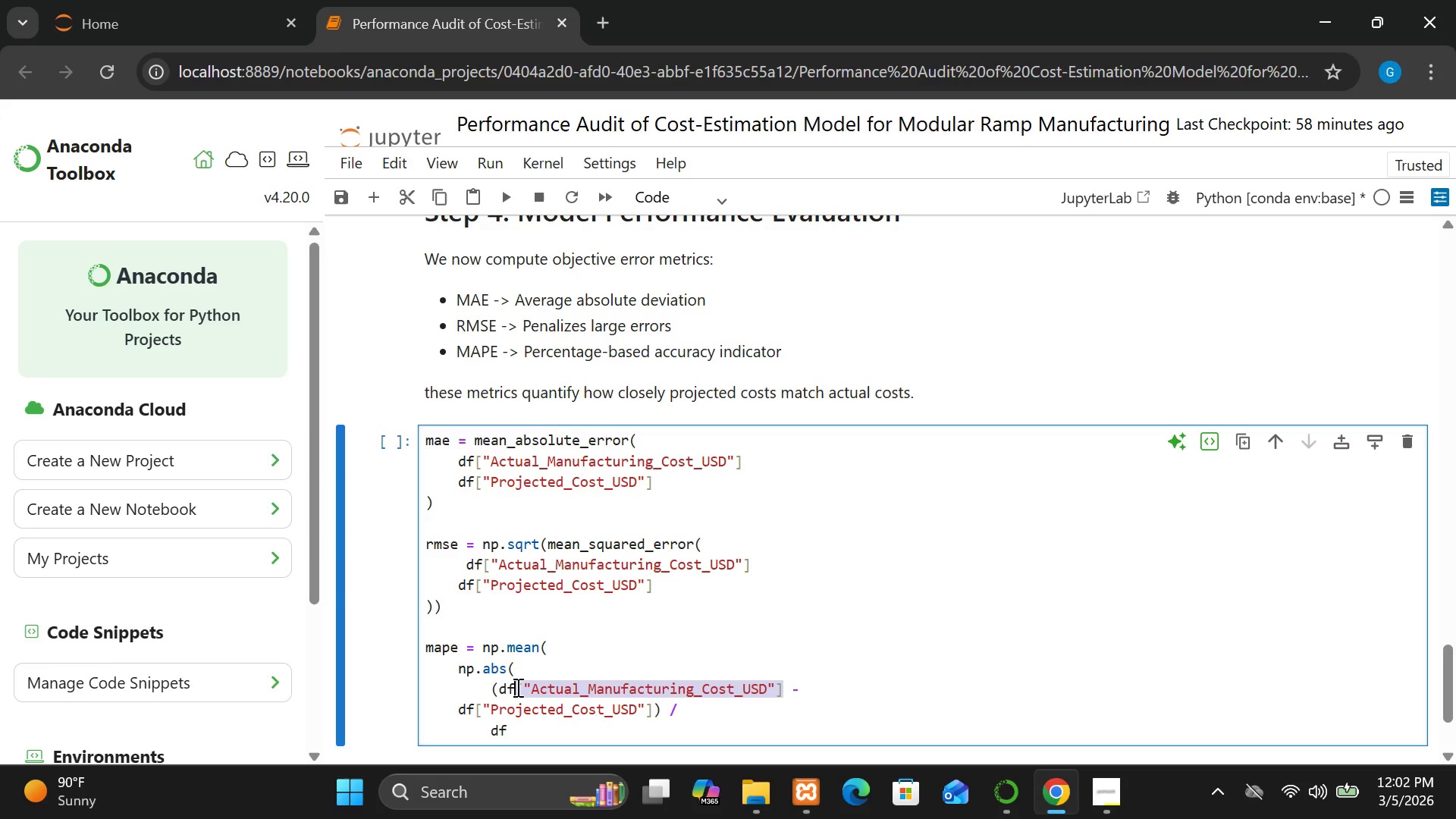 
key(Control+C)
 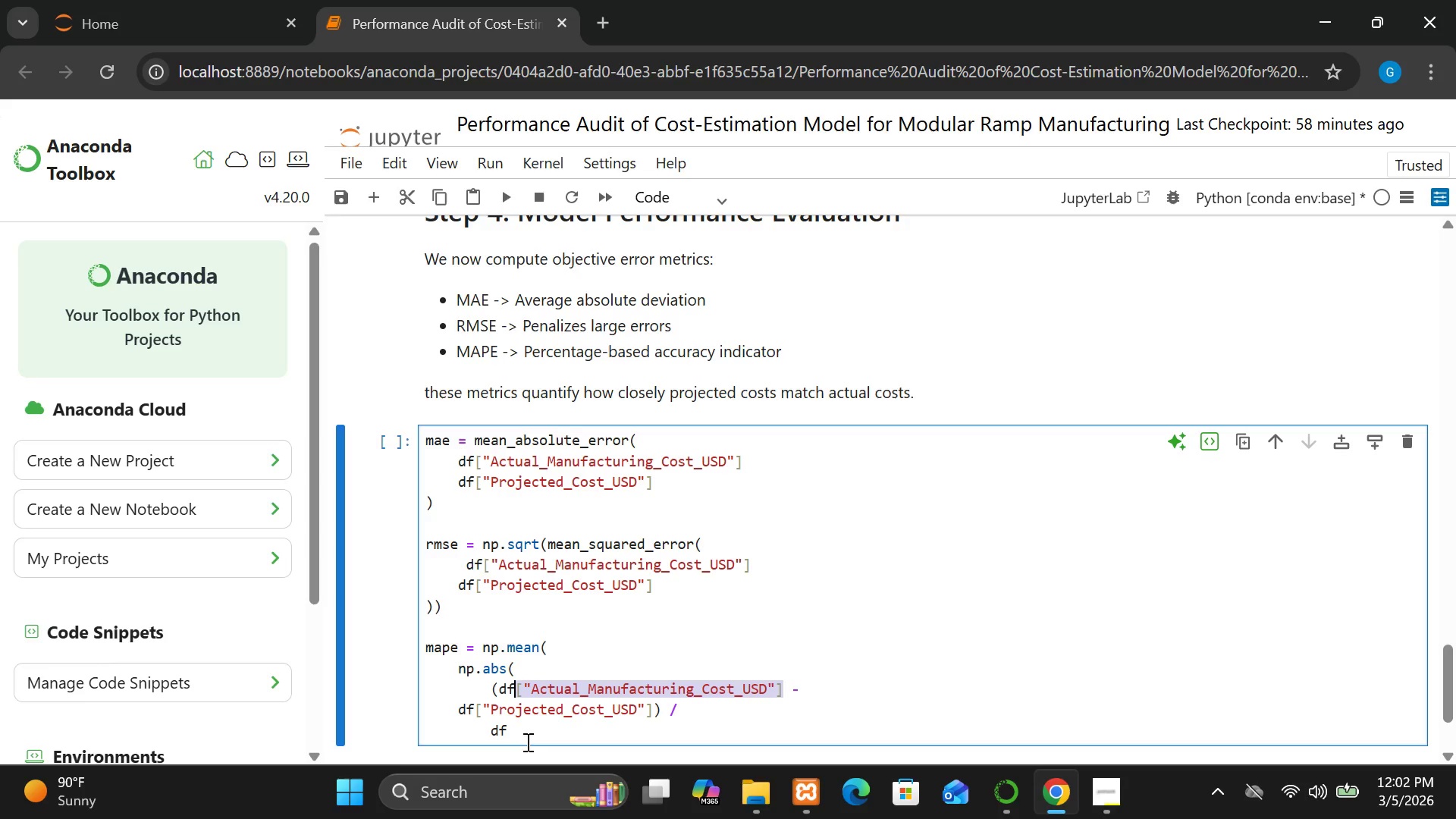 
left_click([519, 730])
 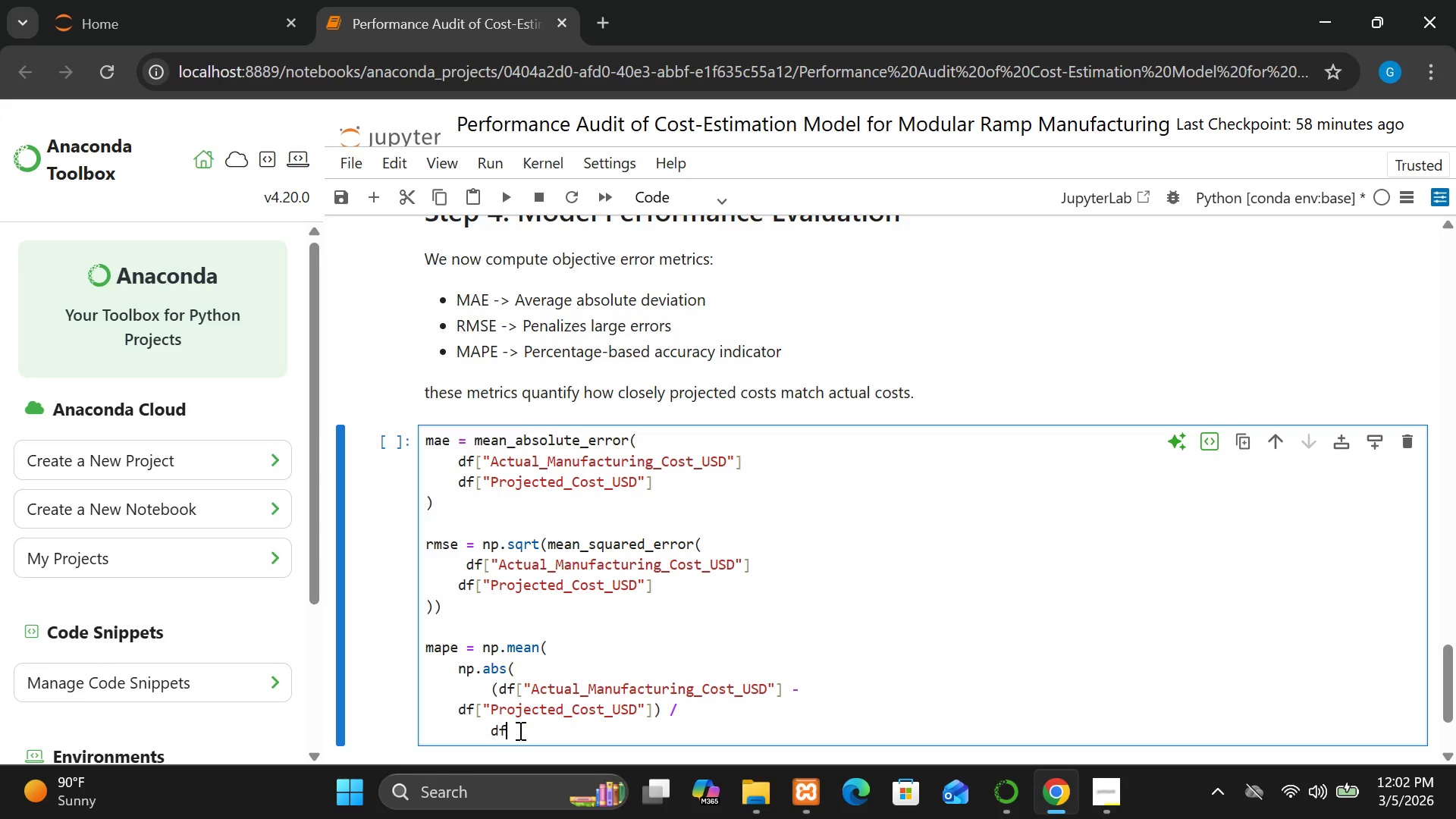 
key(Control+V)
 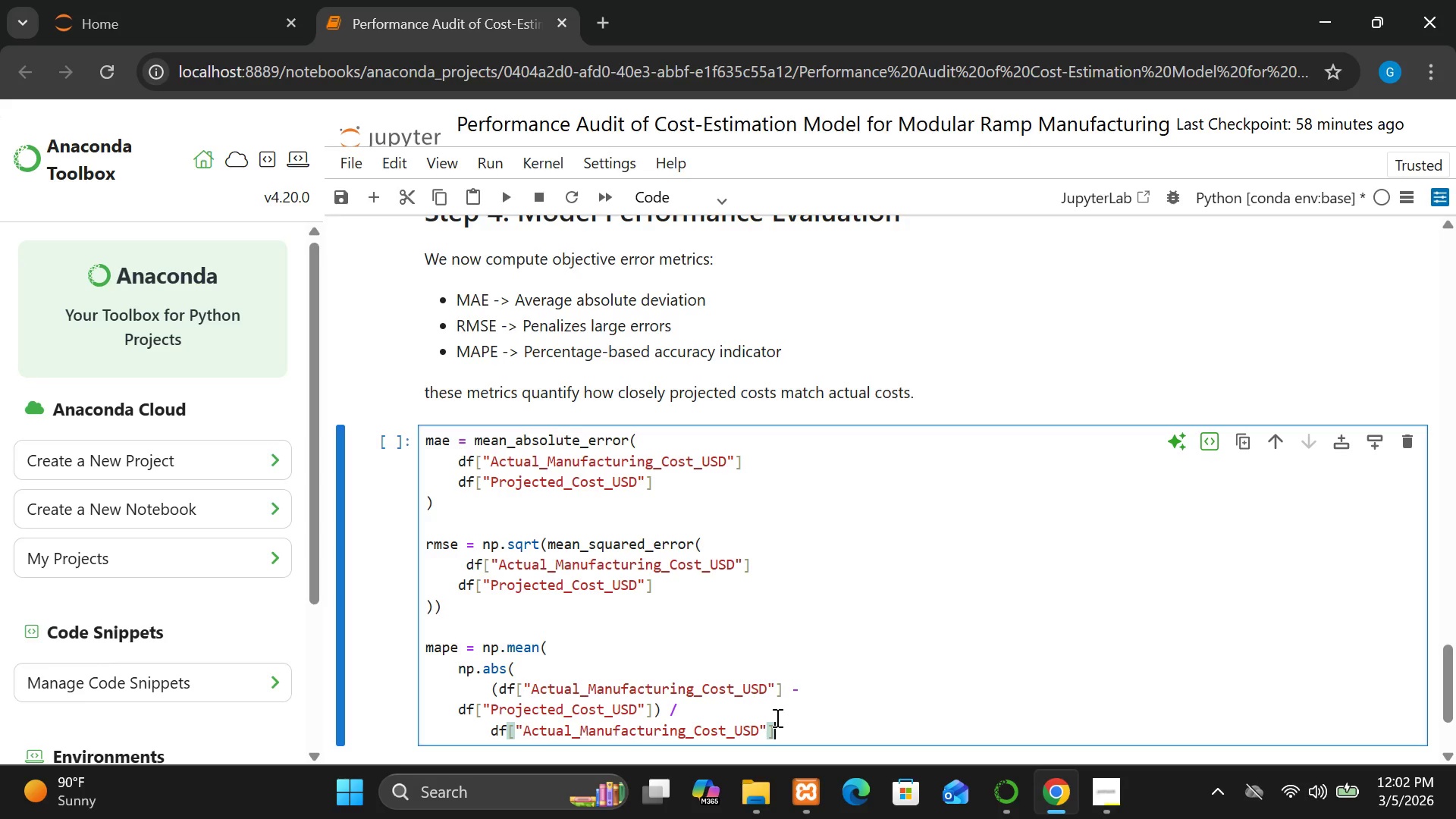 
key(Enter)
 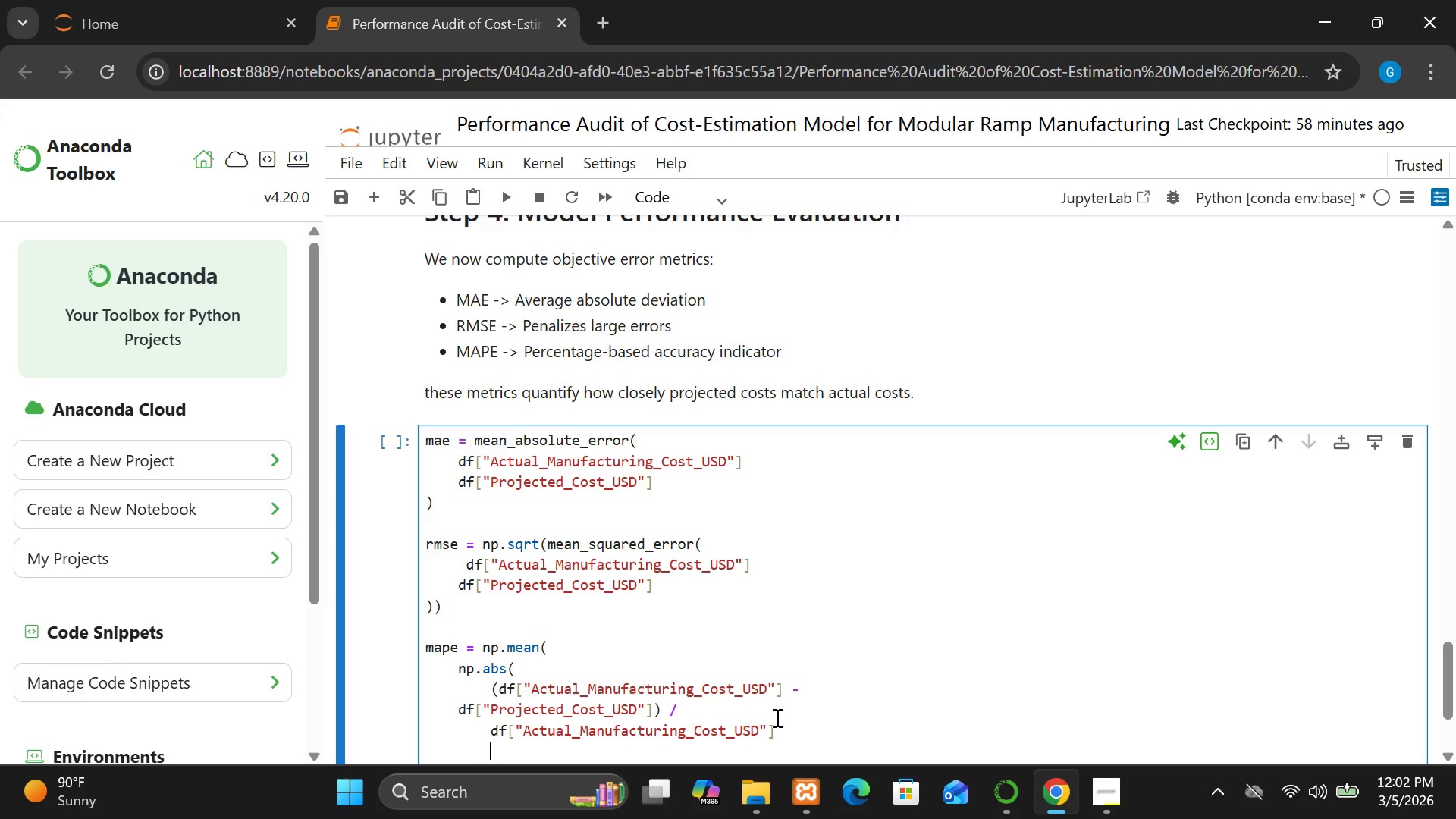 
key(Shift+0)
 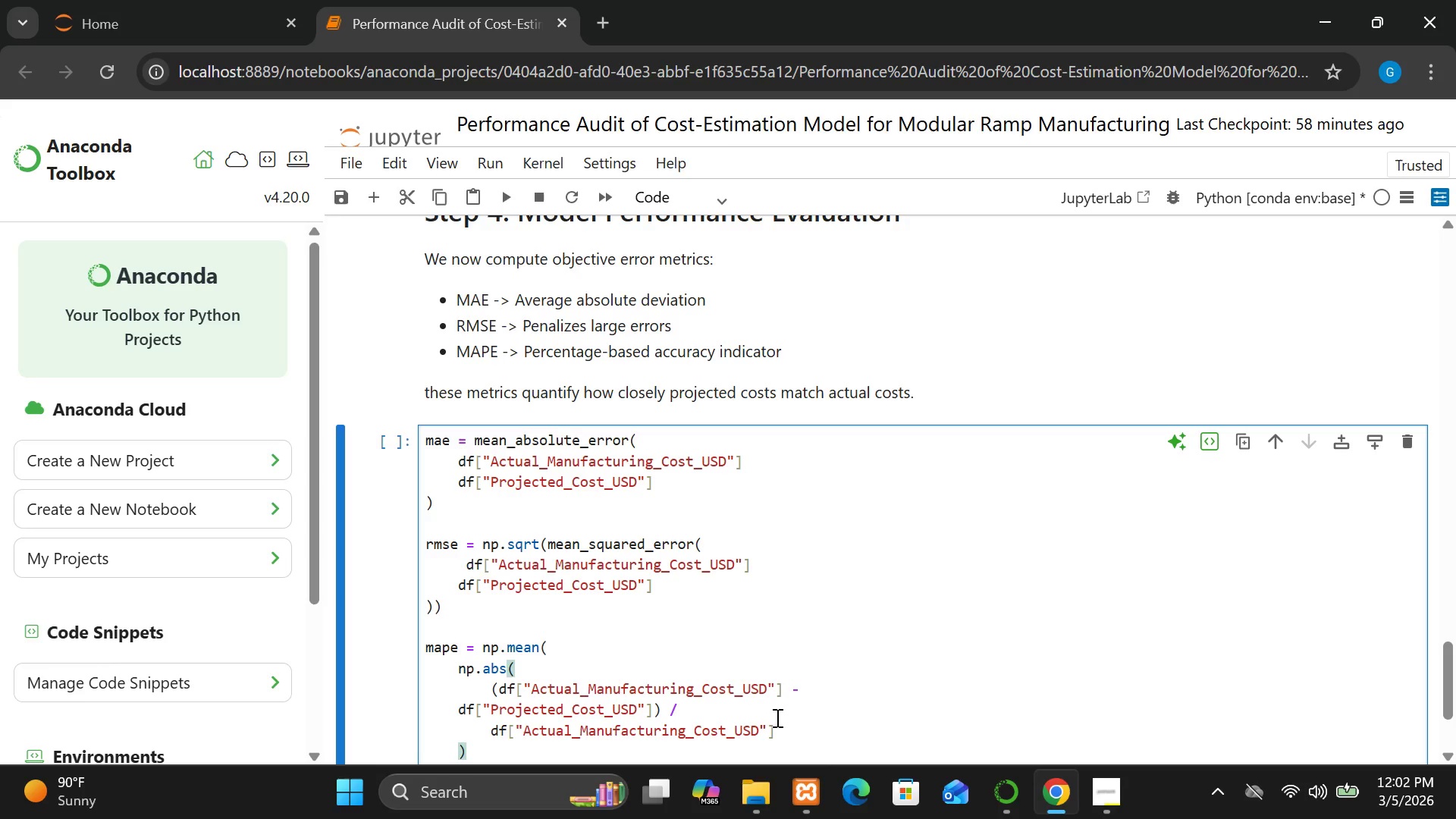 
key(Enter)
 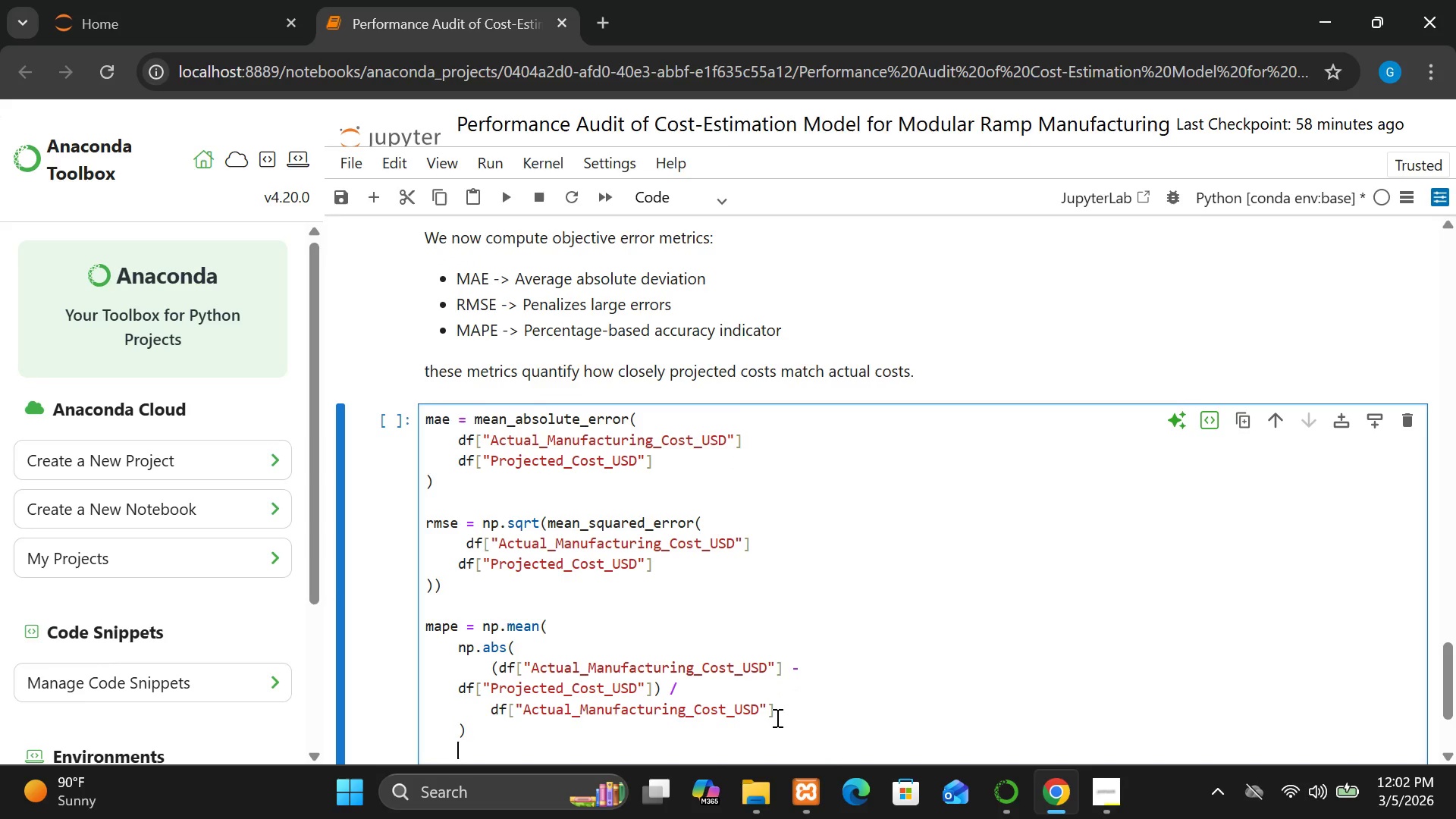 
type() * 100)
 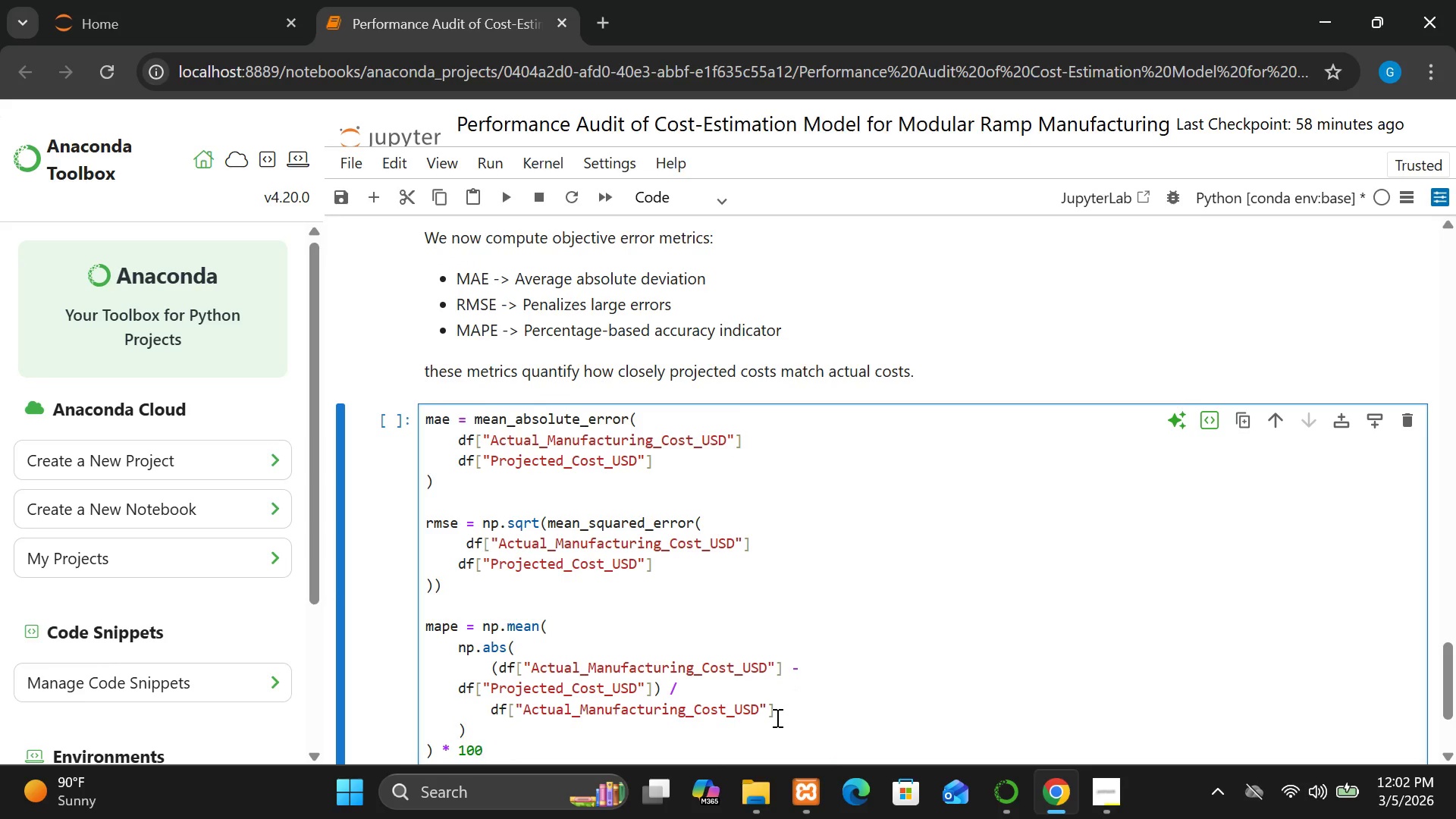 
key(Enter)
 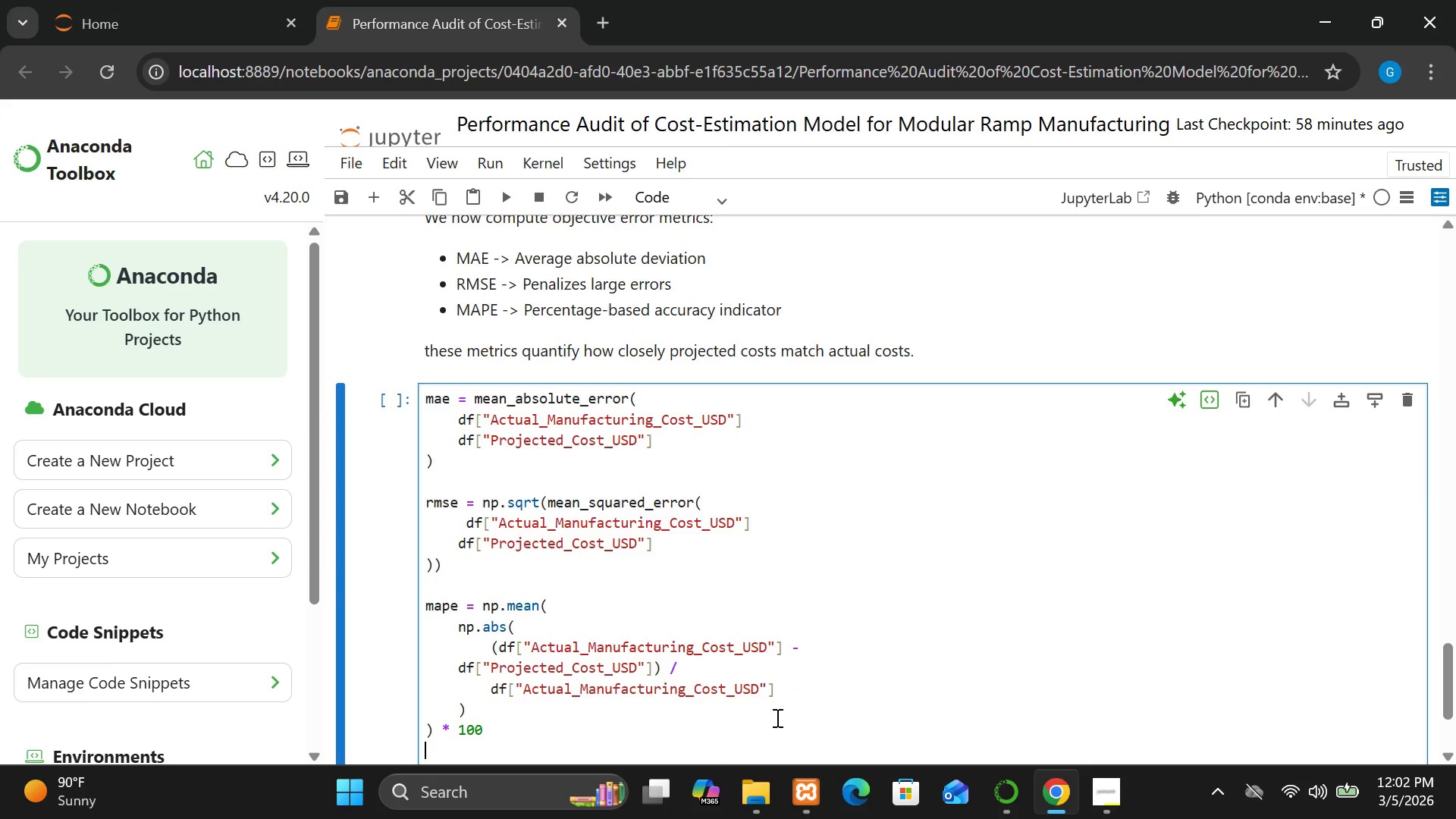 
key(Enter)
 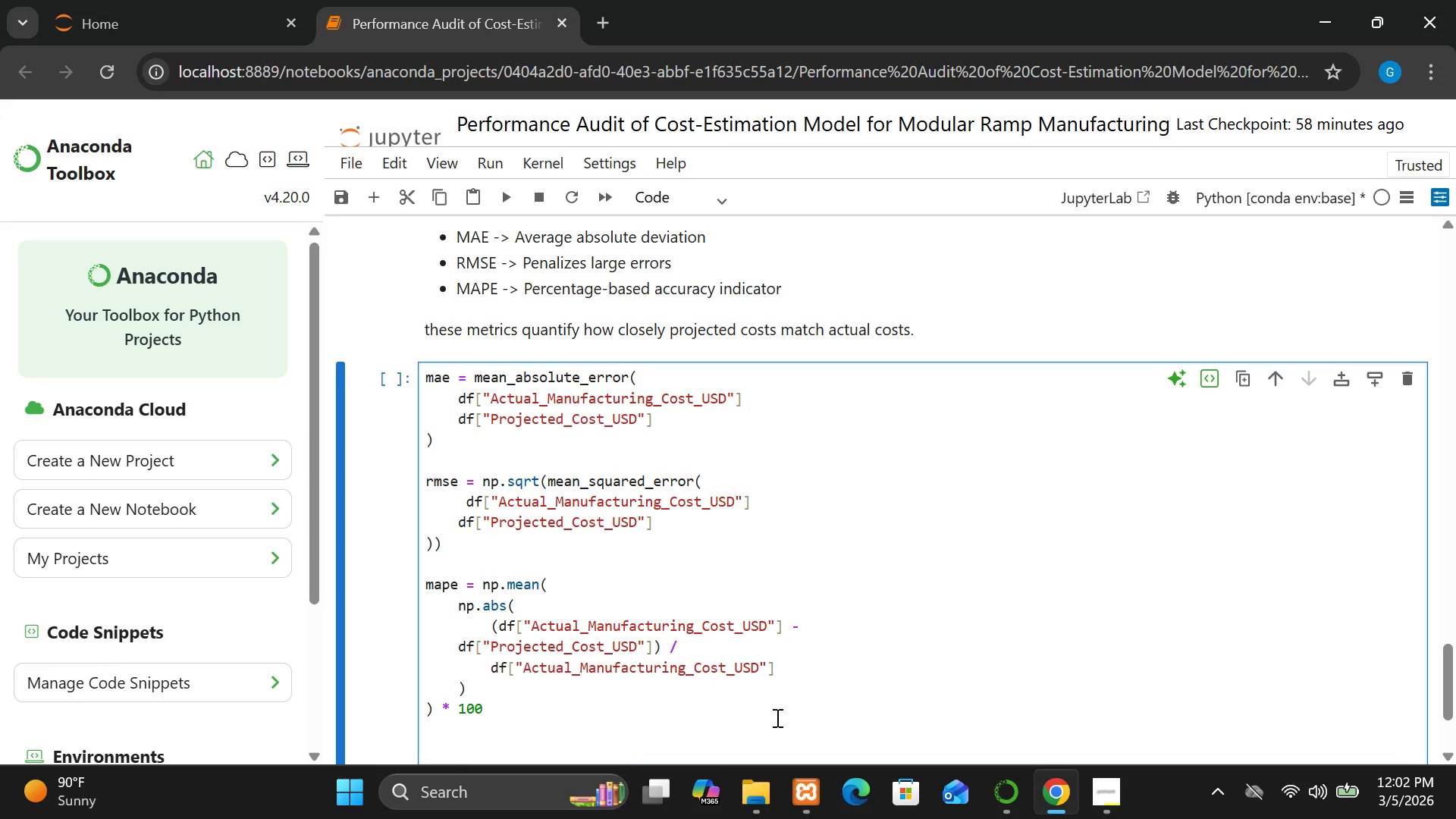 
type(mae )
key(Backspace)
type(, rmse, mape)
 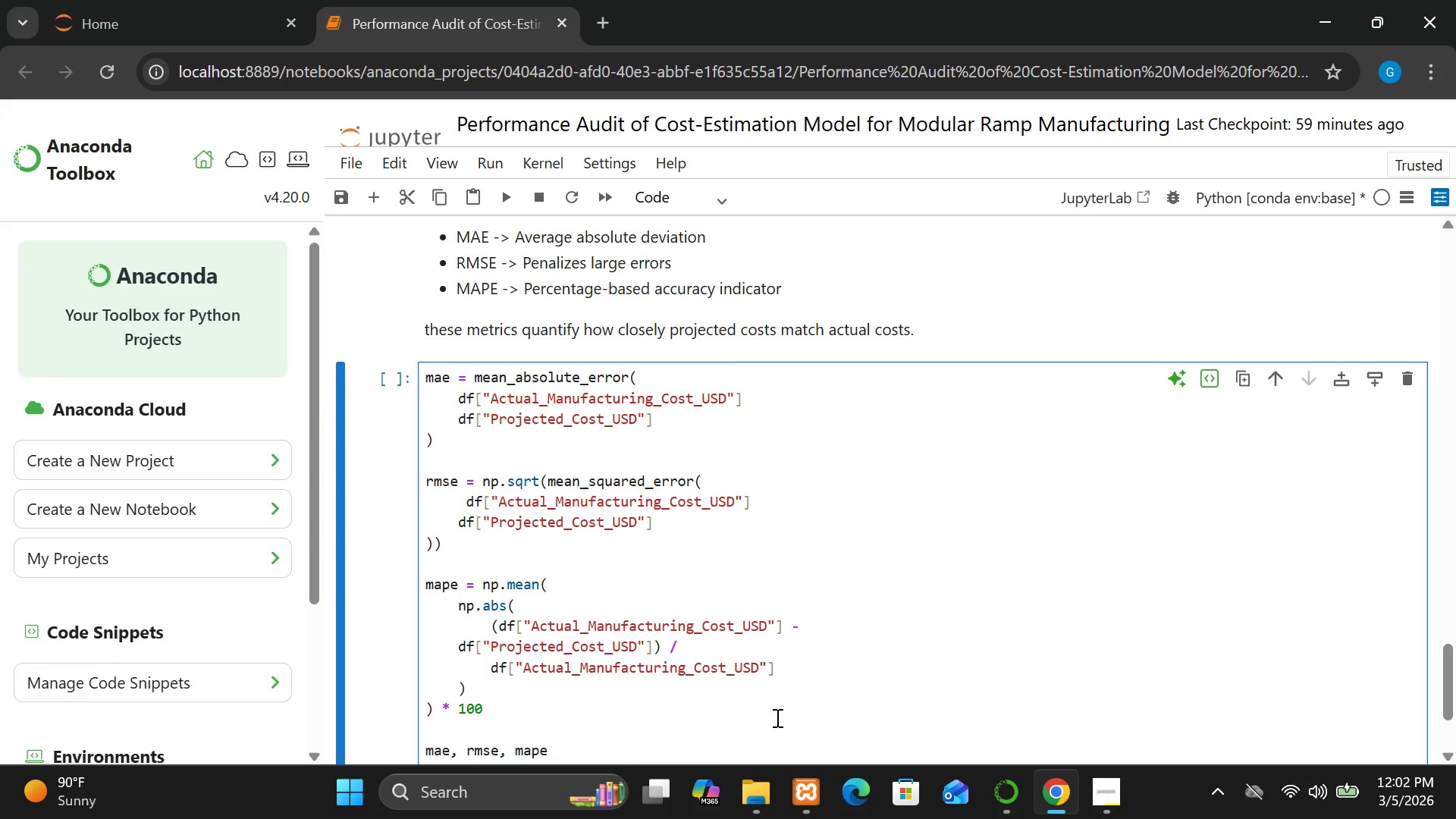 
key(Shift+Enter)
 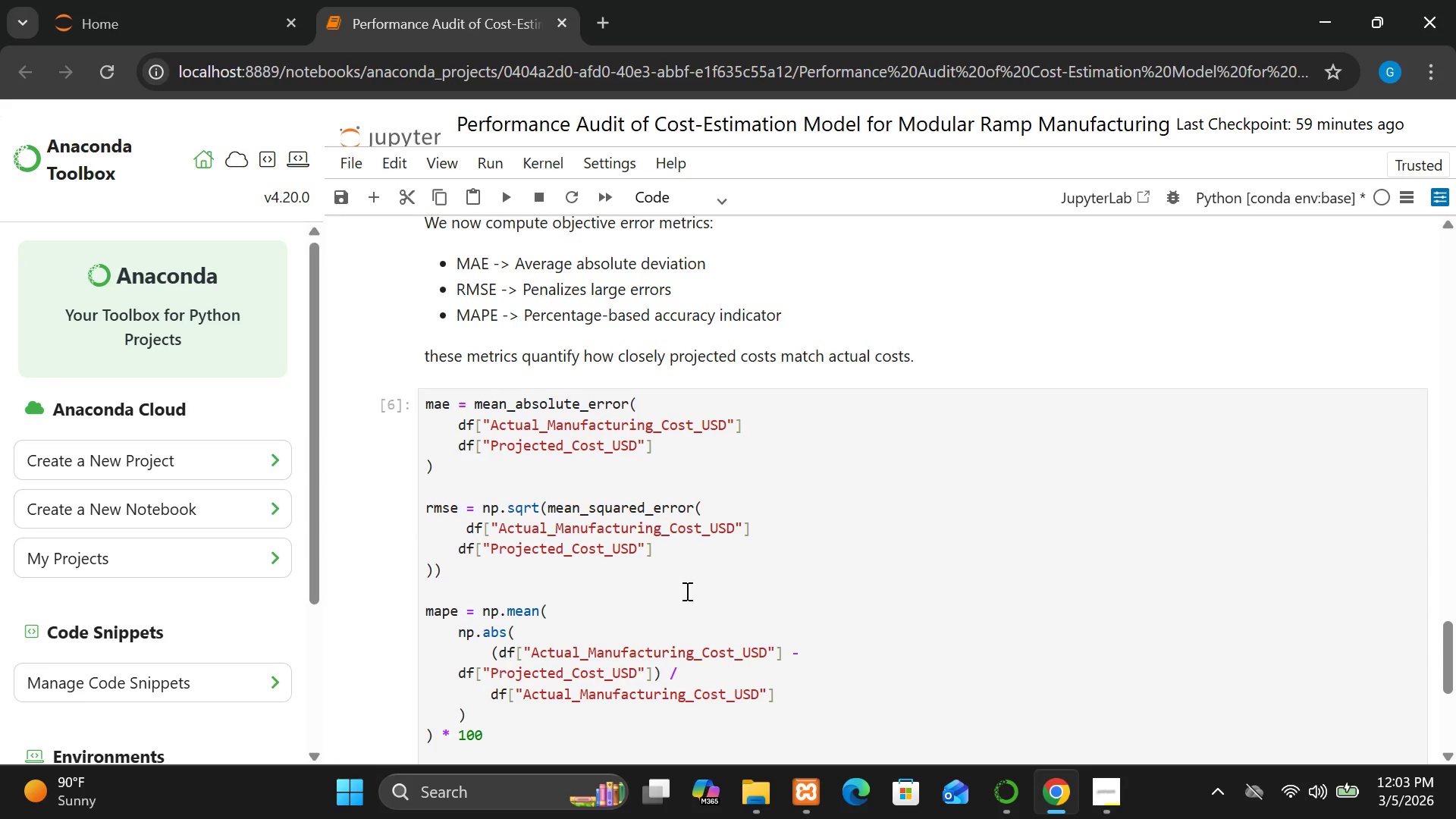 
wait(23.66)
 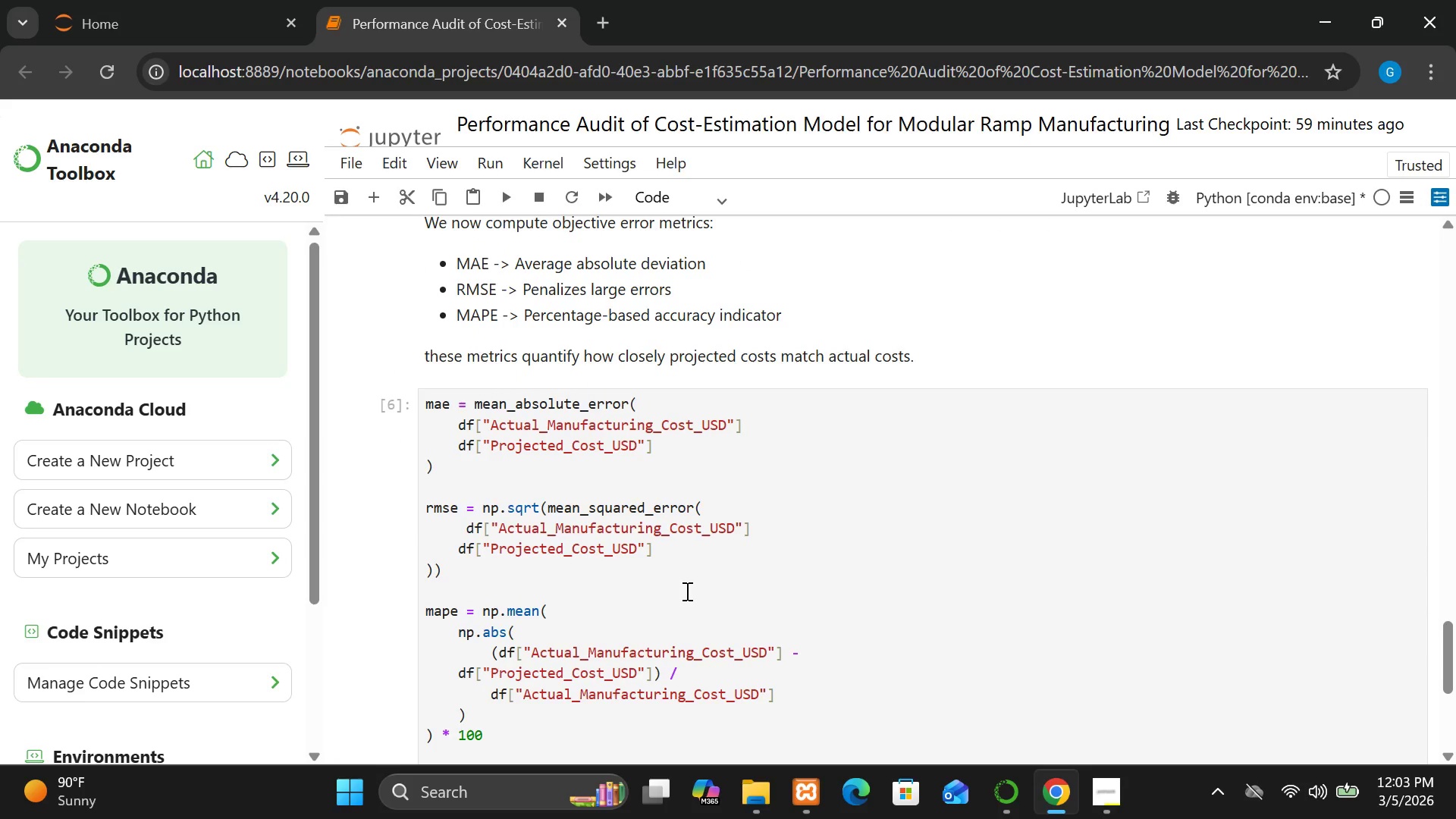 
left_click([749, 500])
 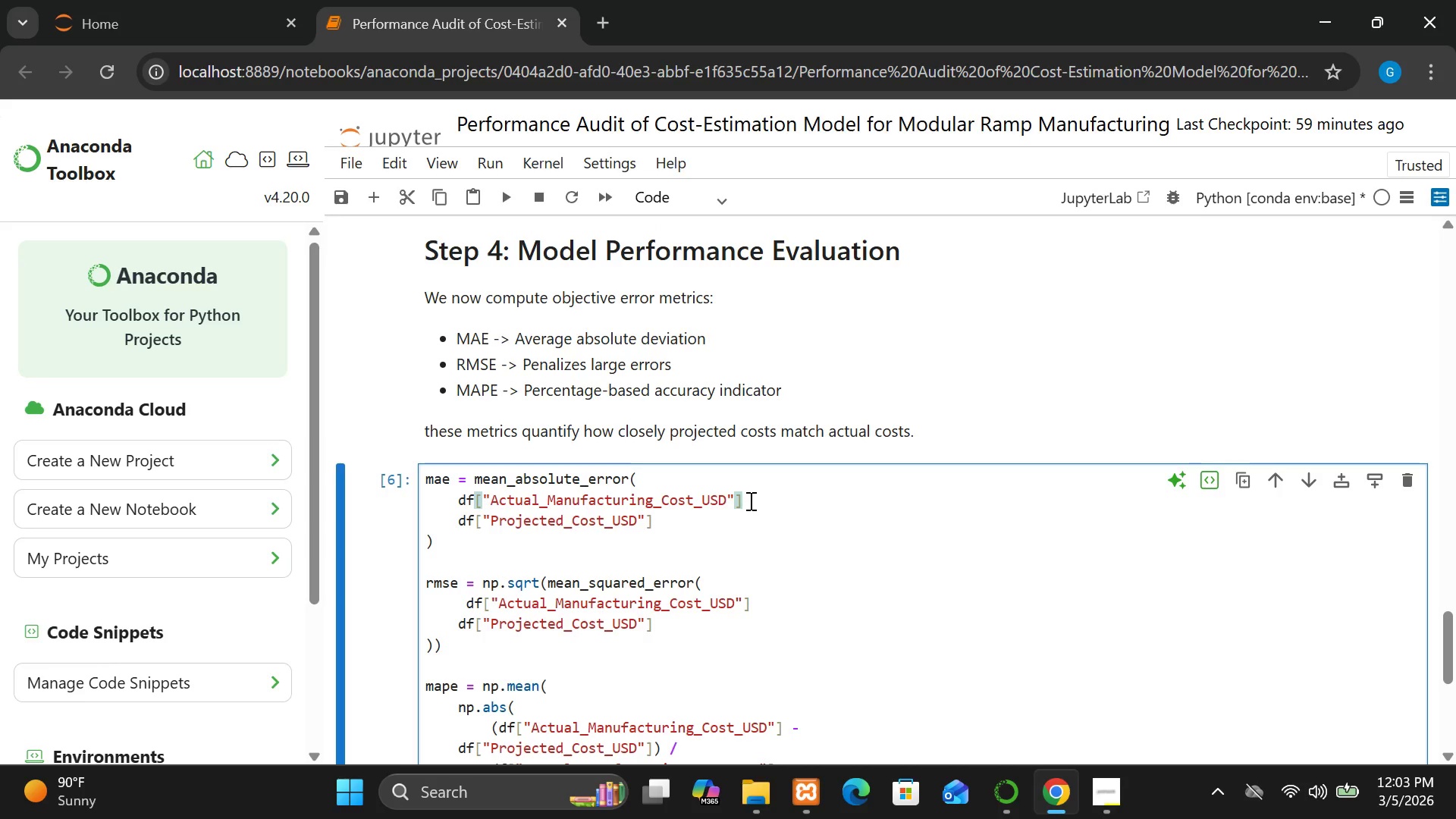 
key(Comma)
 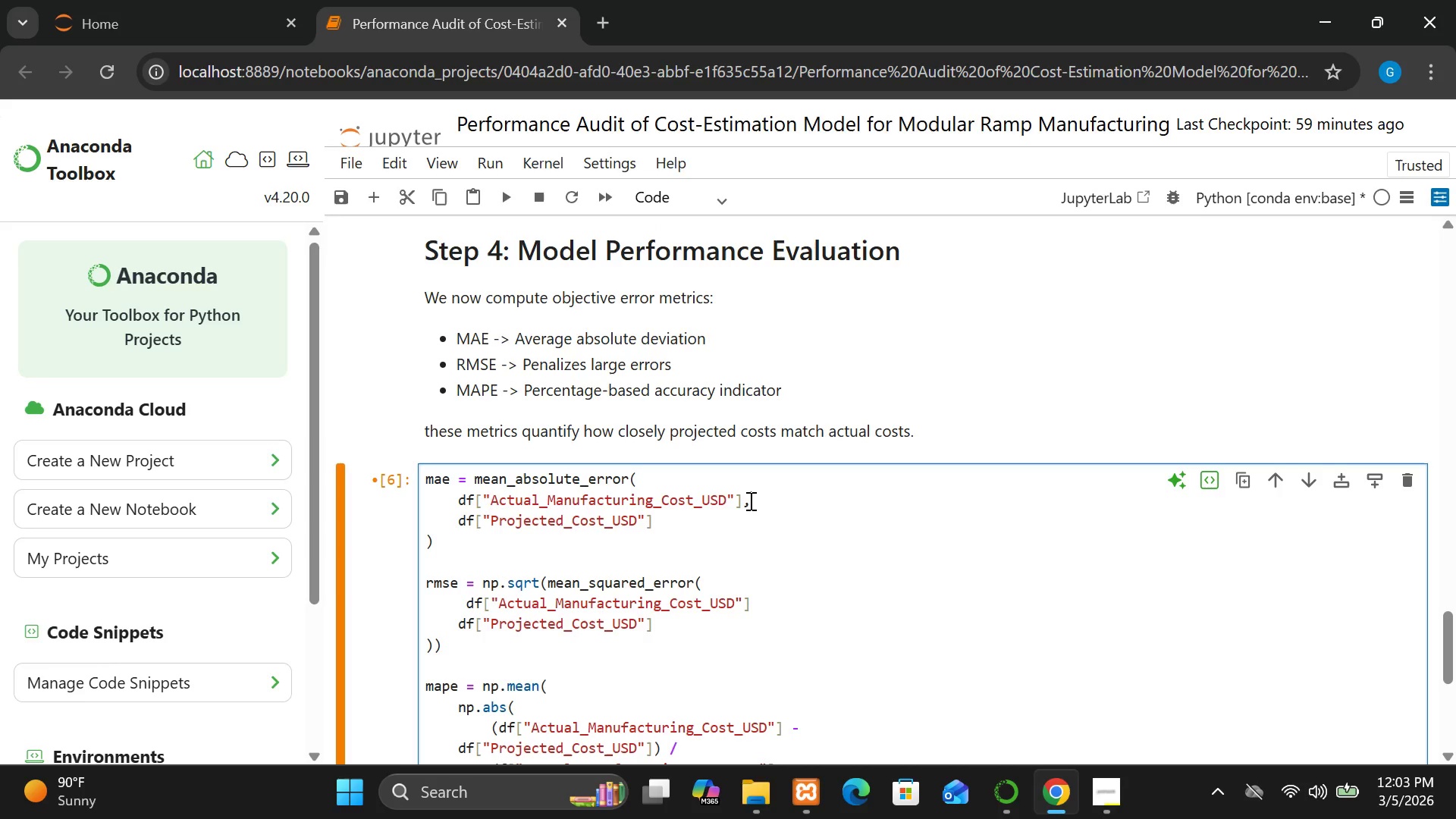 
key(Shift+Enter)
 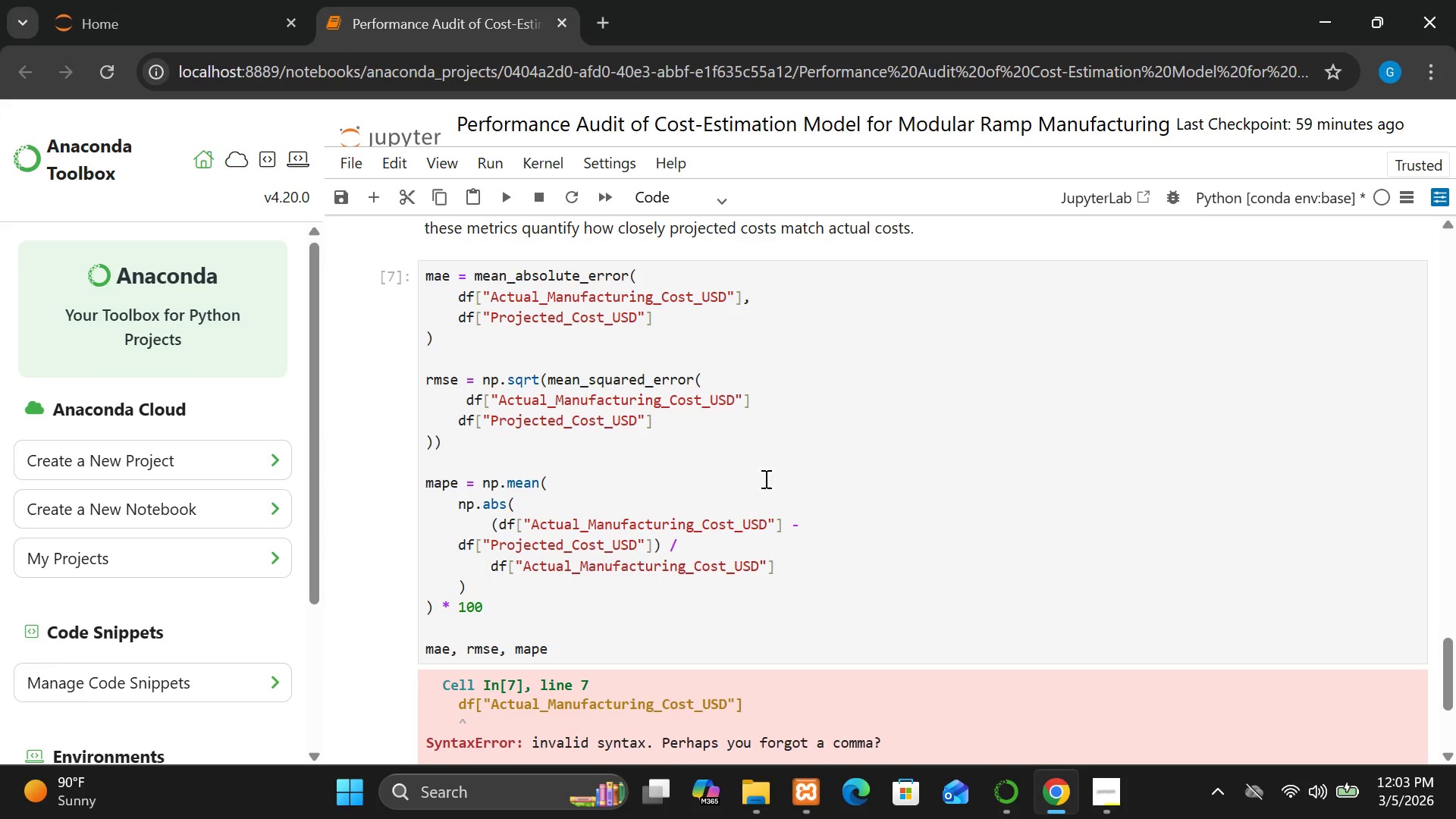 
wait(6.7)
 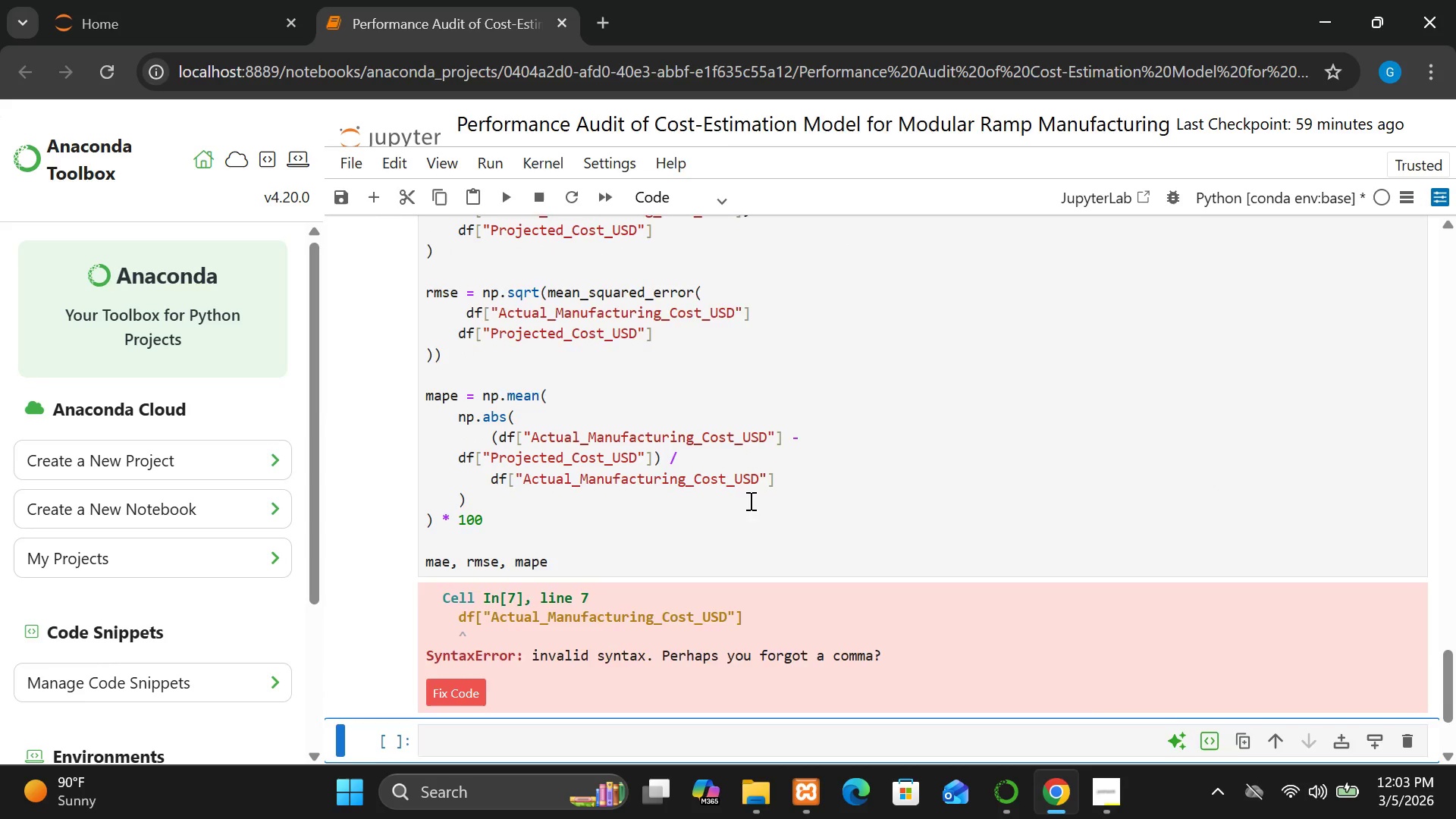 
left_click([759, 403])
 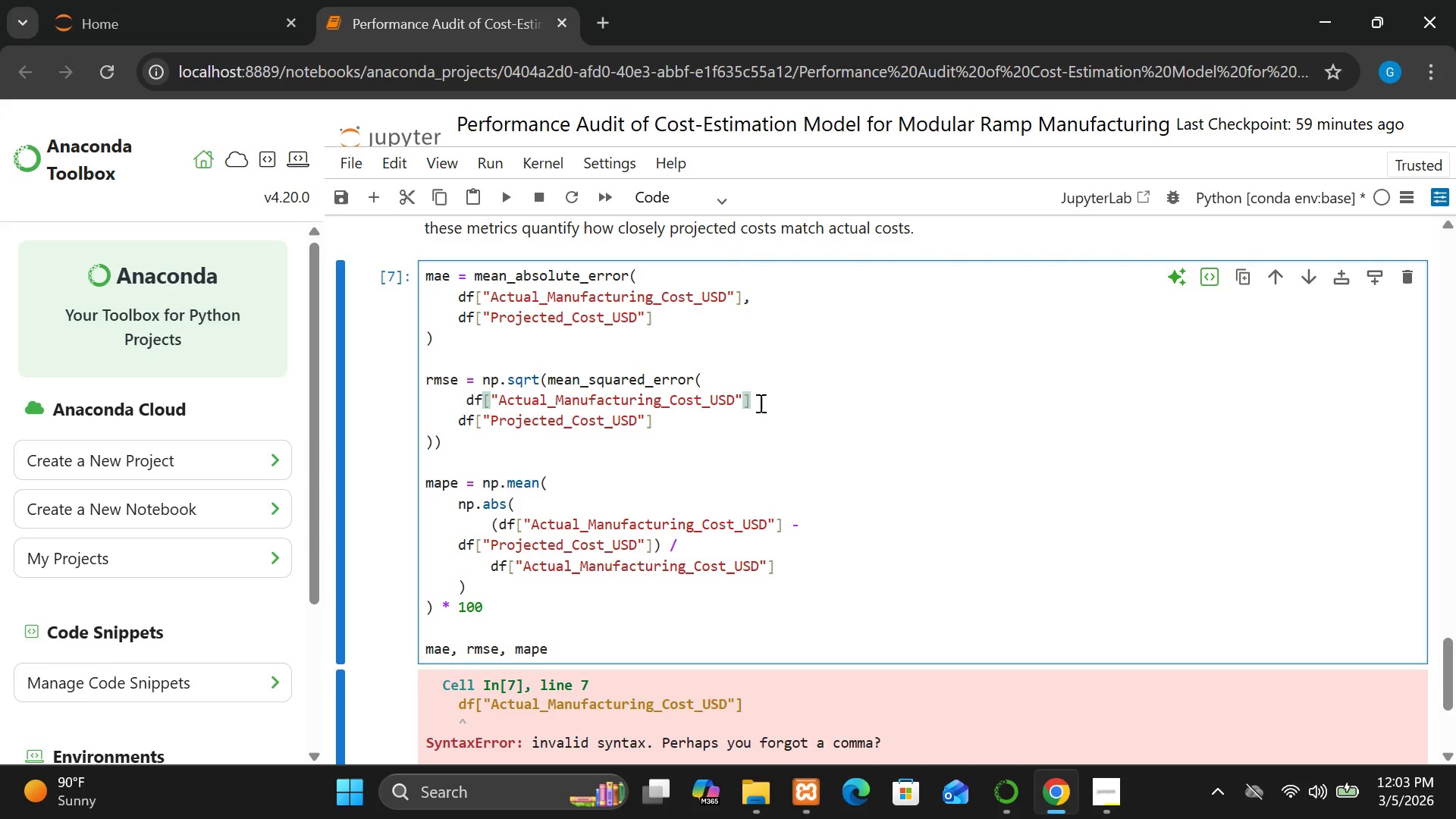 
key(Comma)
 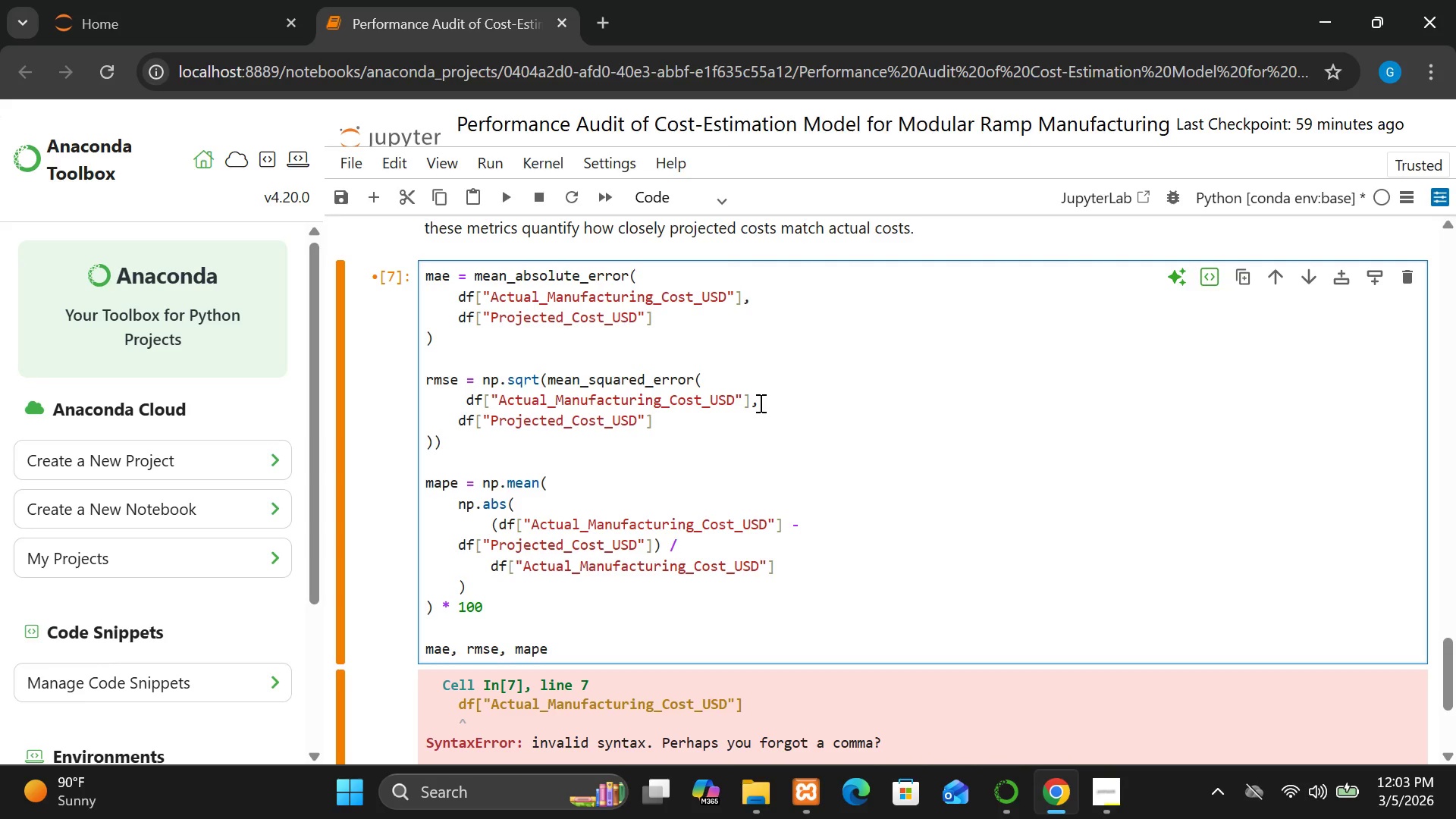 
key(Shift+ShiftRight)
 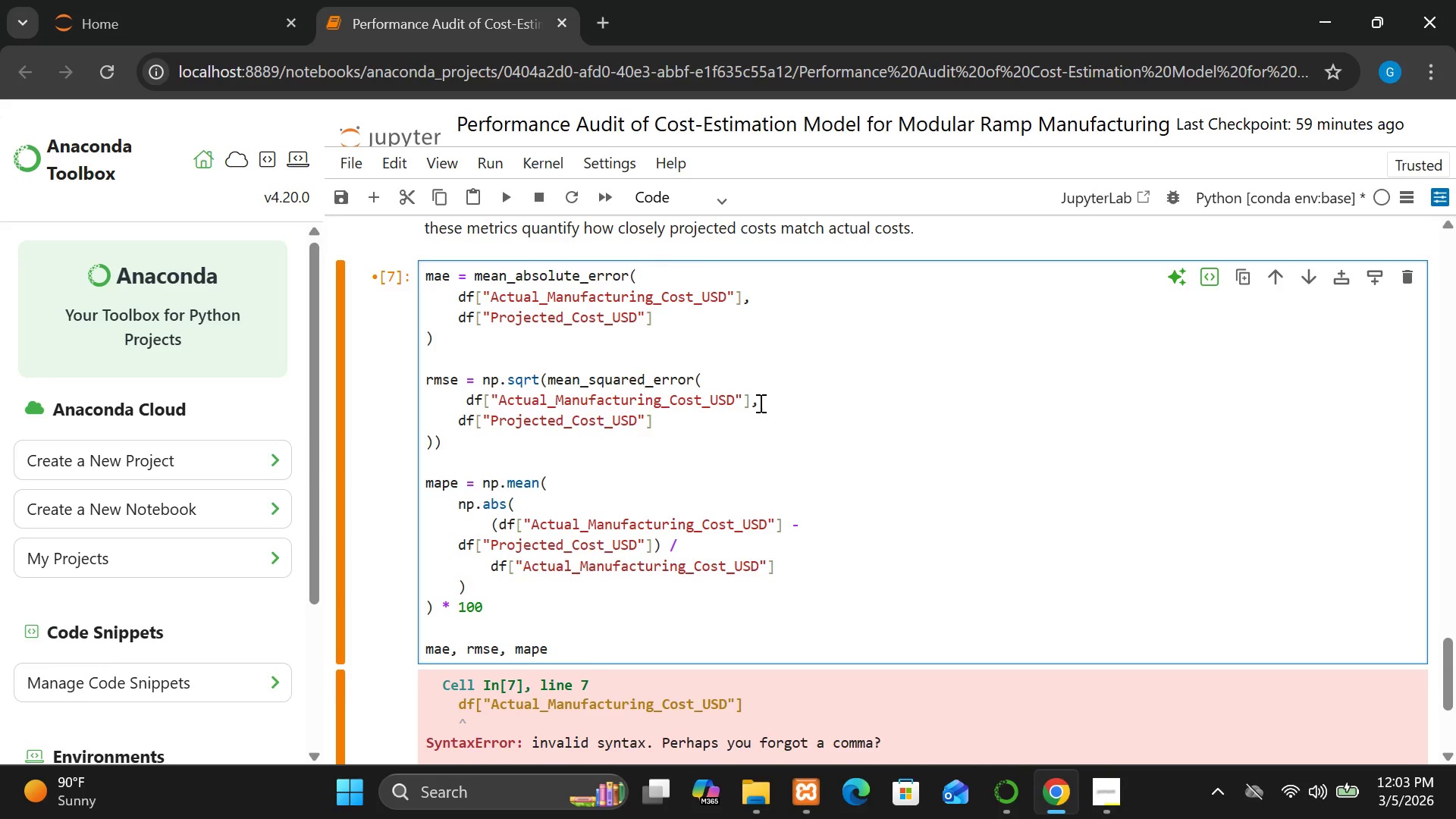 
key(Shift+Enter)
 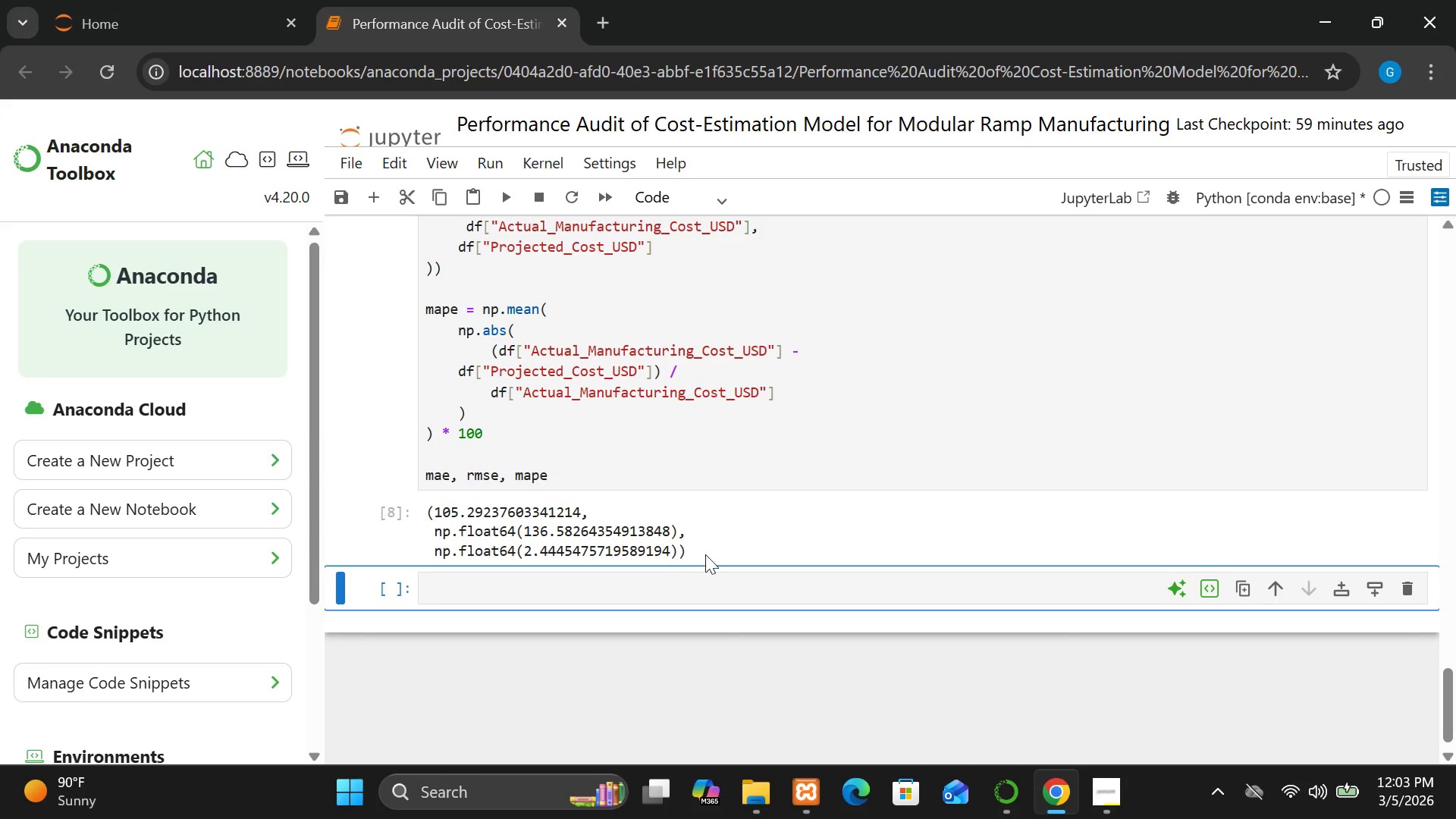 
left_click([692, 593])
 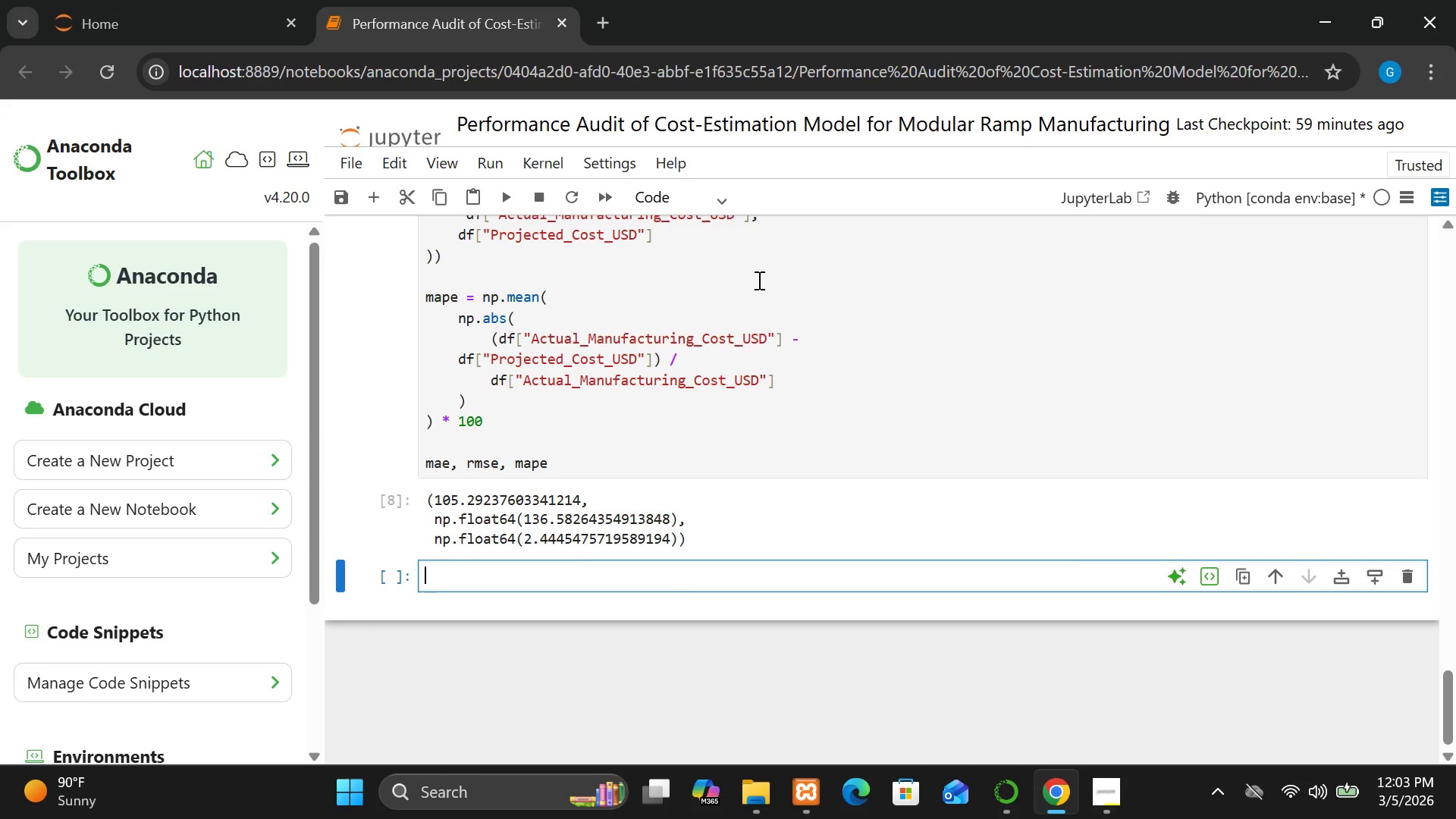 
left_click([725, 206])
 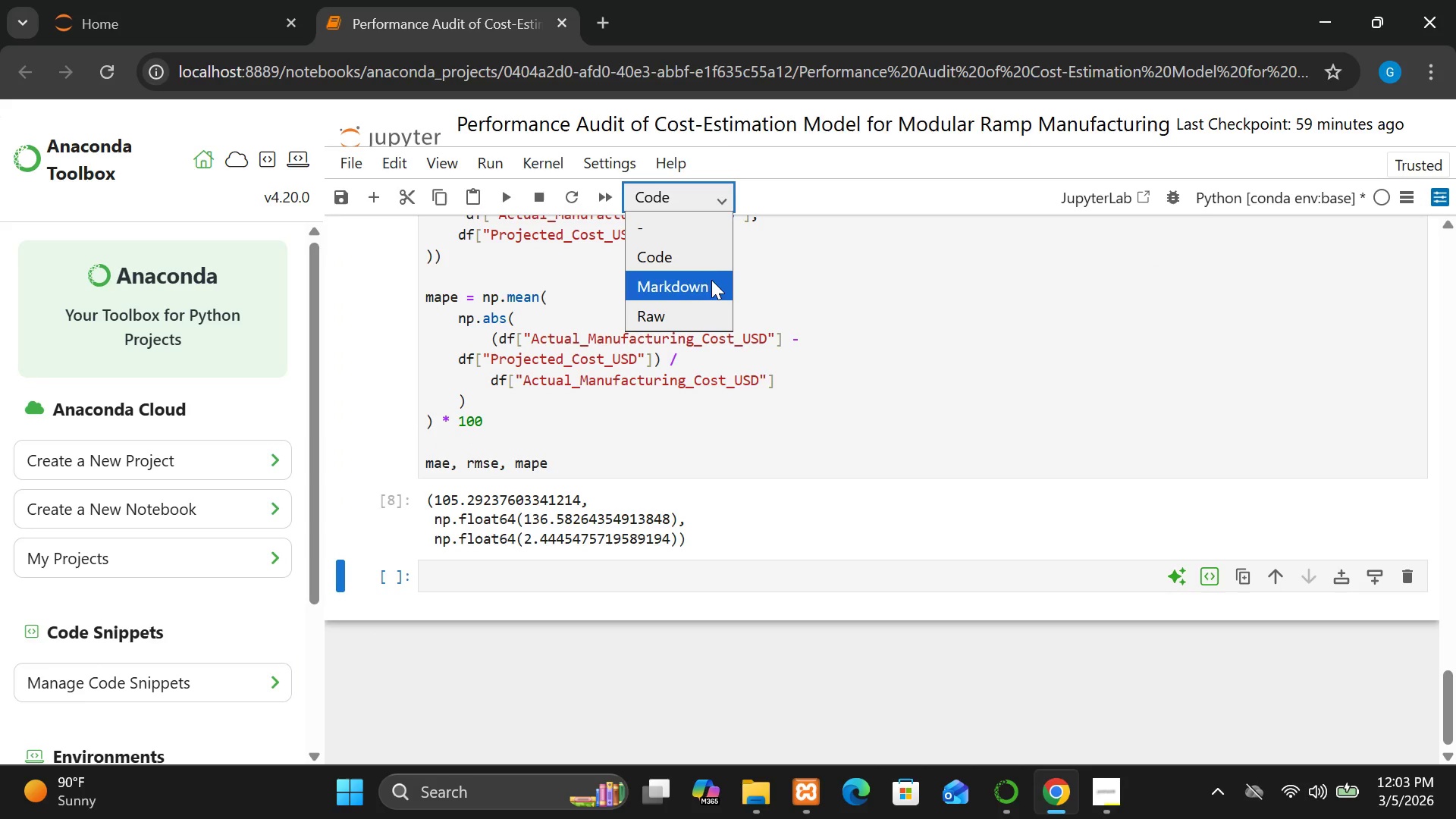 
left_click([711, 282])
 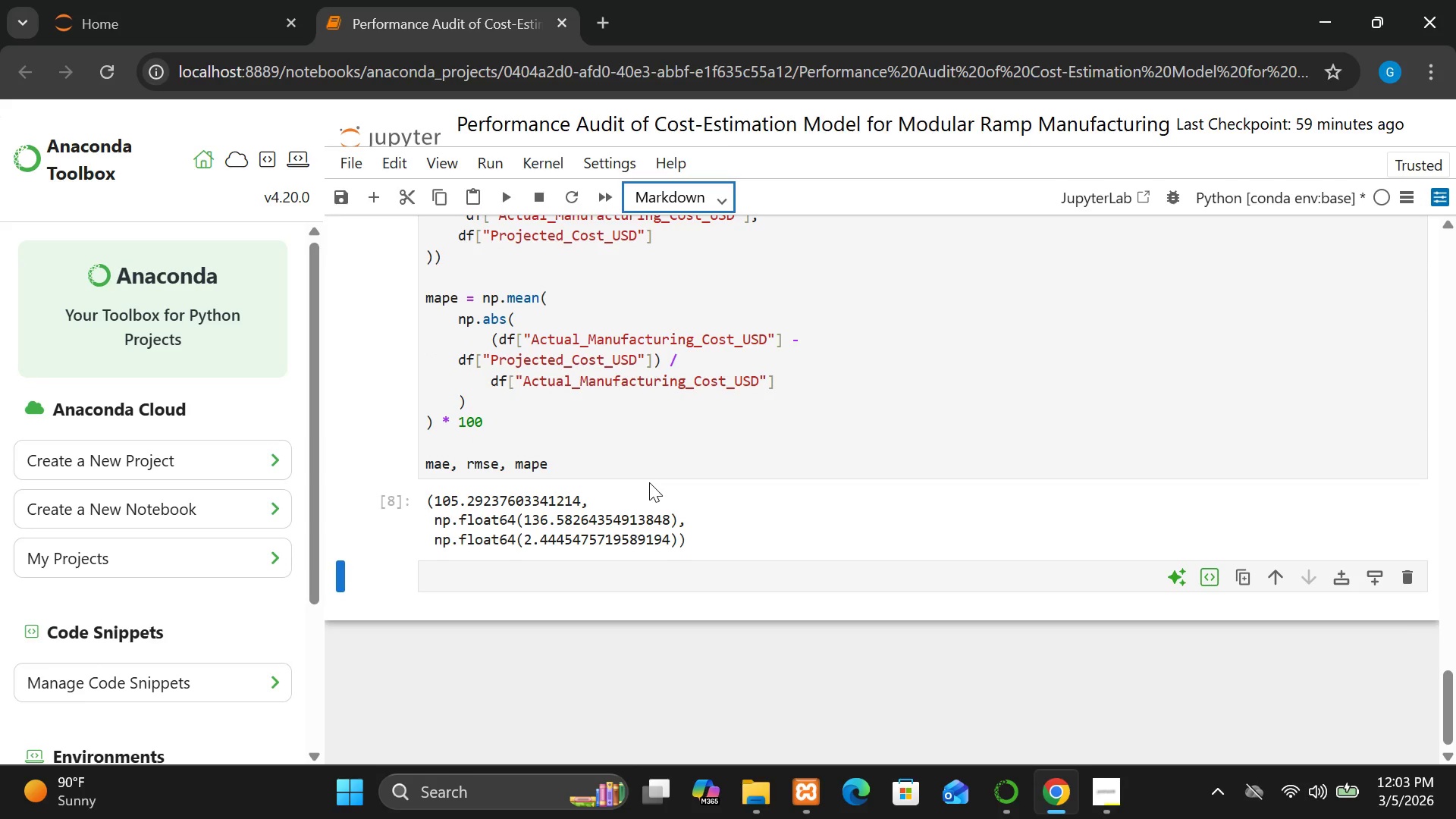 
wait(13.78)
 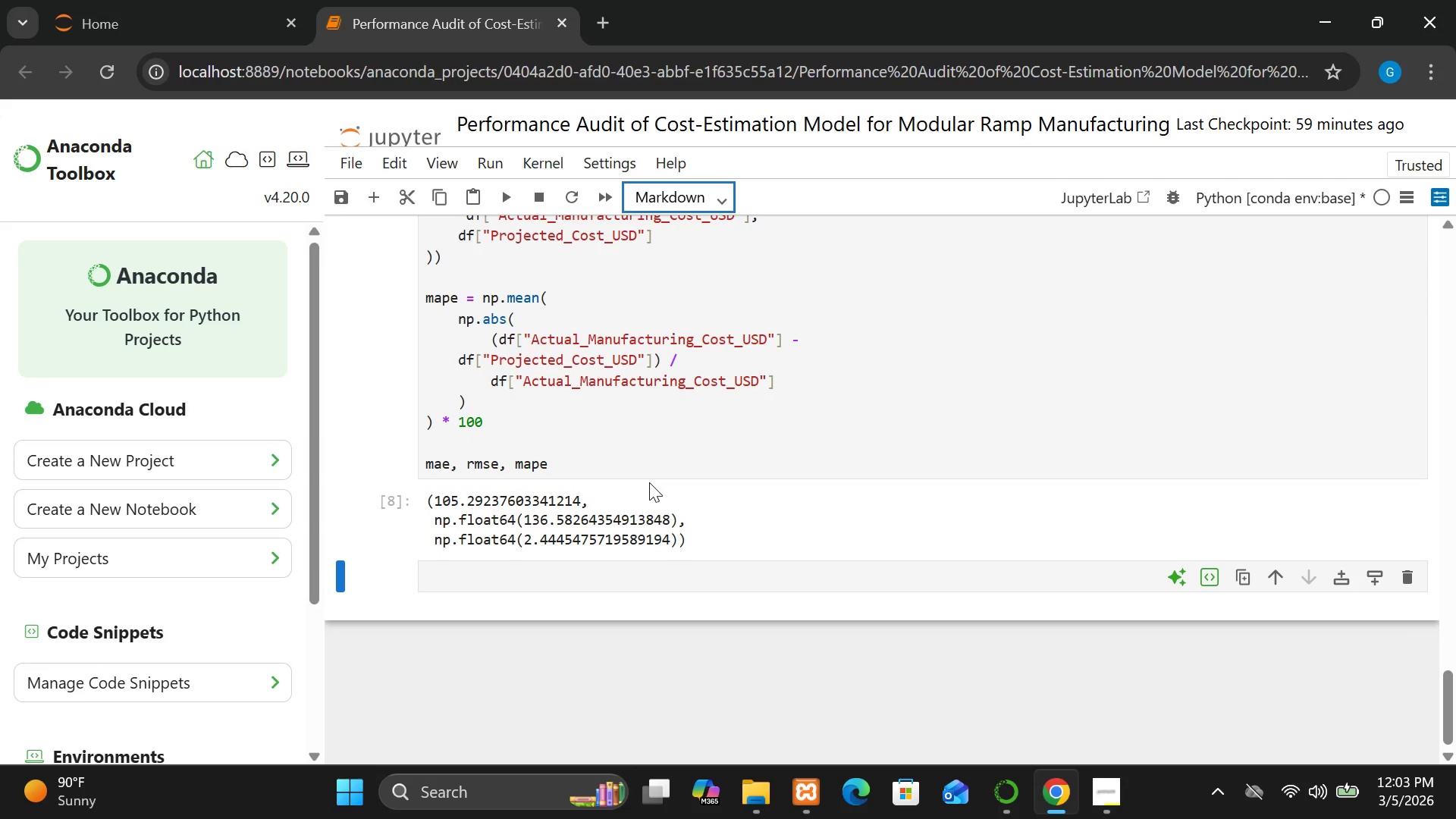 
left_click([516, 740])
 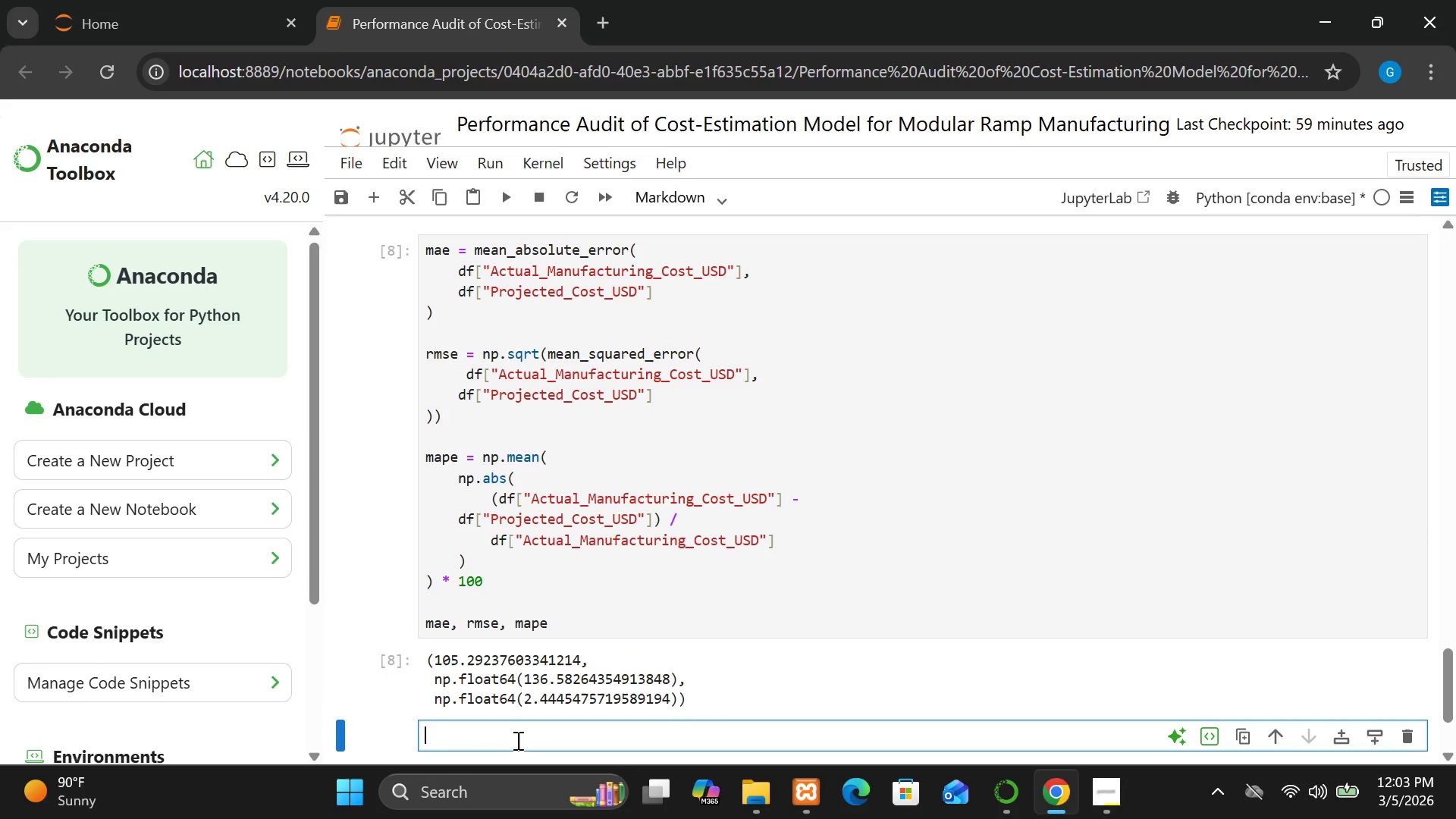 
type(##nStep 5: )
 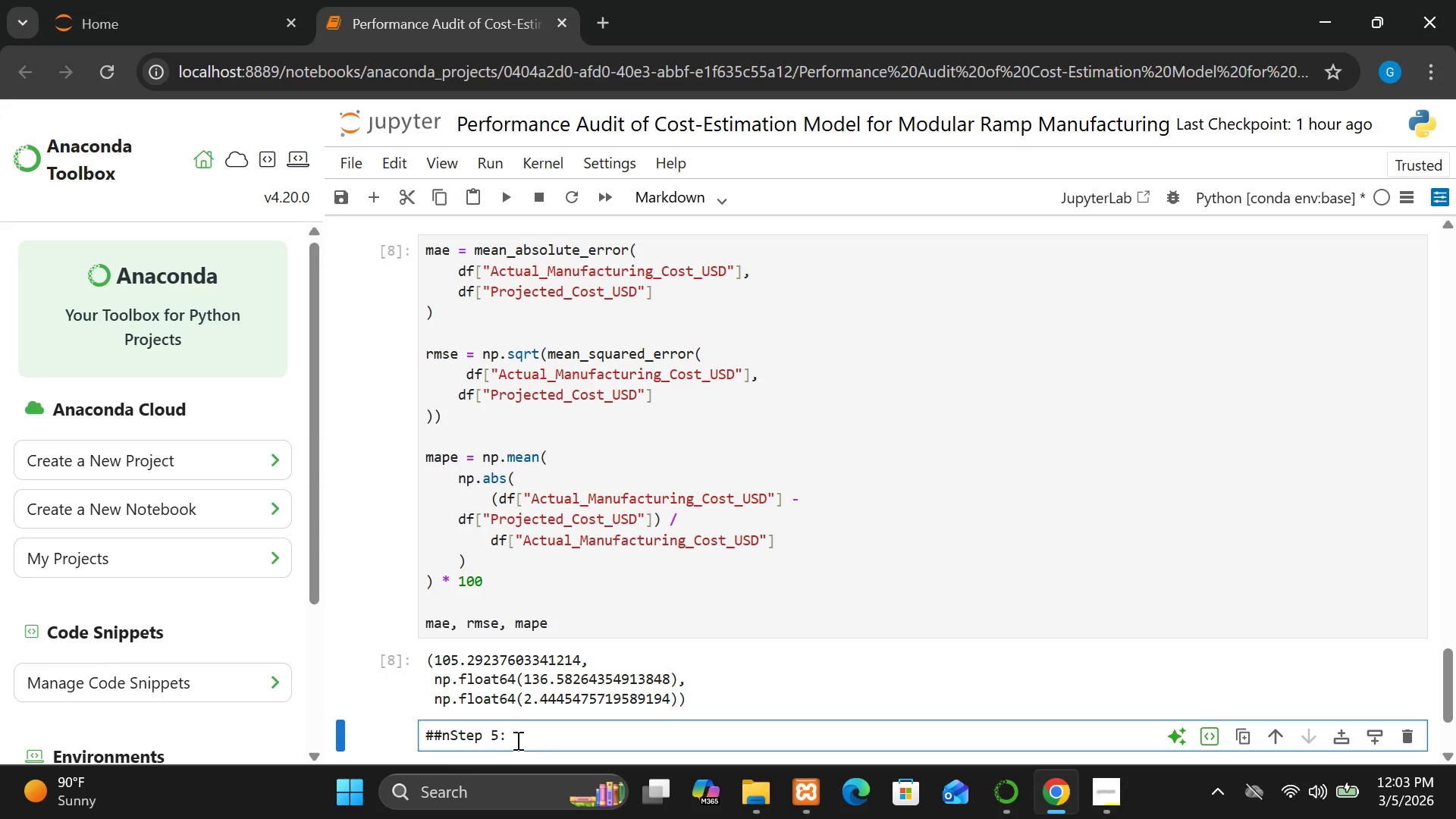 
hold_key(key=ShiftLeft, duration=1.5)
 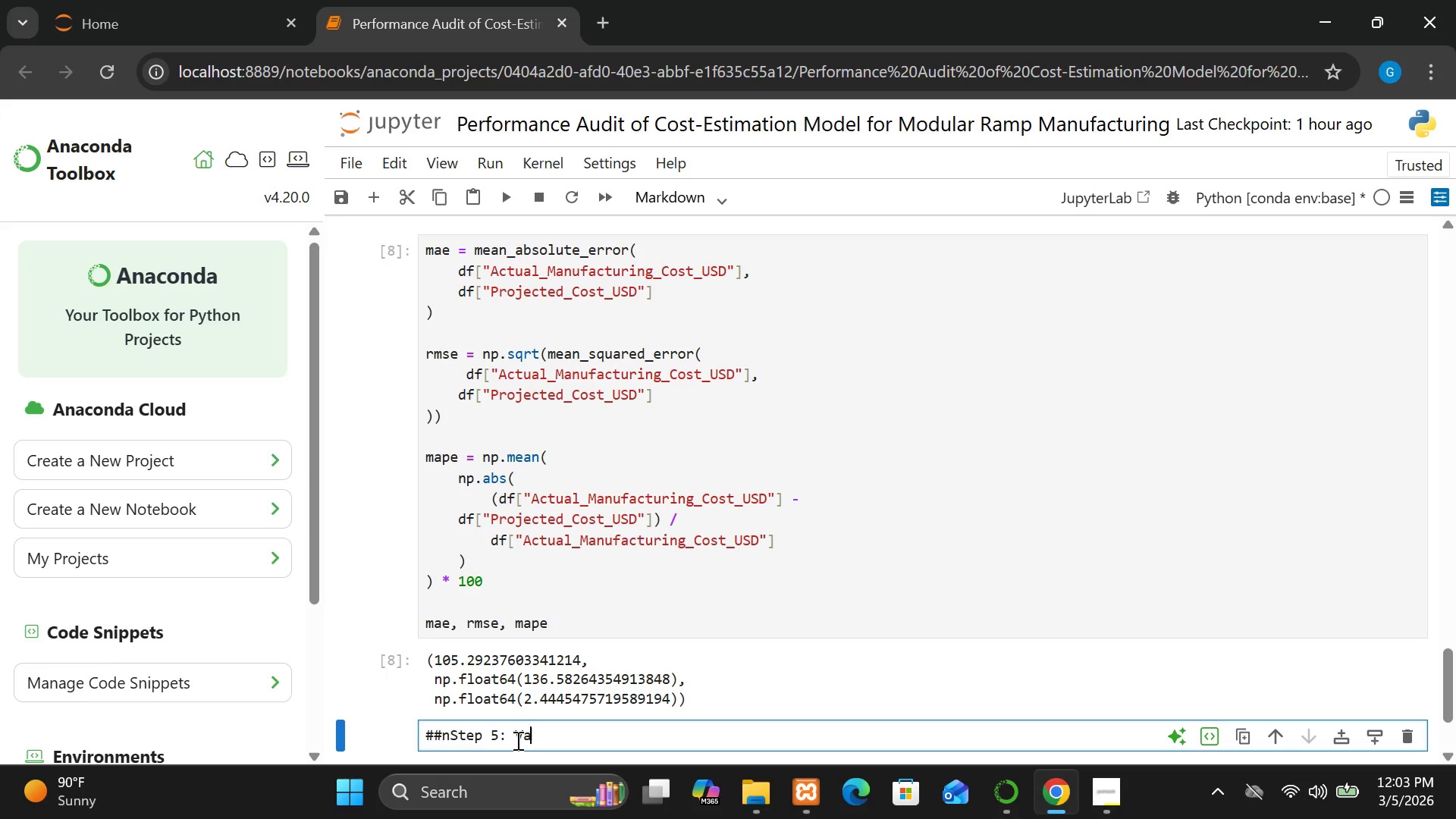 
type(Vaiance)
key(Backspace)
key(Backspace)
key(Backspace)
key(Backspace)
key(Backspace)
type(riance )
 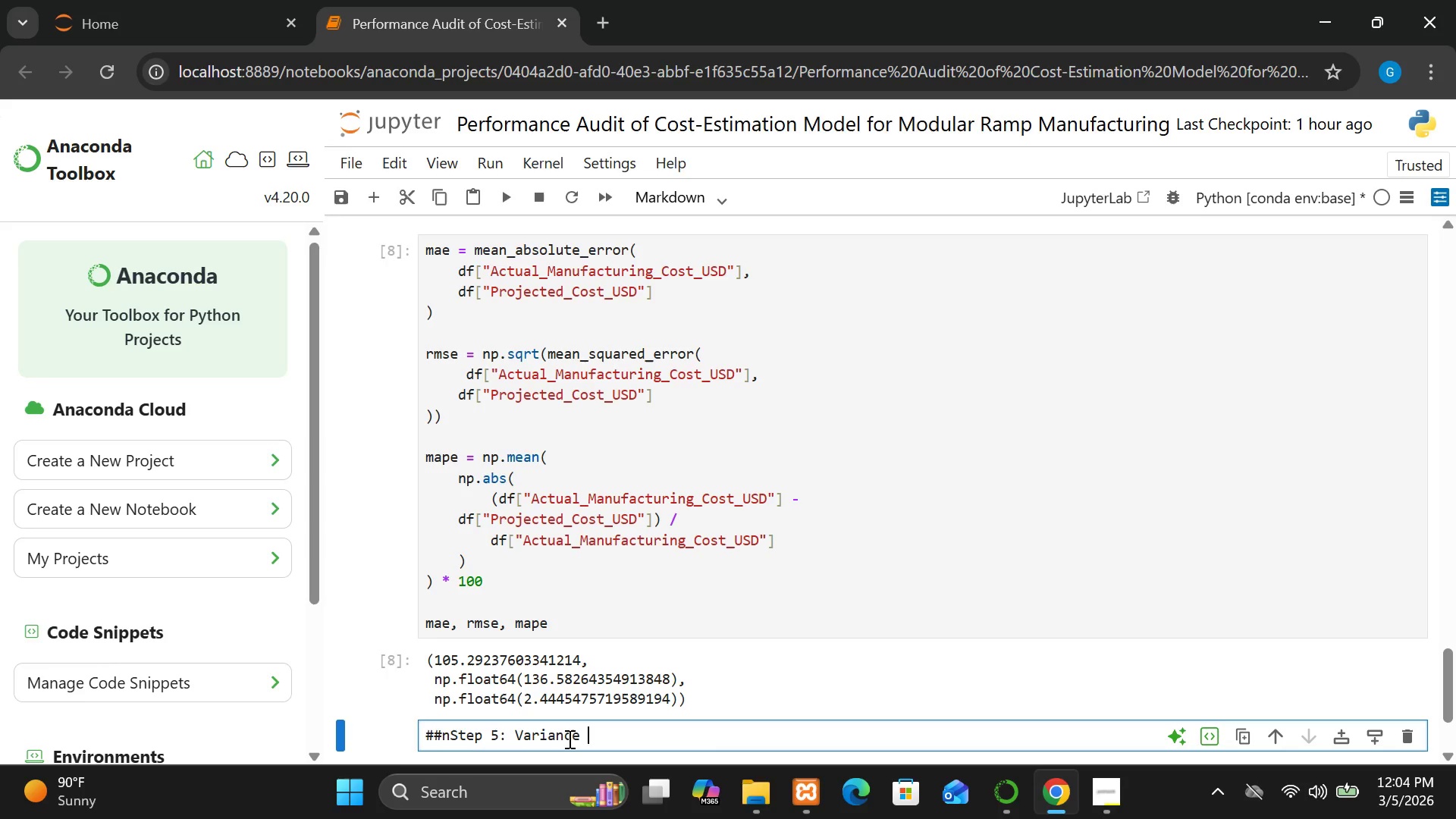 
wait(5.8)
 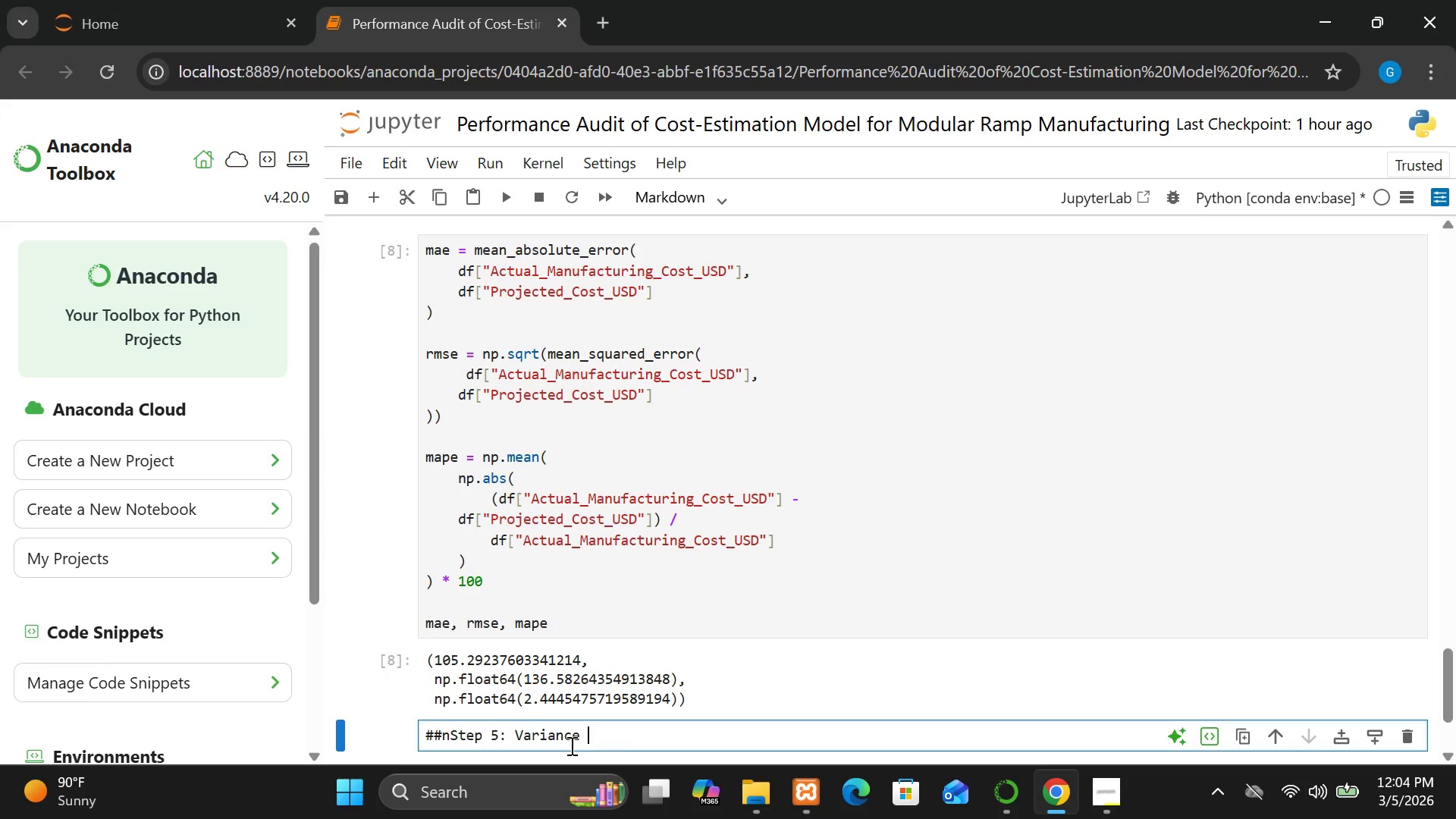 
type(Visualizatin)
 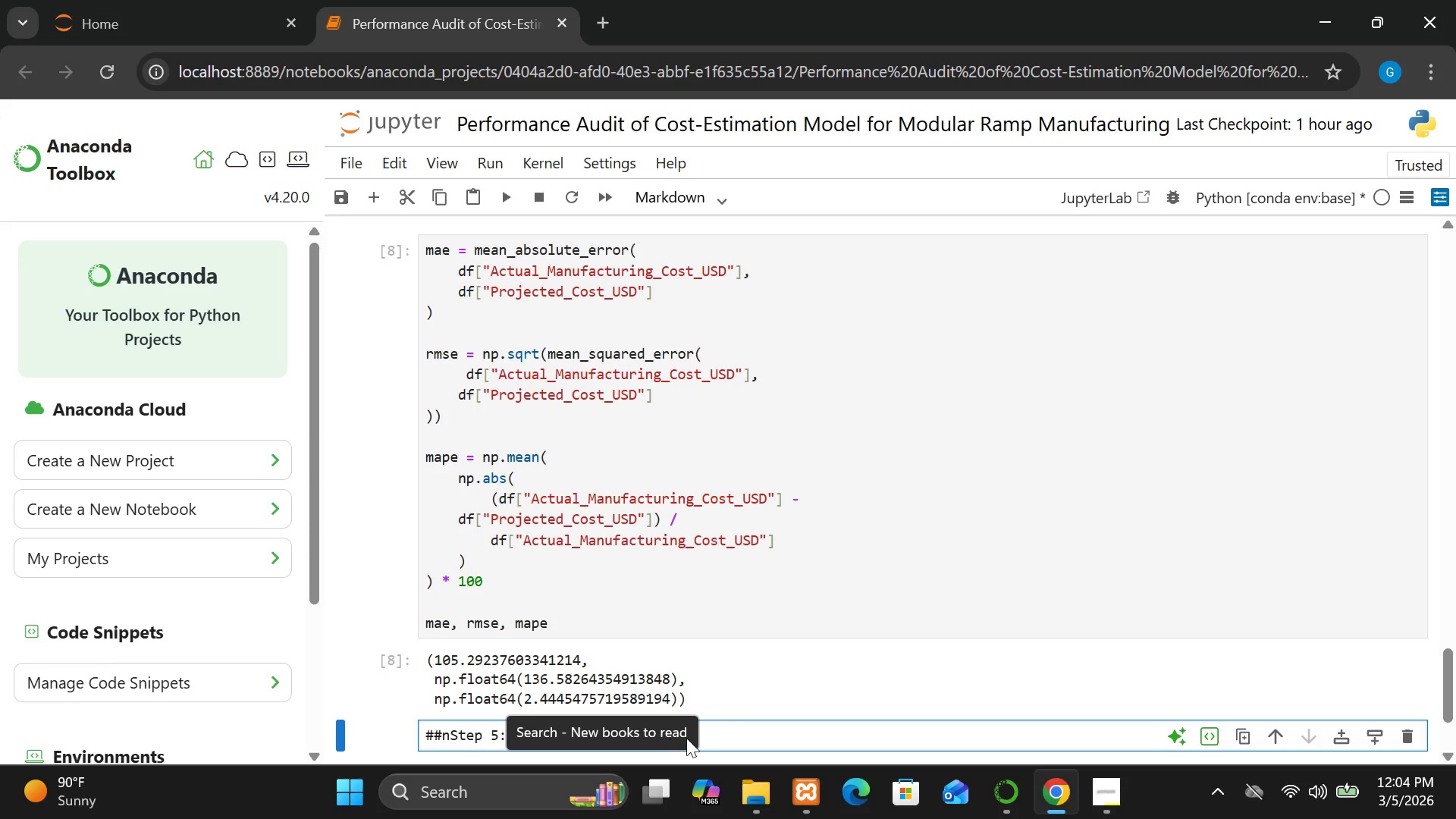 
left_click([723, 736])
 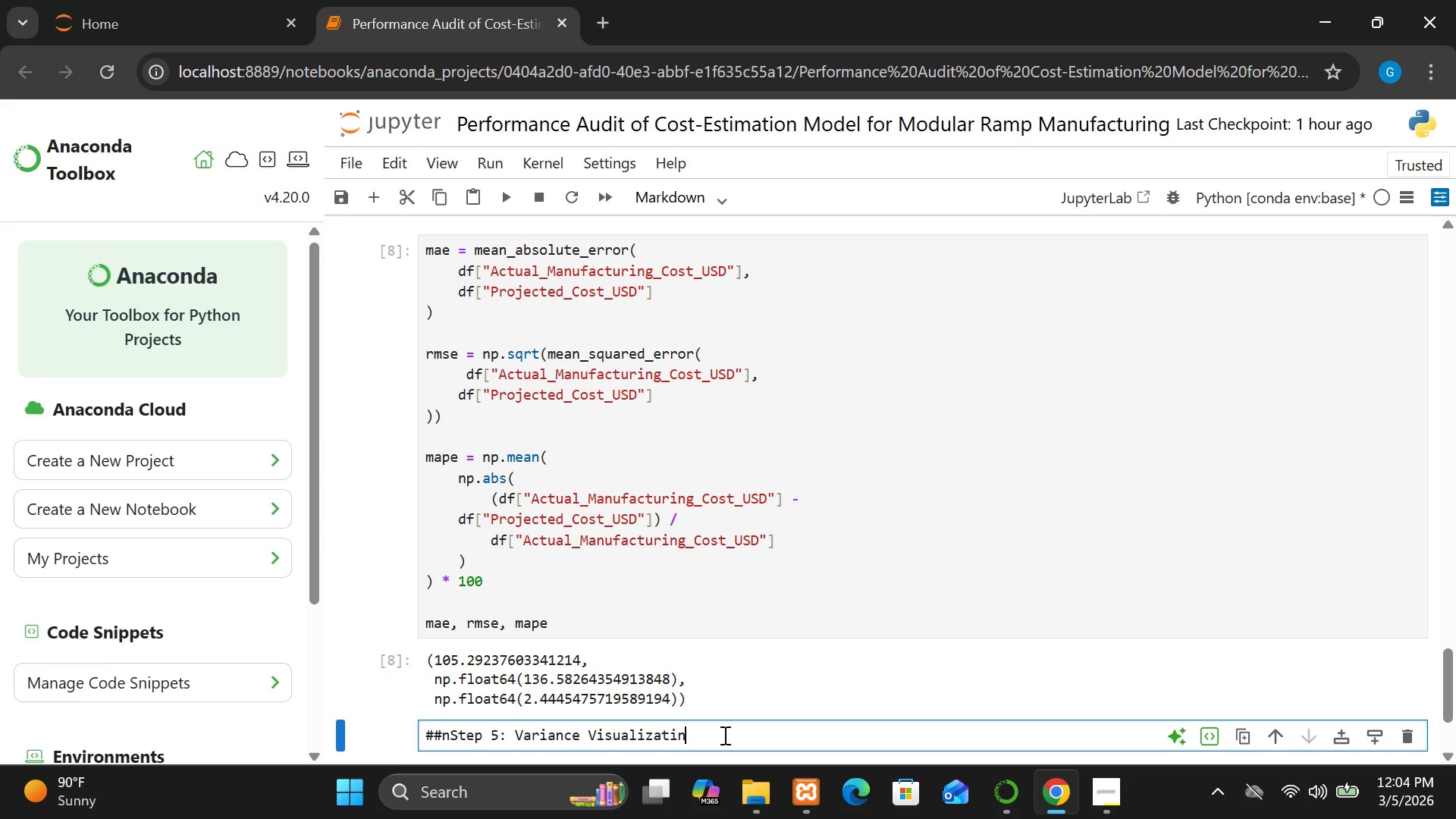 
key(Backspace)
type(on )
key(Backspace)
 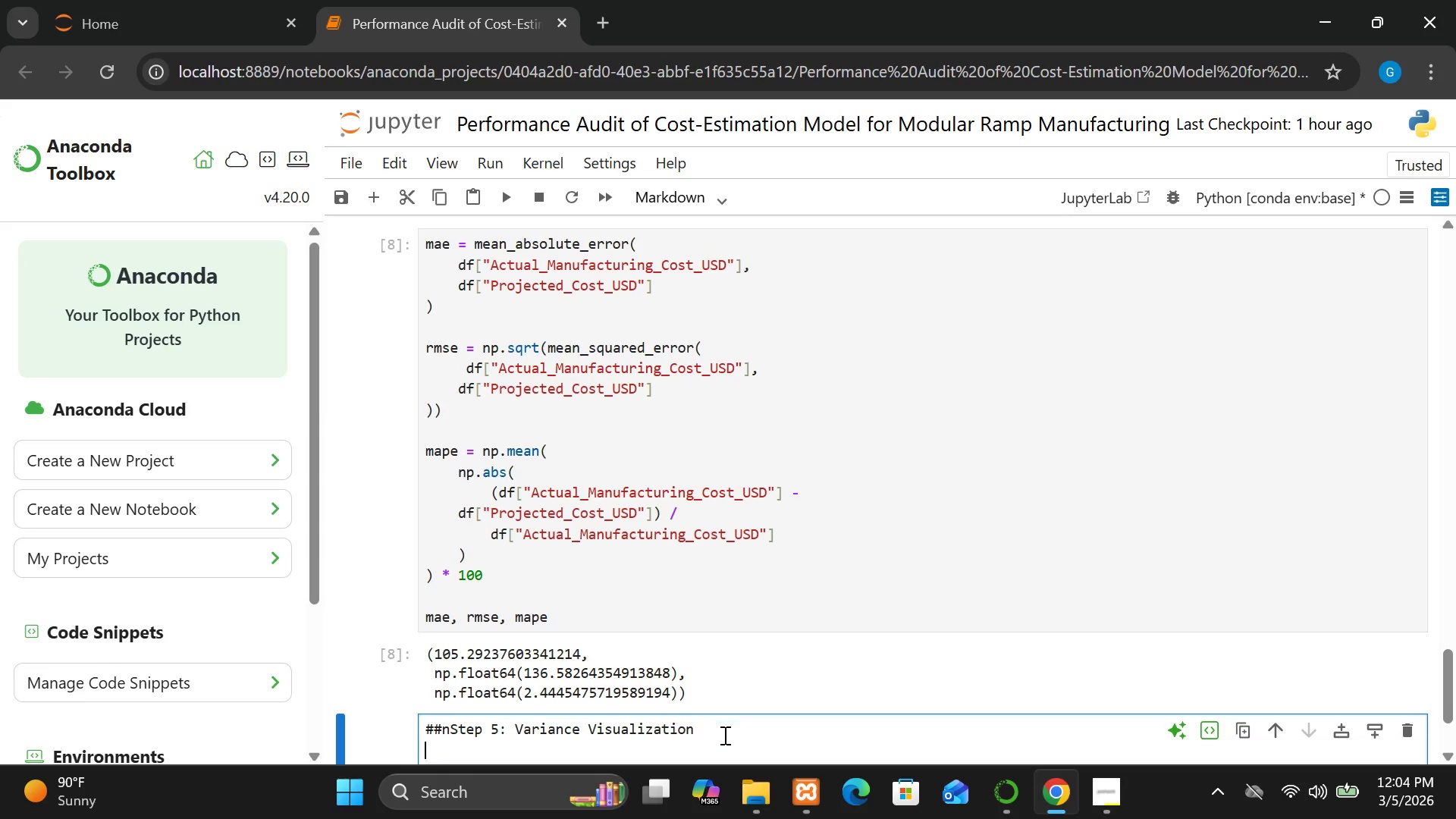 
key(Enter)
 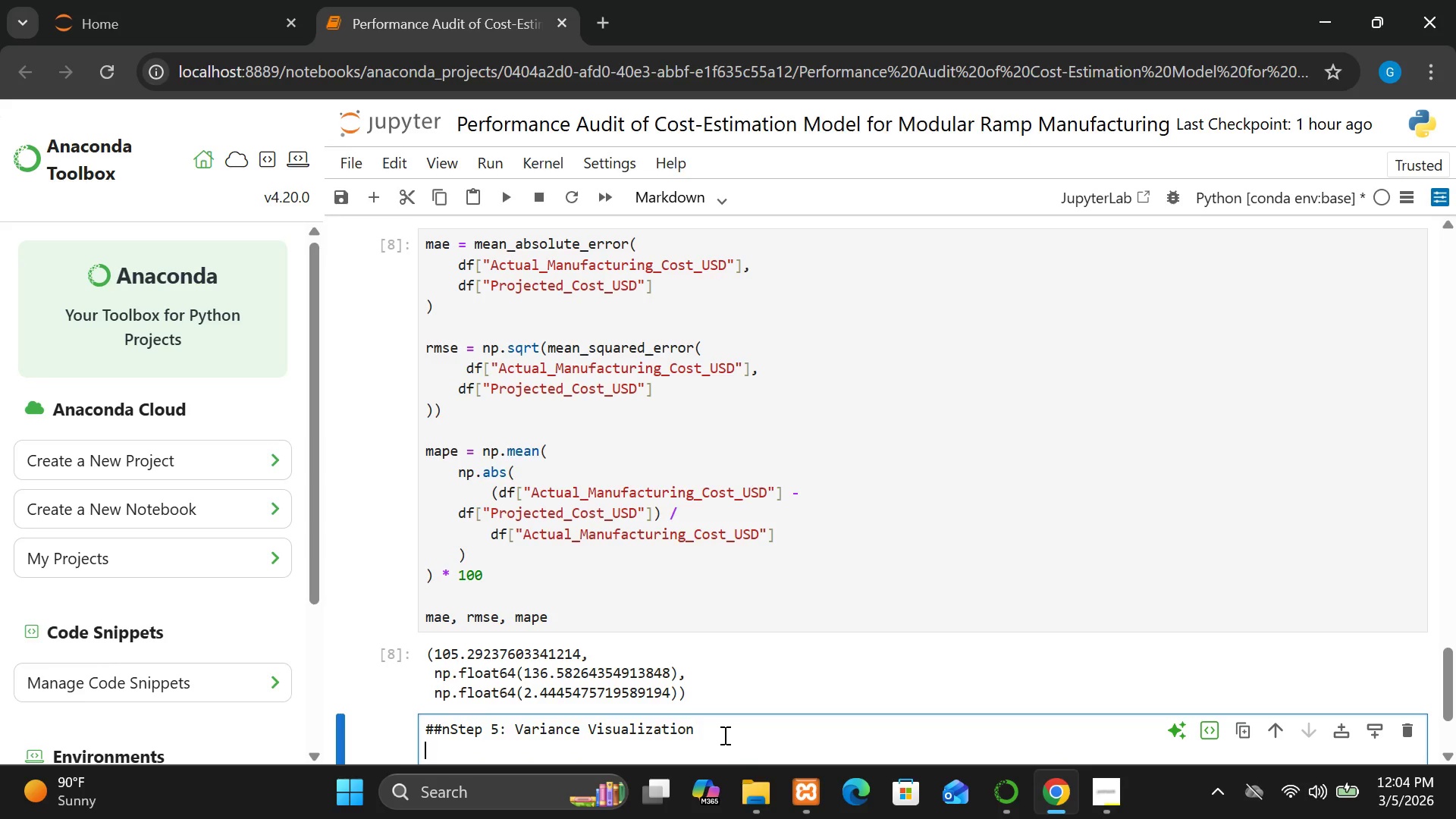 
key(Enter)
 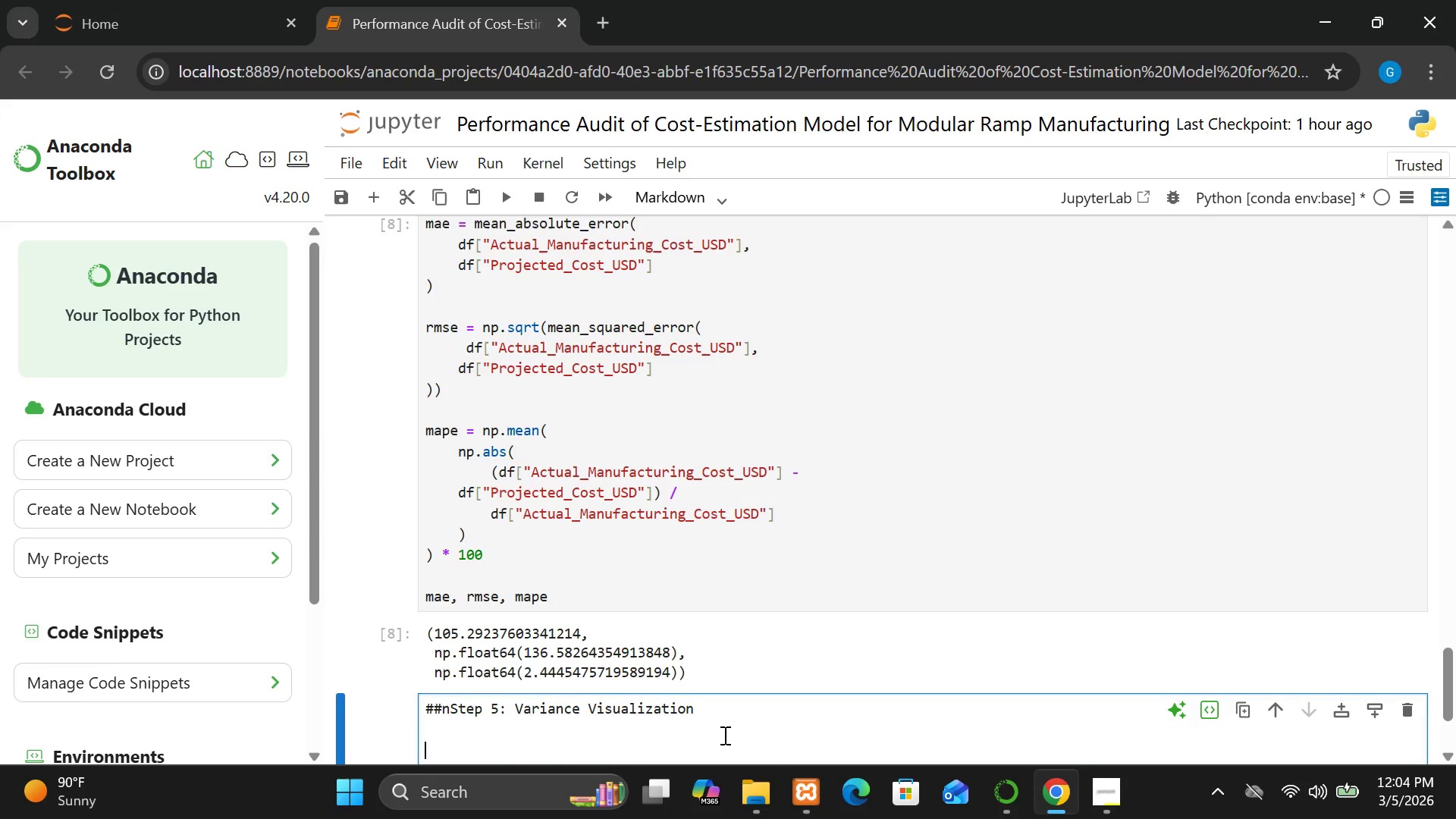 
type(We visualize:)
 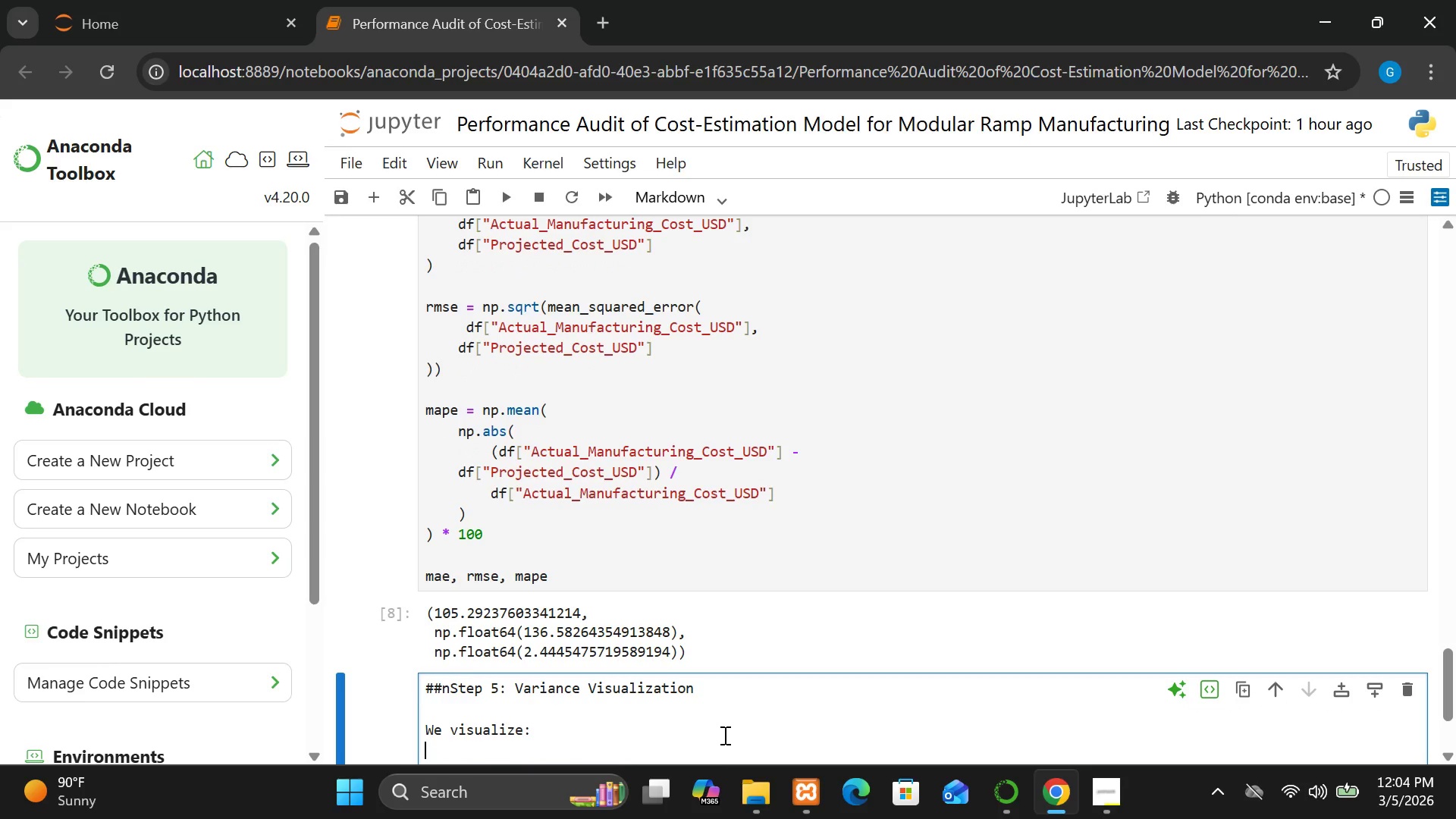 
 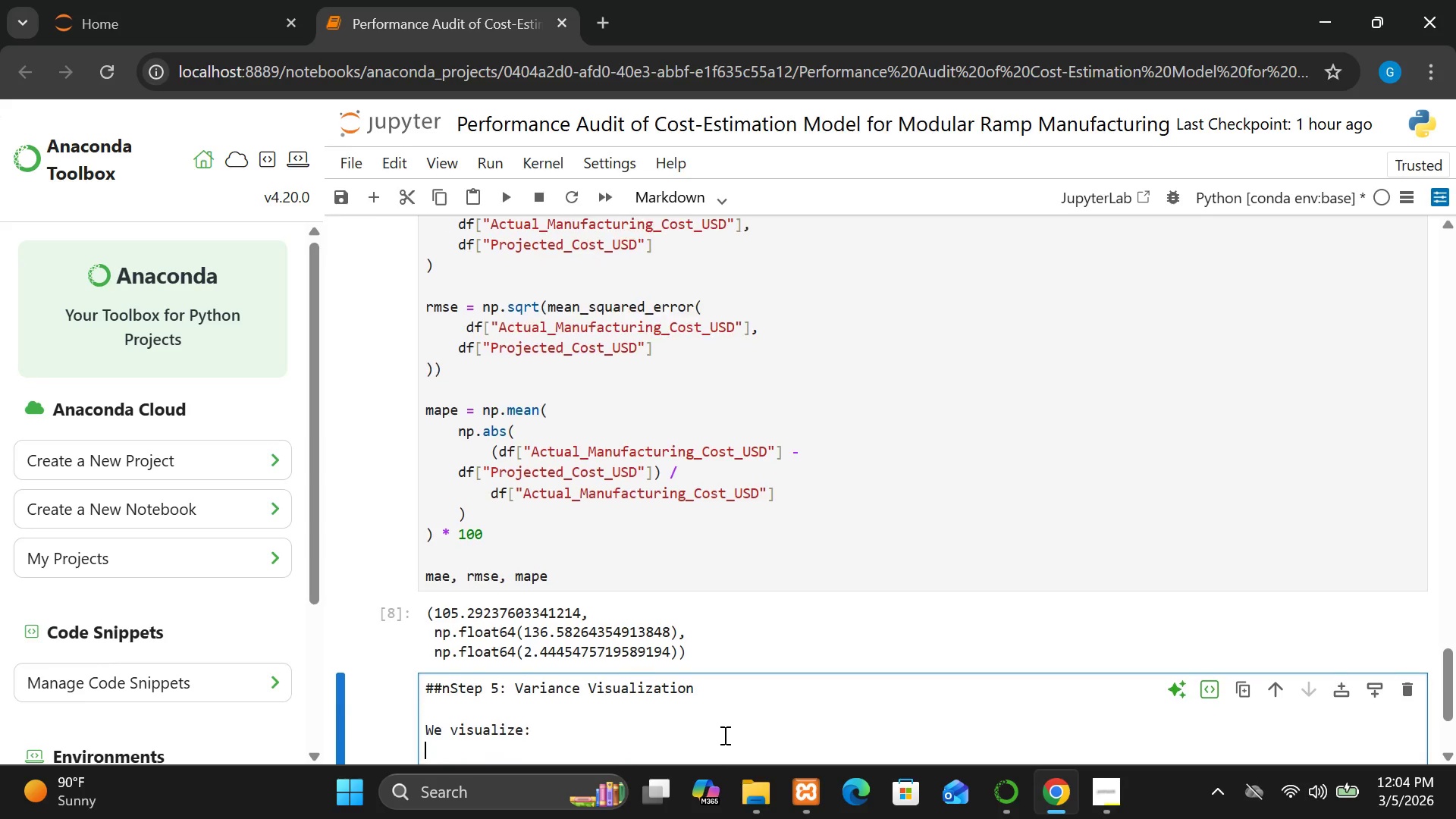 
key(Enter)
 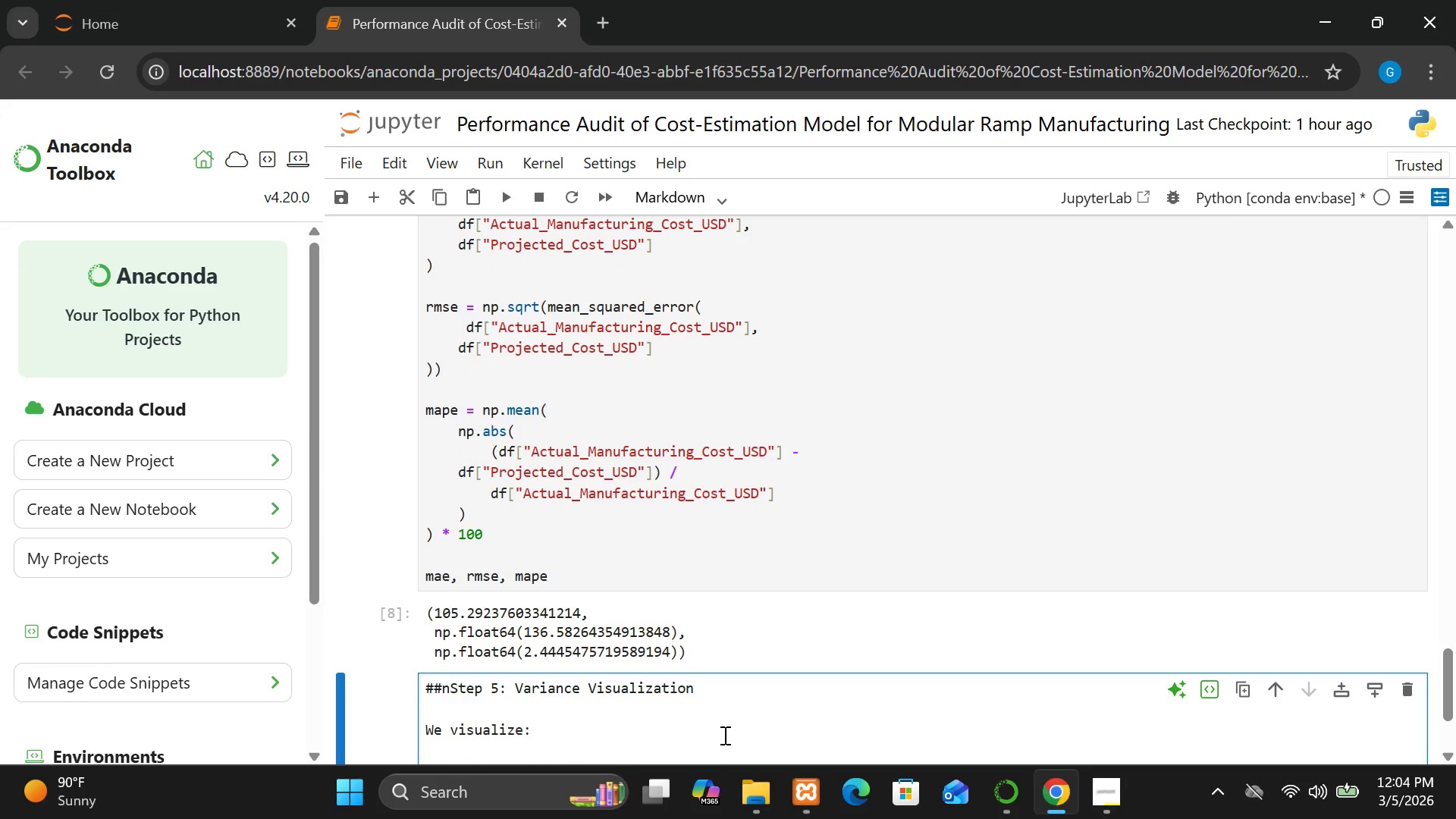 
key(Enter)
 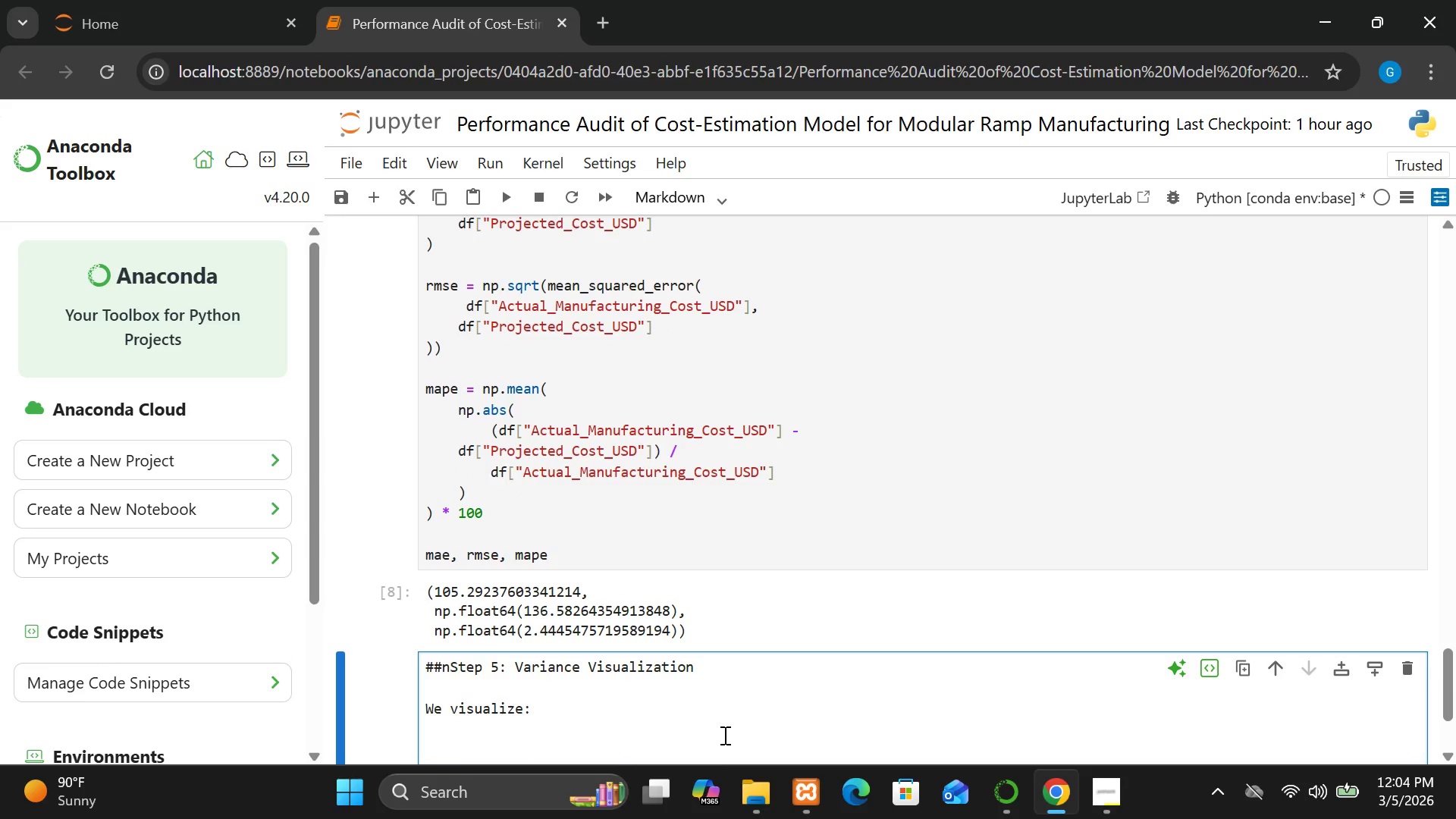 
type(- Actual Manufactue)
key(Backspace)
type(ring Ci)
key(Backspace)
type(osts)
 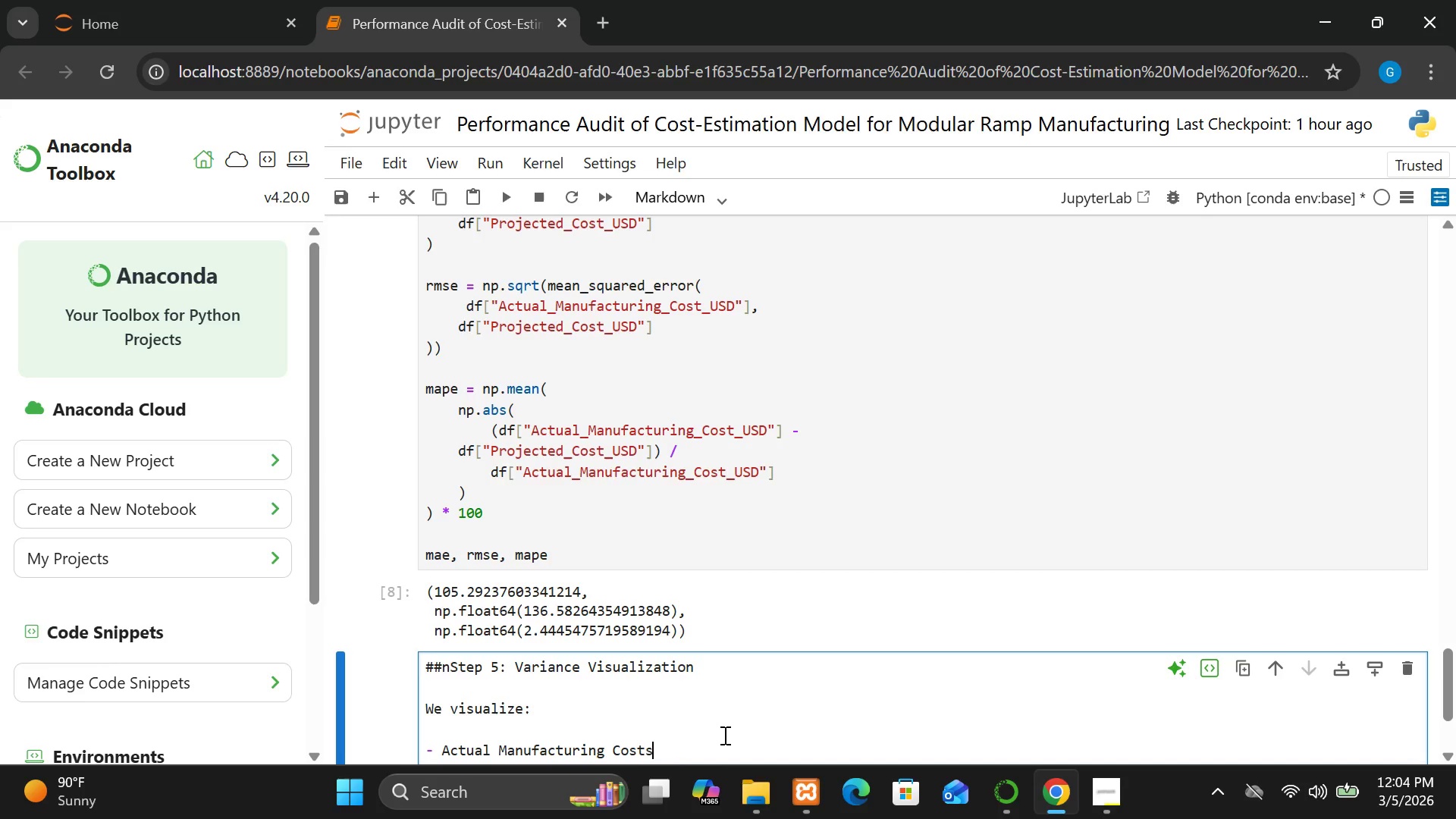 
key(Enter)
 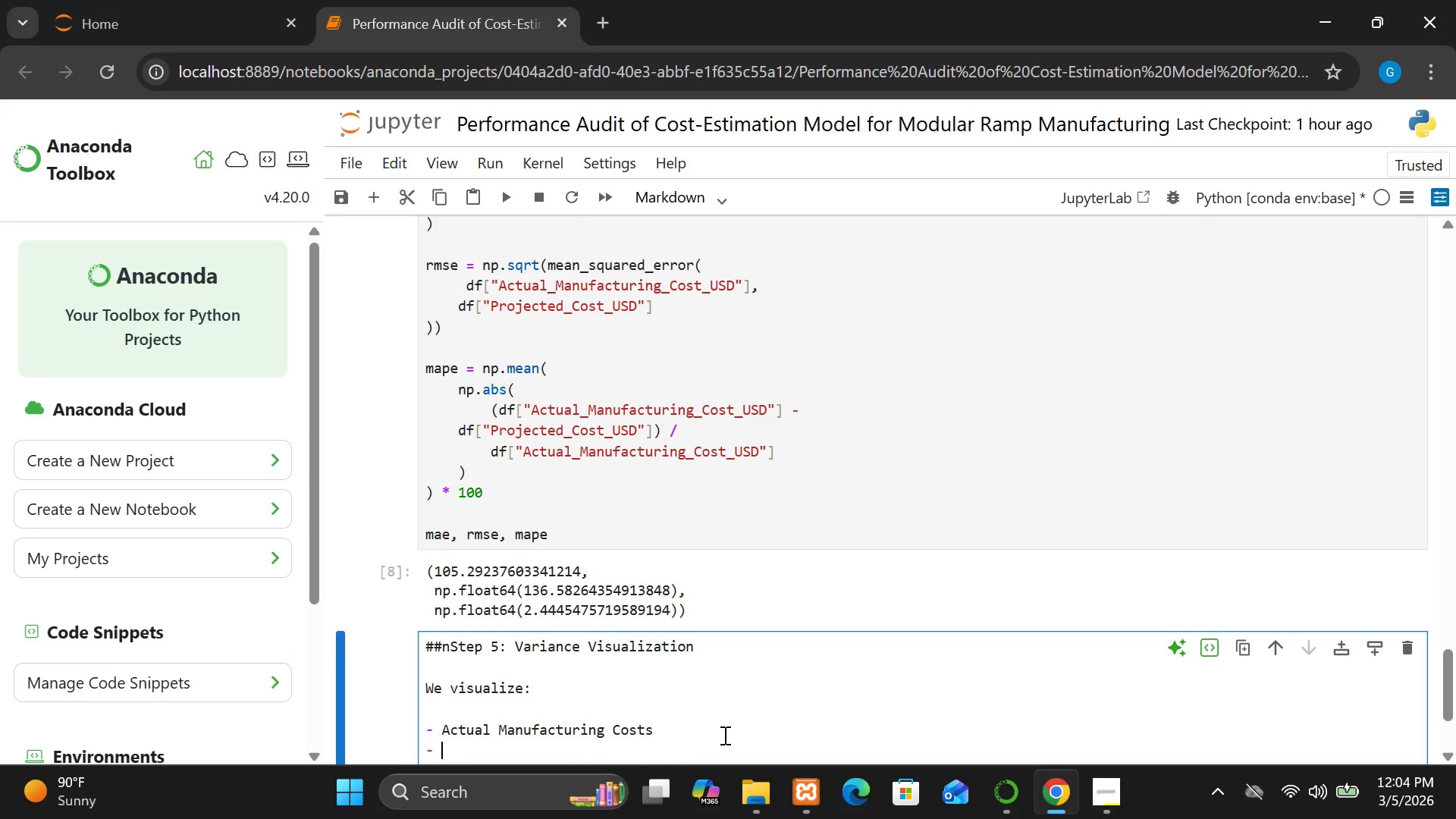 
type(Formi)
key(Backspace)
type(ula Projr)
key(Backspace)
type(ex)
key(Backspace)
type(cted Costes)
key(Backspace)
key(Backspace)
type(s)
 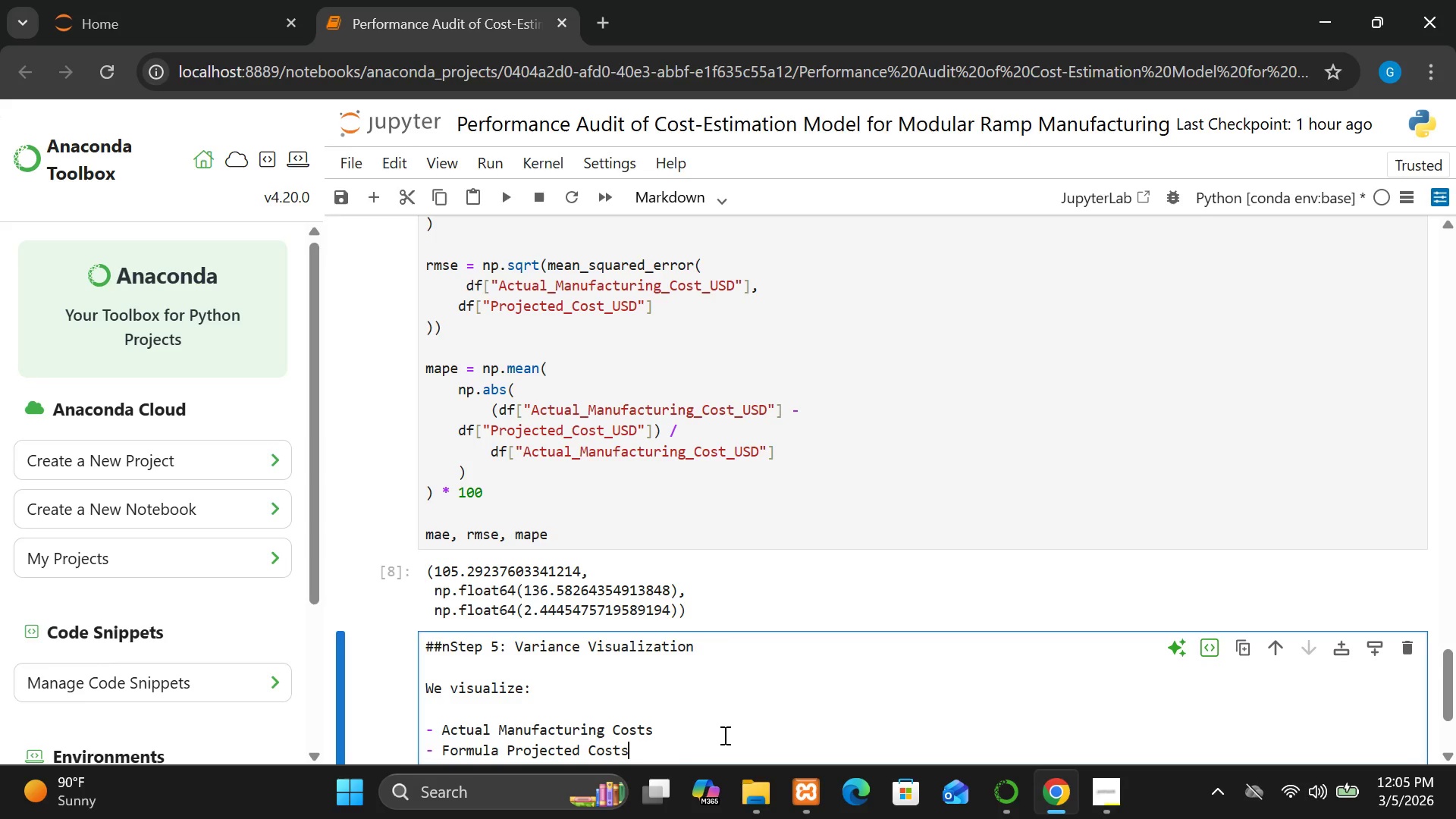 
key(Enter)
 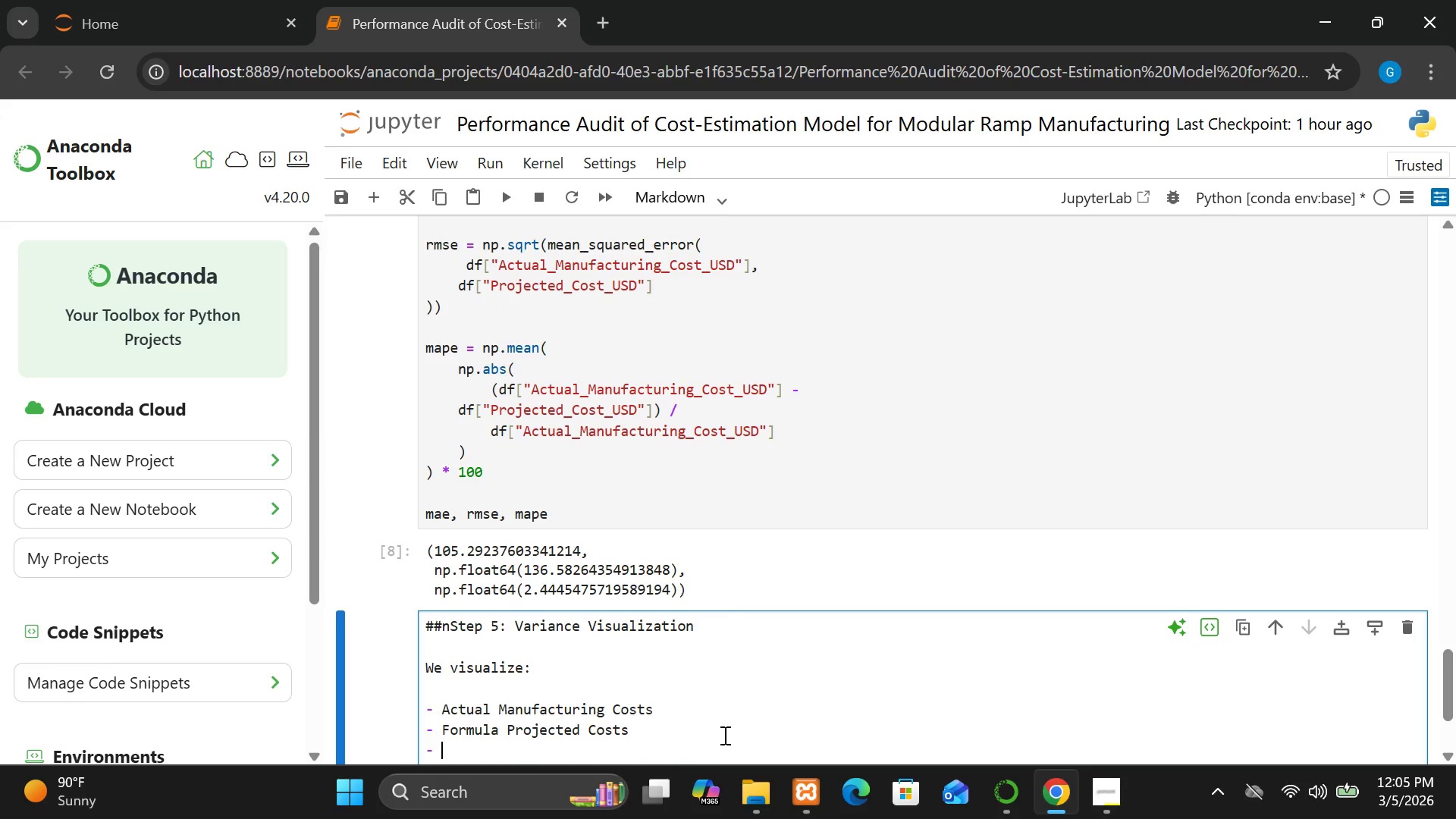 
key(Enter)
 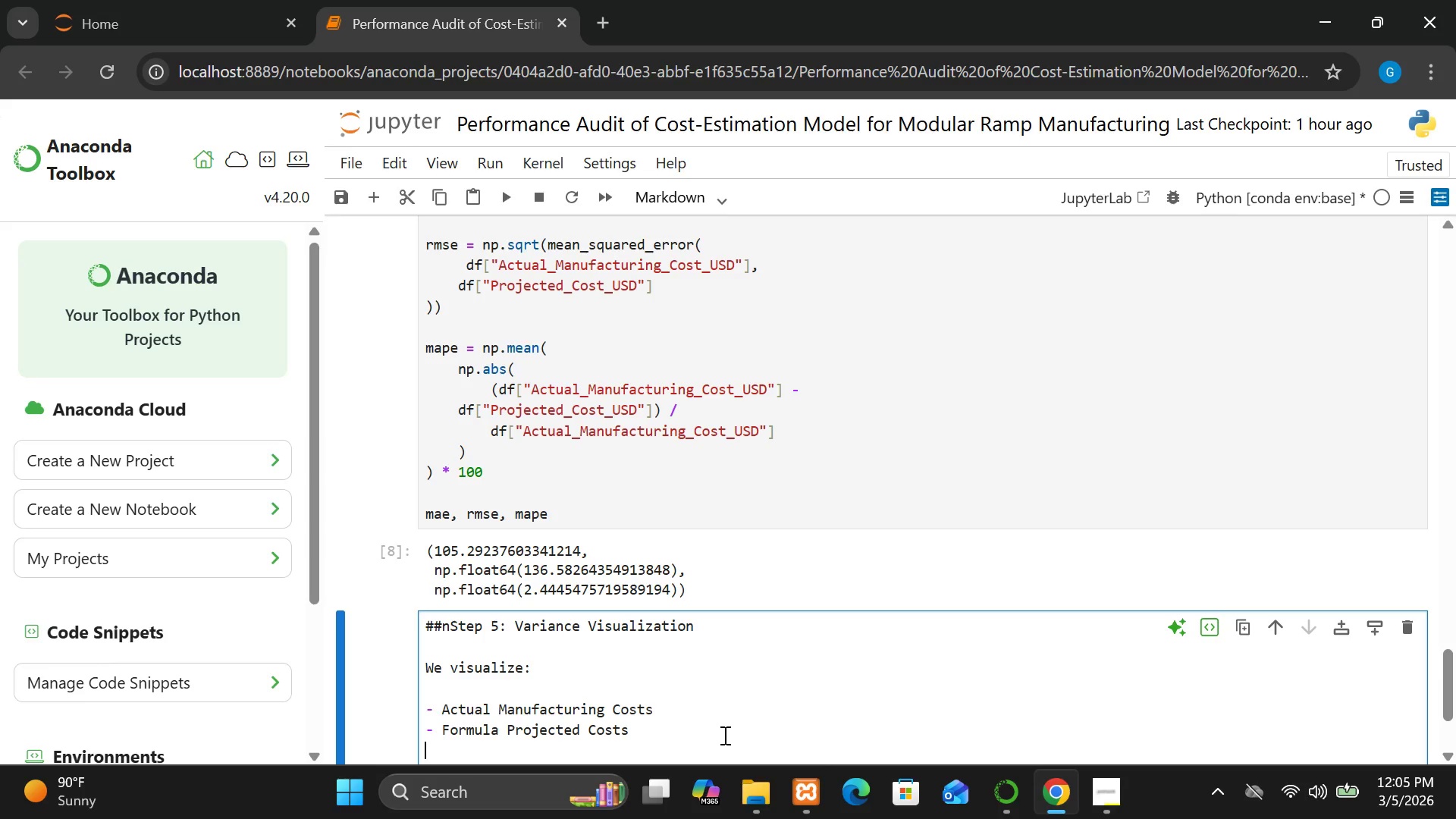 
key(T)
 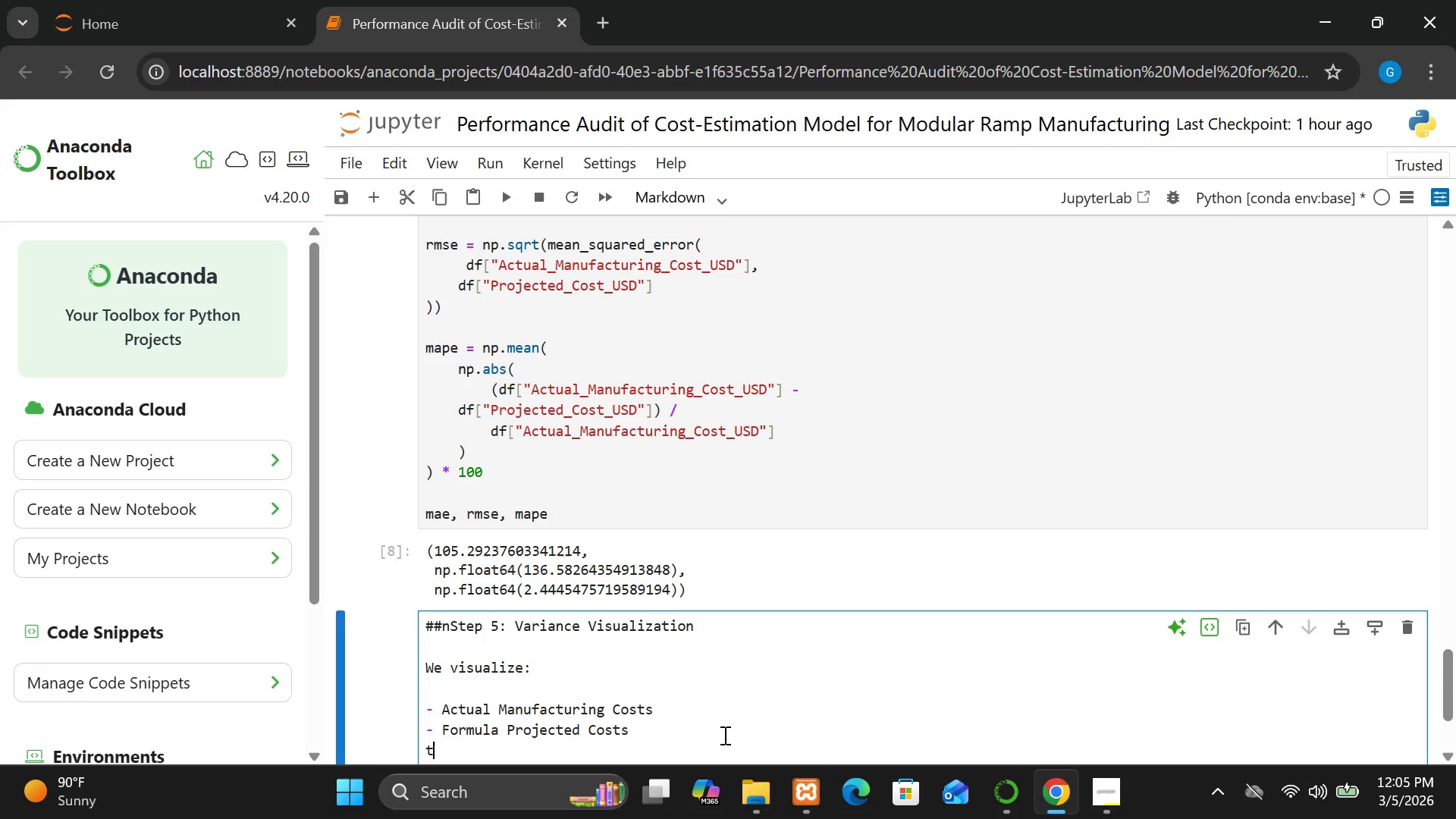 
key(Backspace)
 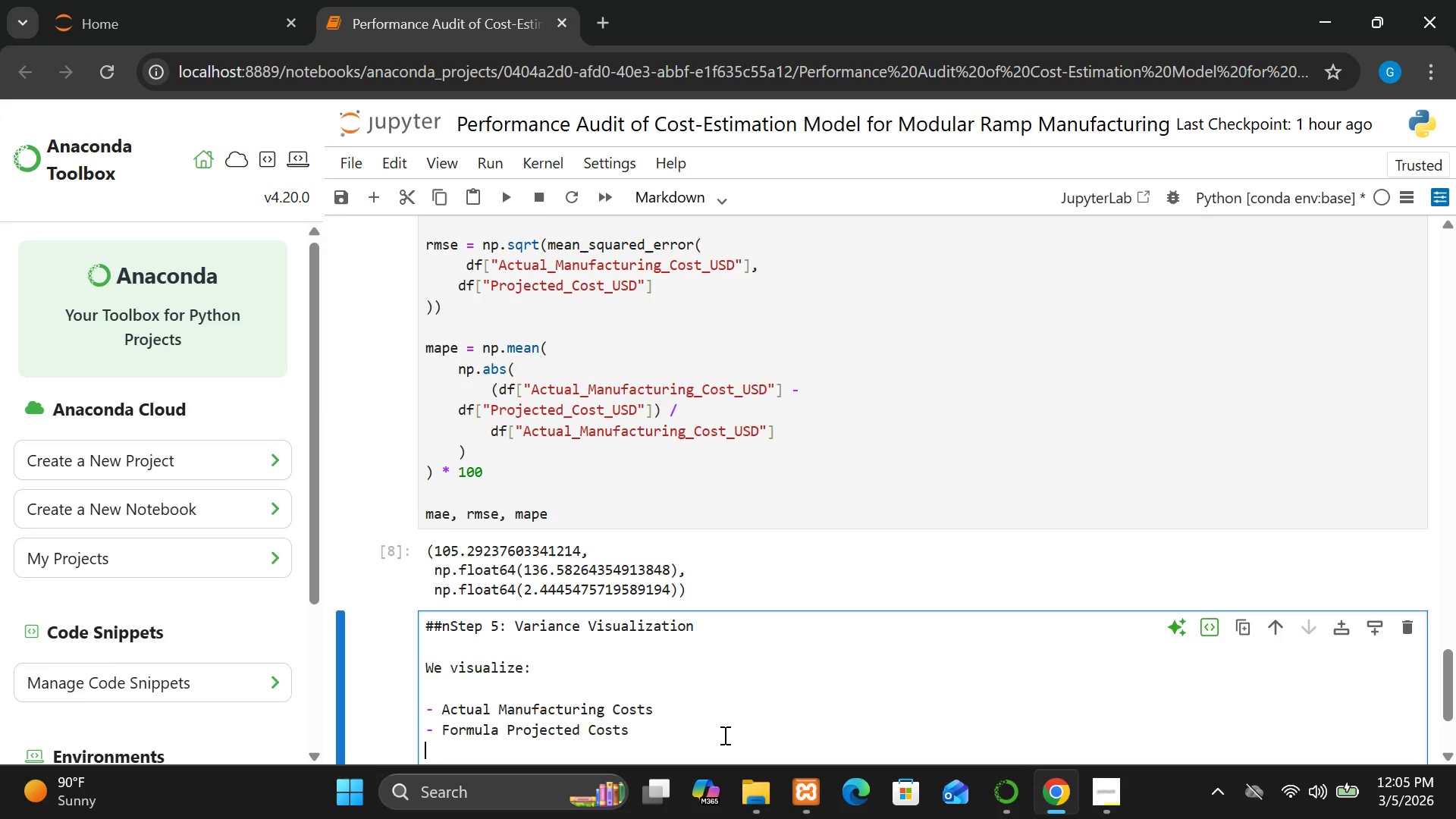 
key(Enter)
 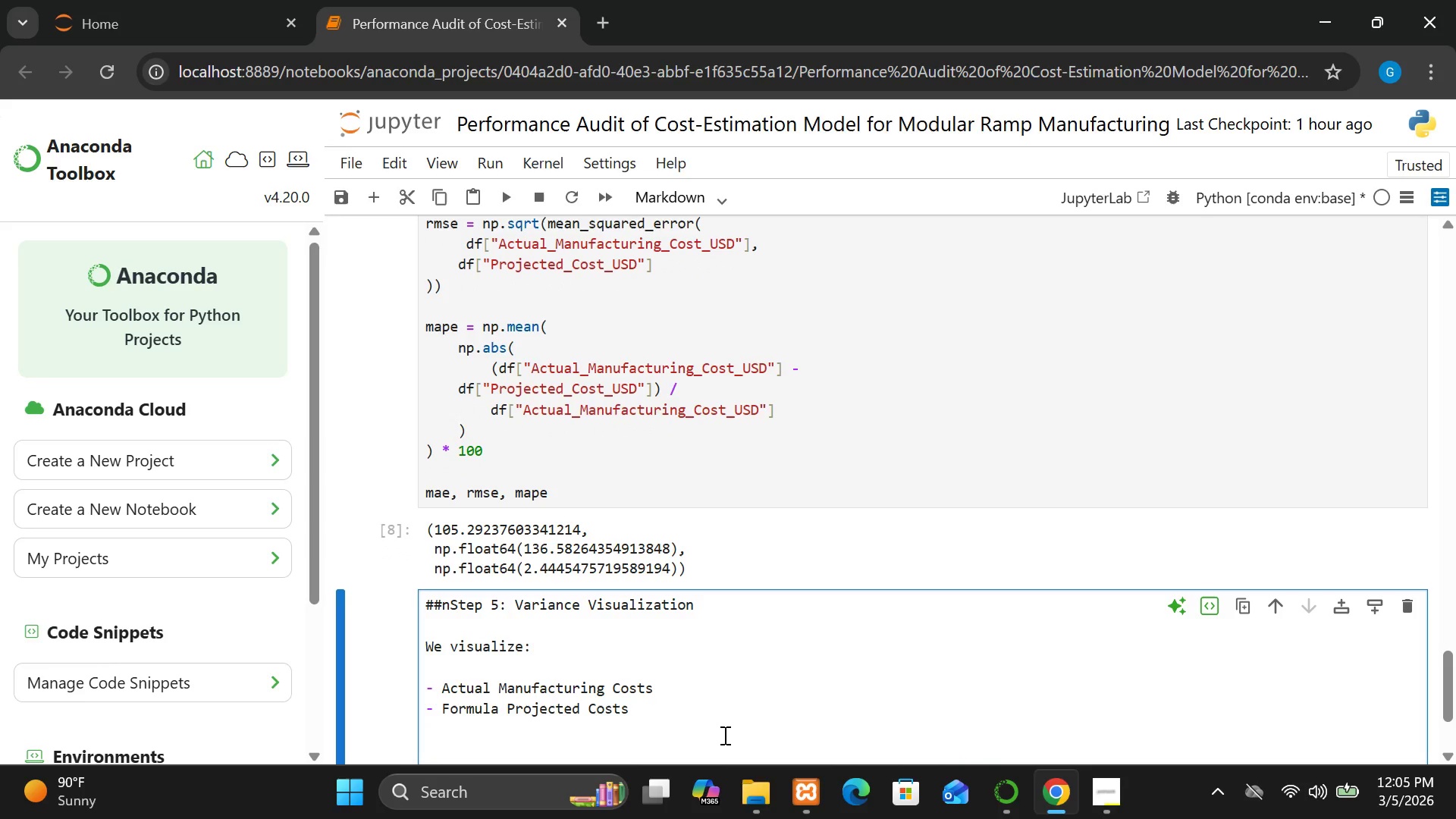 
hold_key(key=ShiftLeft, duration=0.72)
 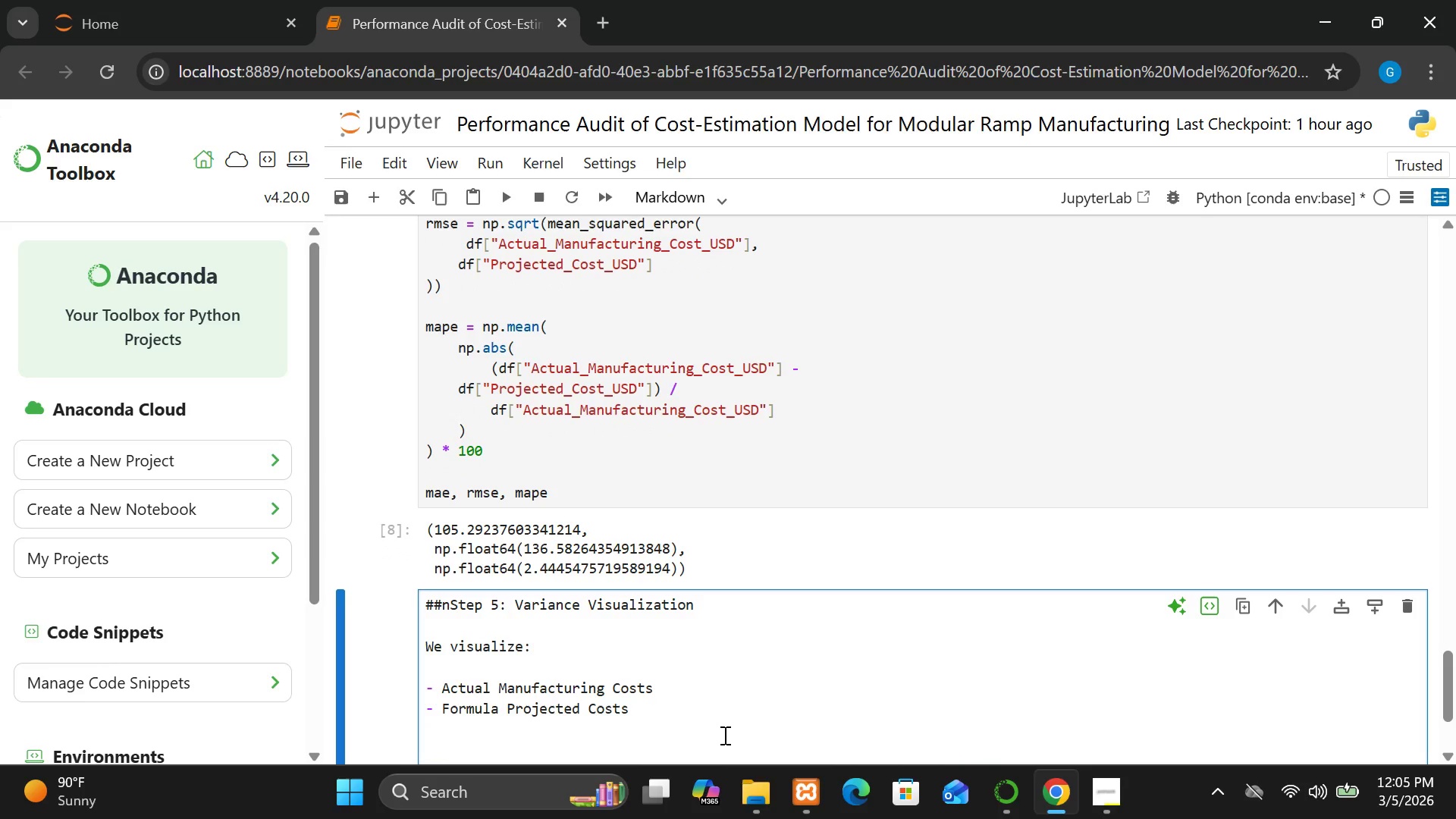 
type(This hig)
 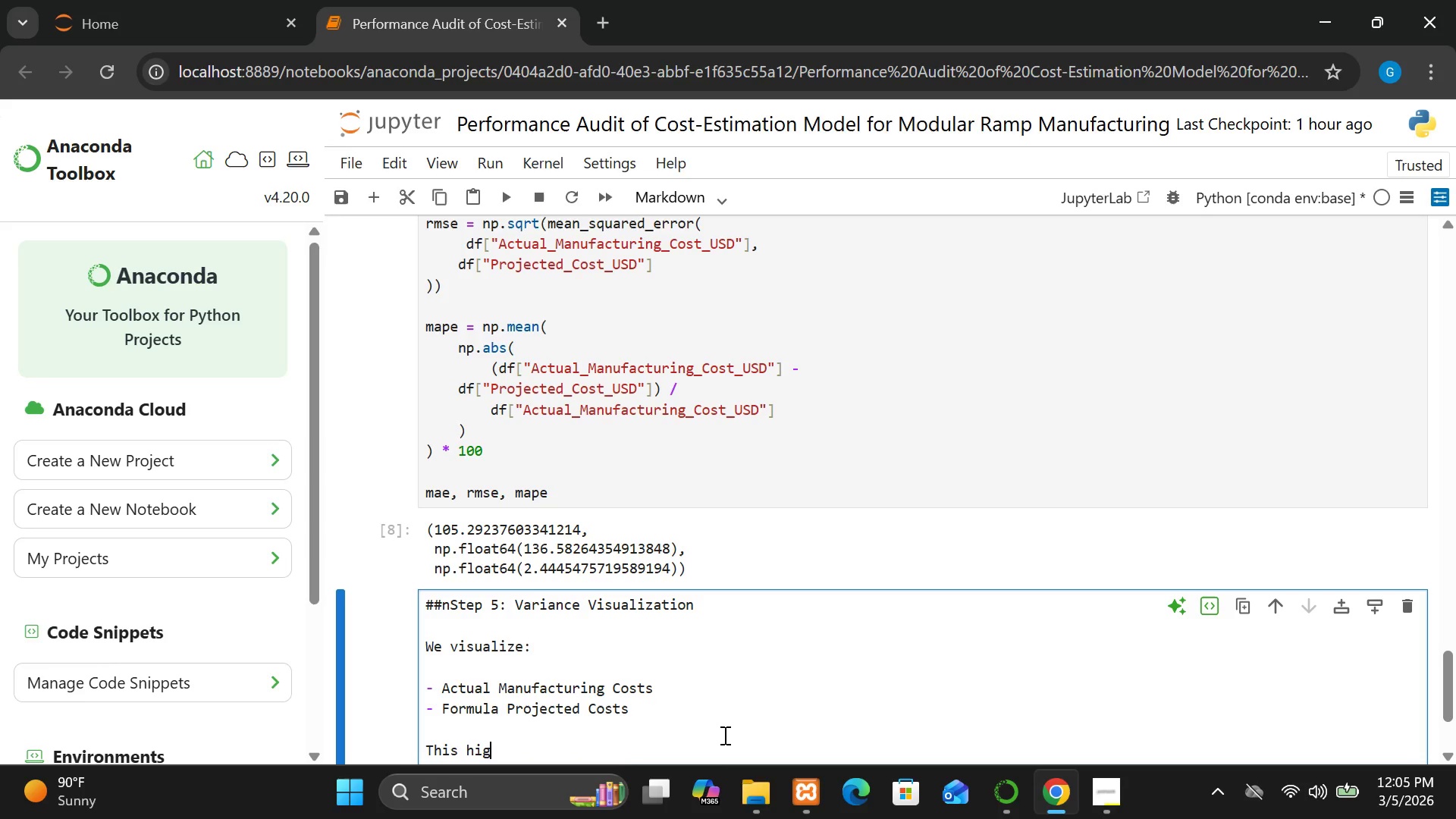 
type(hlight)
 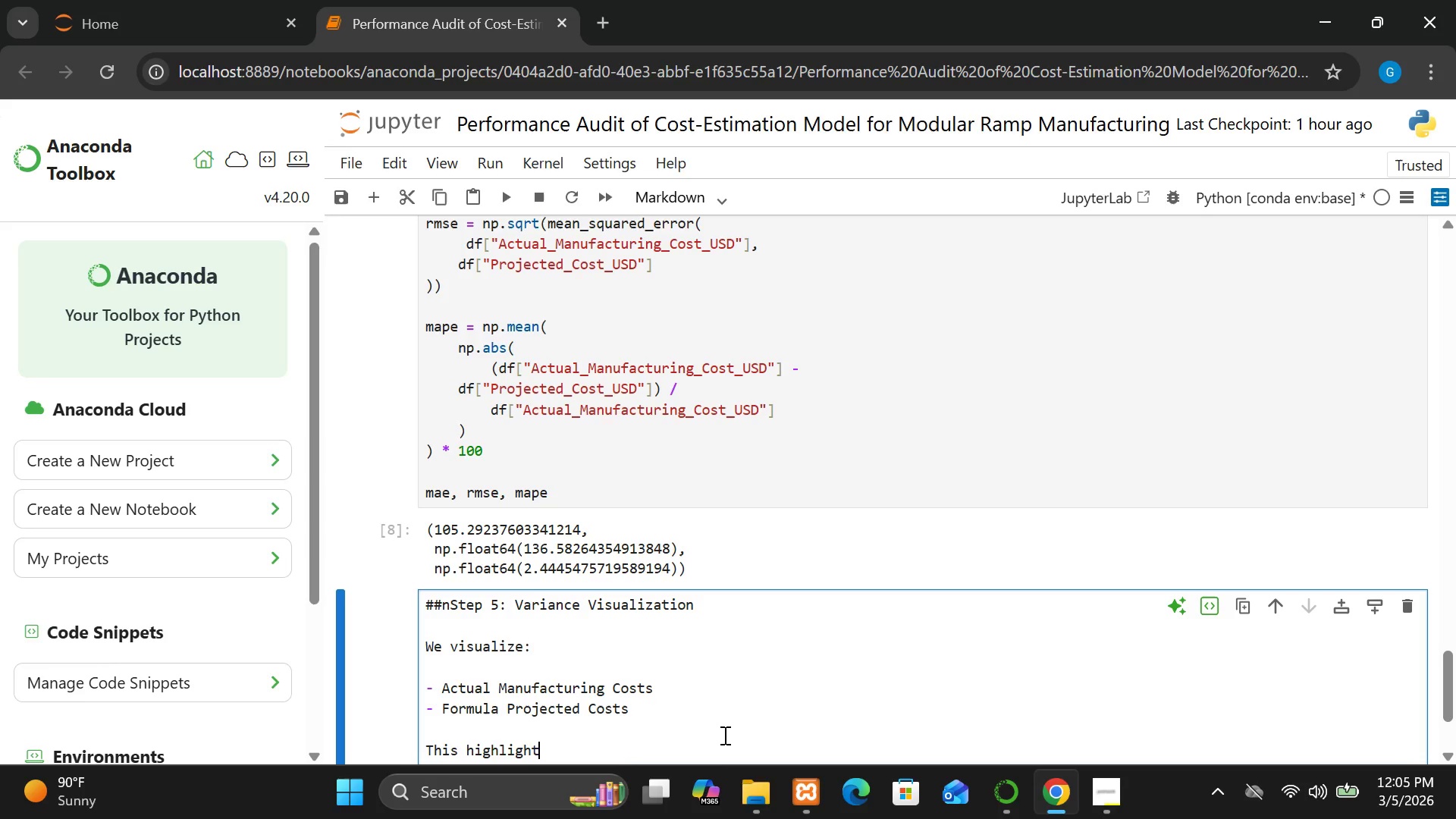 
type(s divergeb)
key(Backspace)
type(nce pre)
key(Backspace)
key(Backspace)
type(eriods and model consistency across time.)
 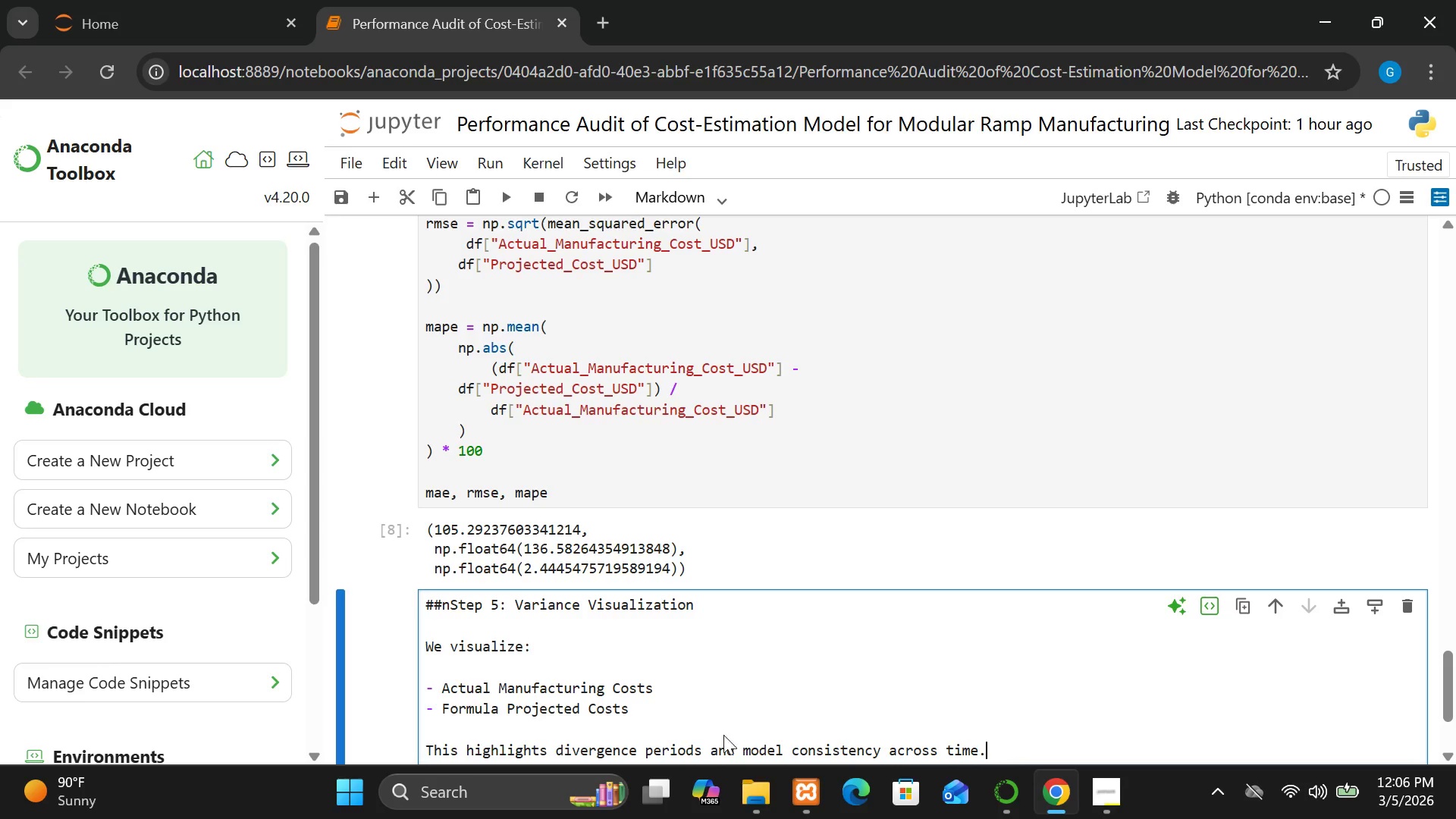 
key(Shift+Enter)
 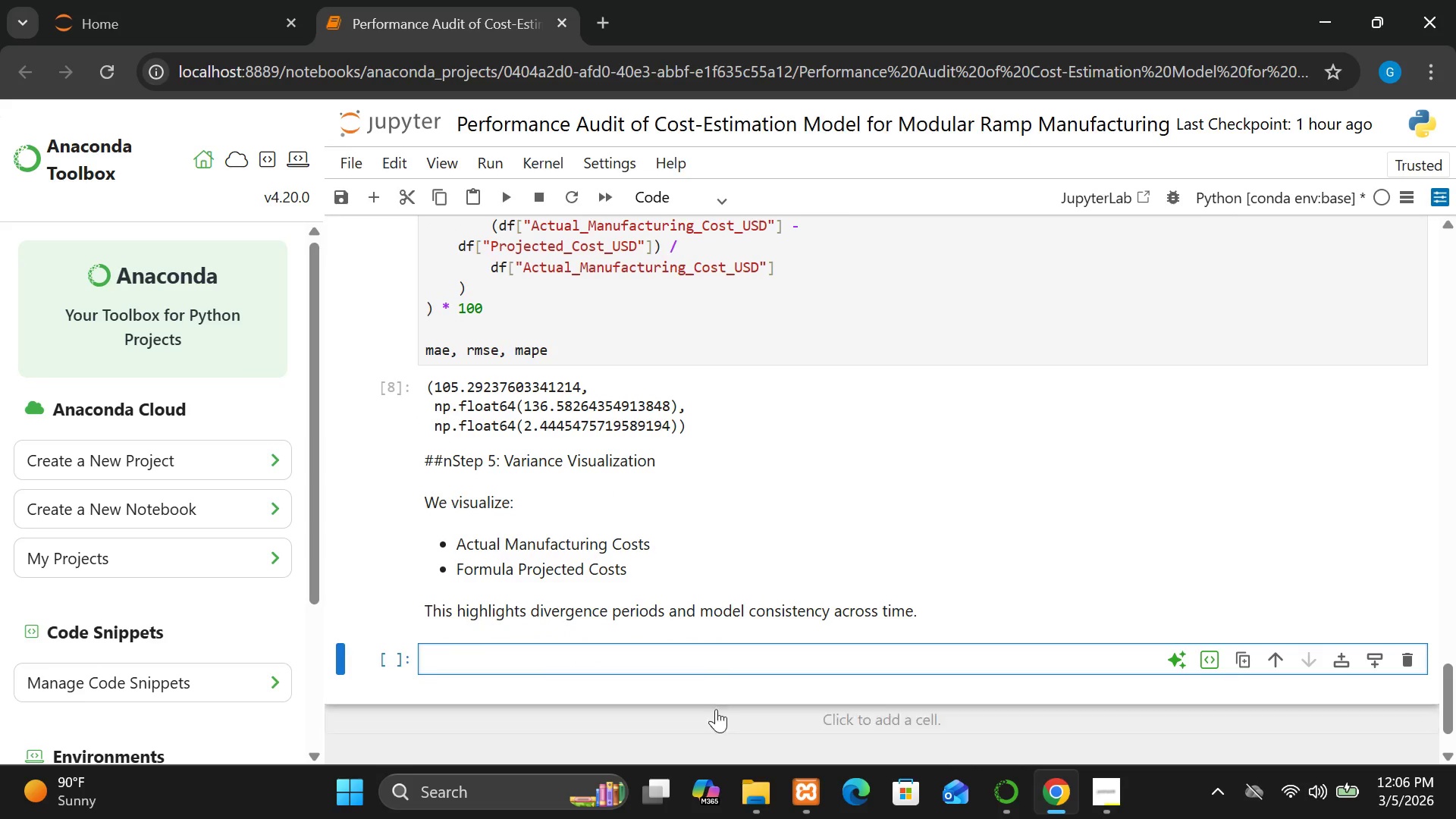 
left_click([704, 655])
 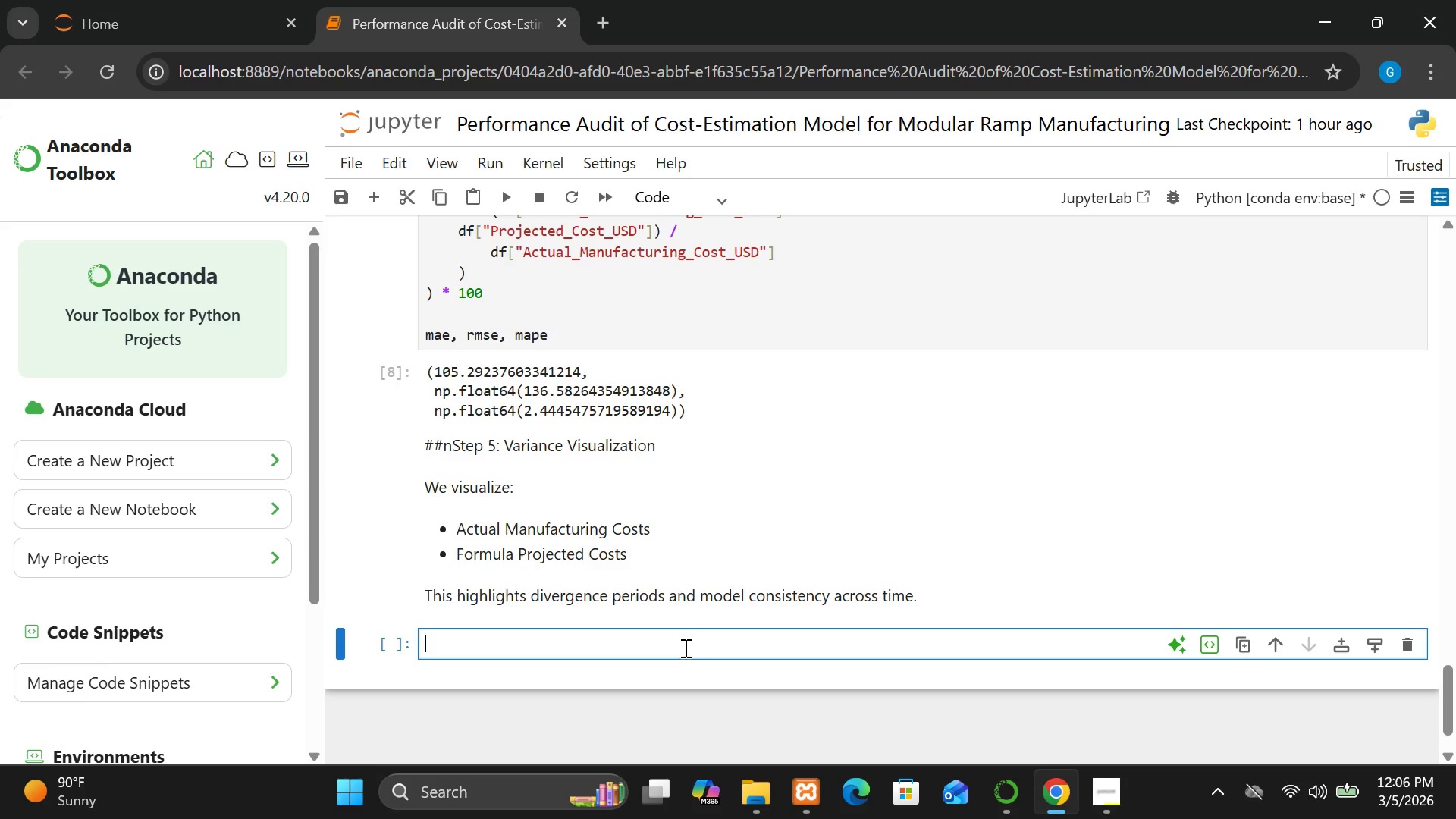 
wait(6.53)
 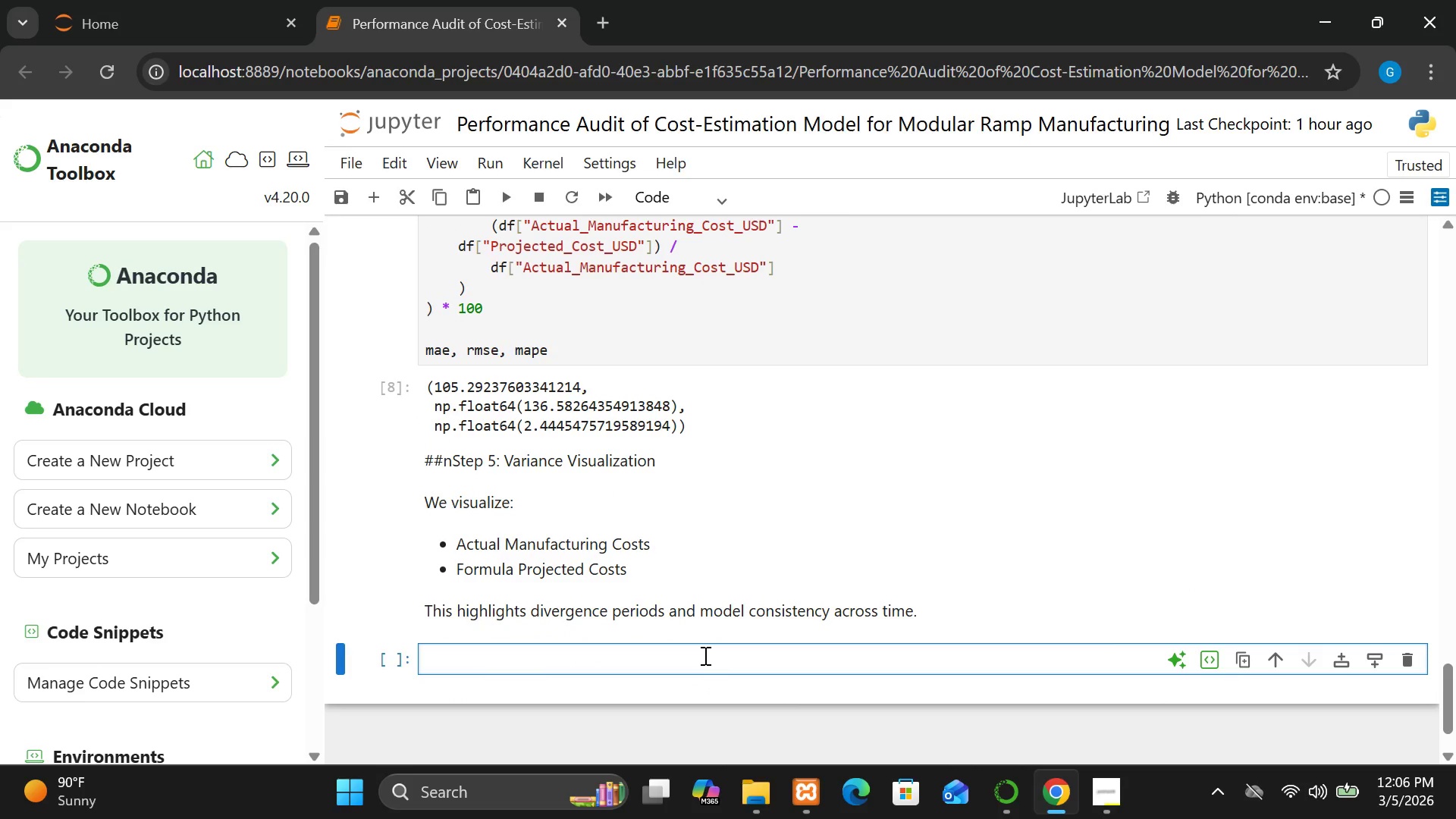 
left_click([1105, 786])